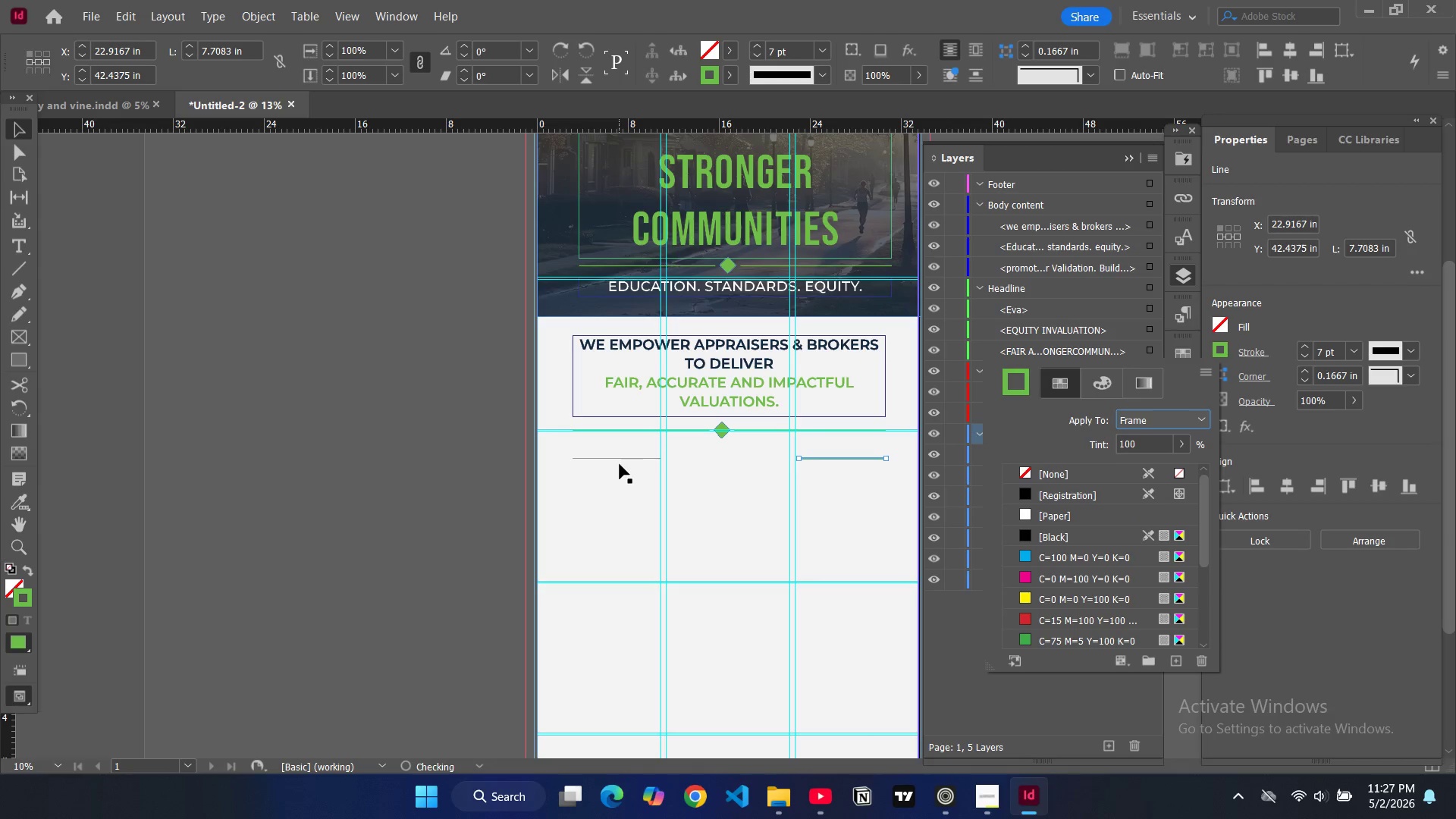 
left_click([620, 458])
 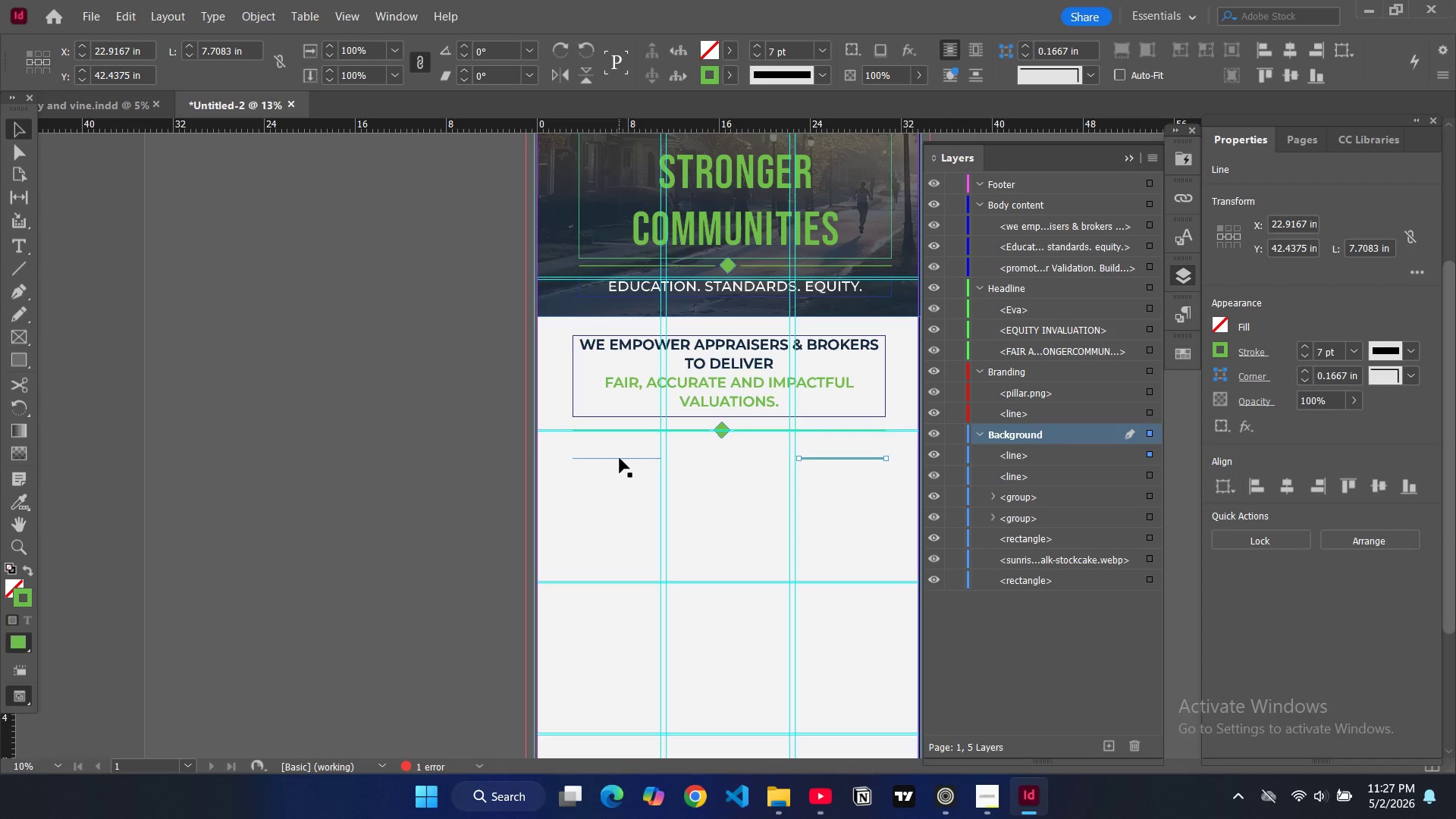 
left_click([620, 458])
 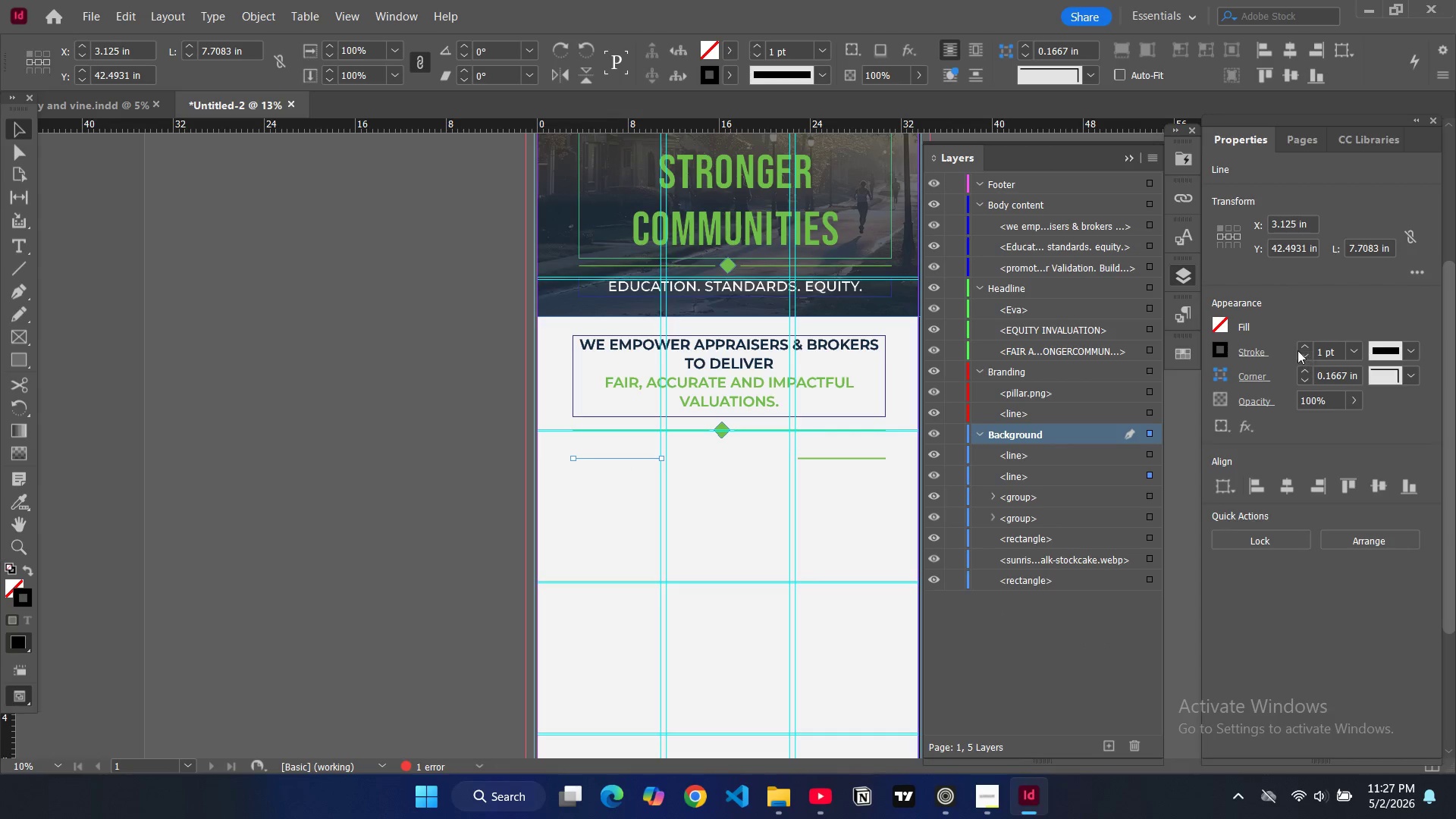 
double_click([1302, 347])
 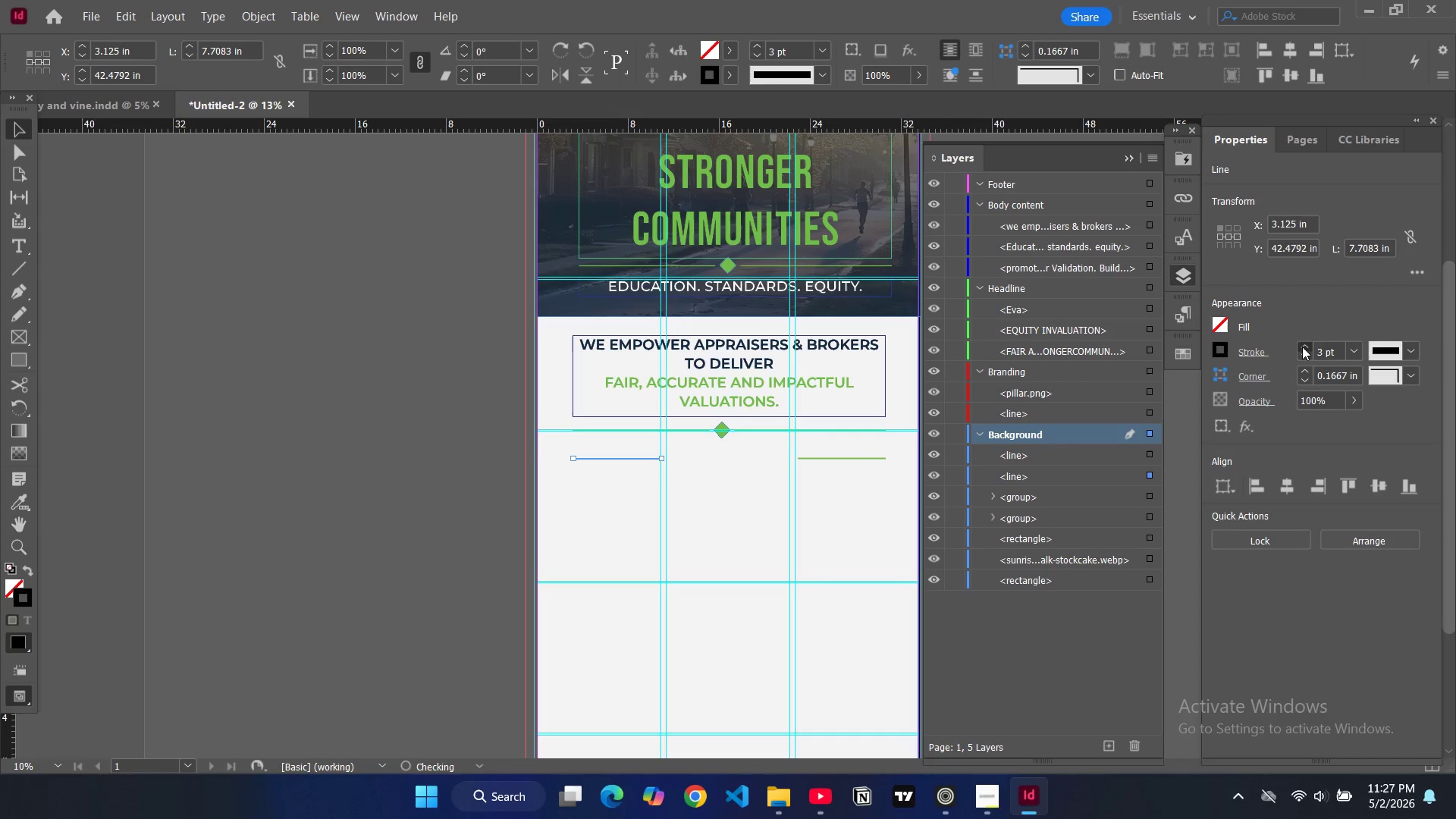 
triple_click([1302, 347])
 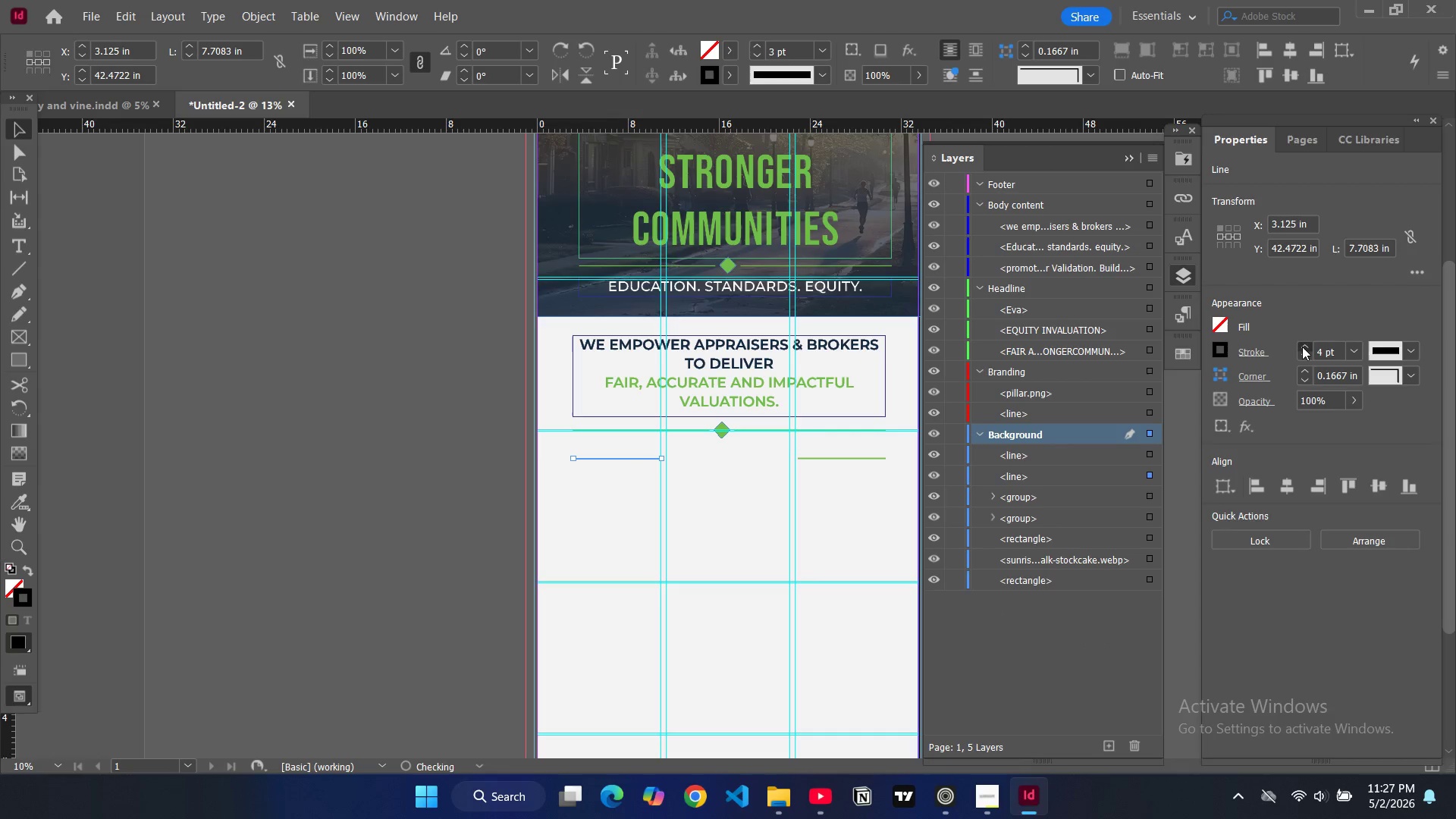 
triple_click([1302, 347])
 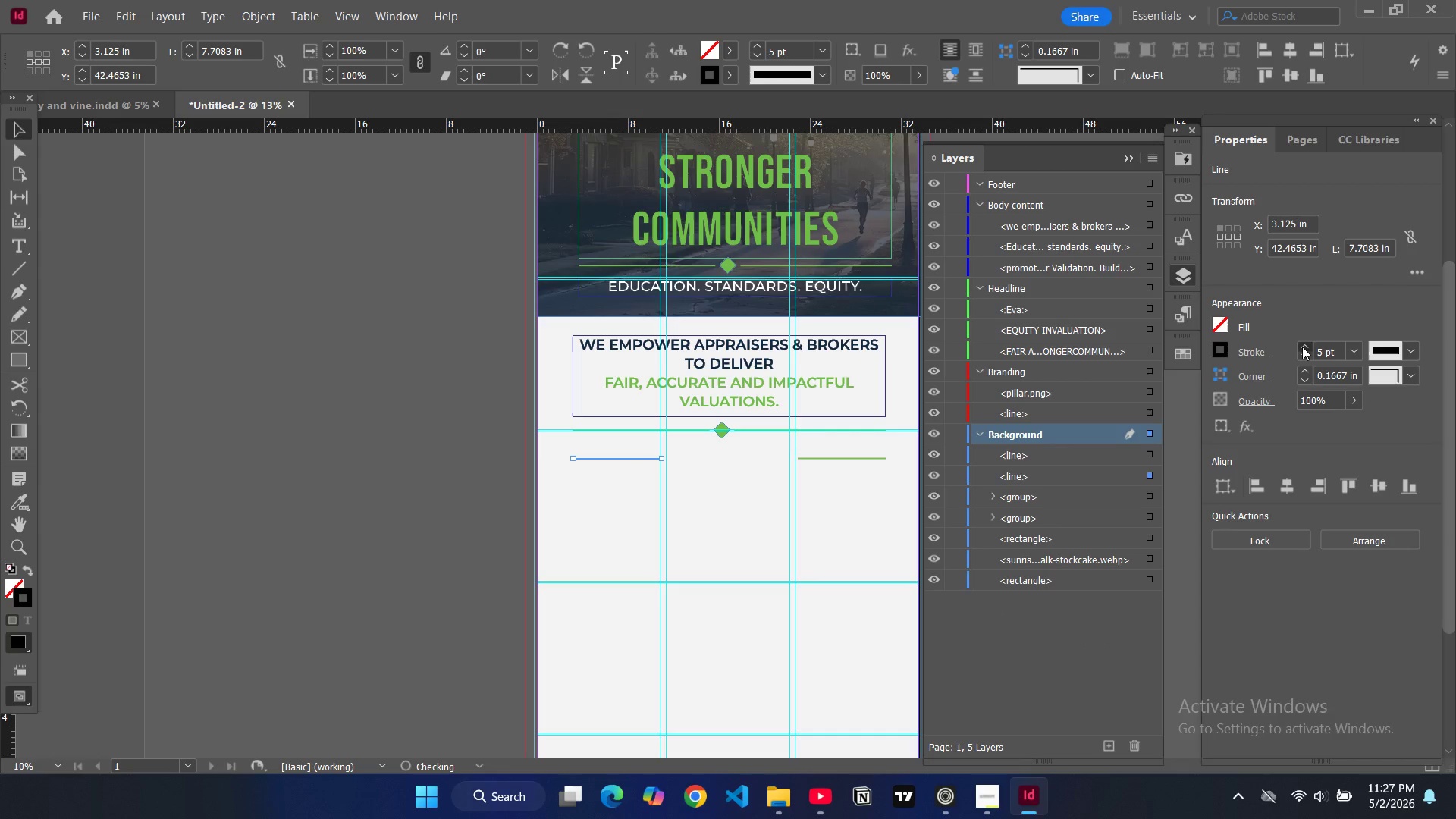 
triple_click([1302, 347])
 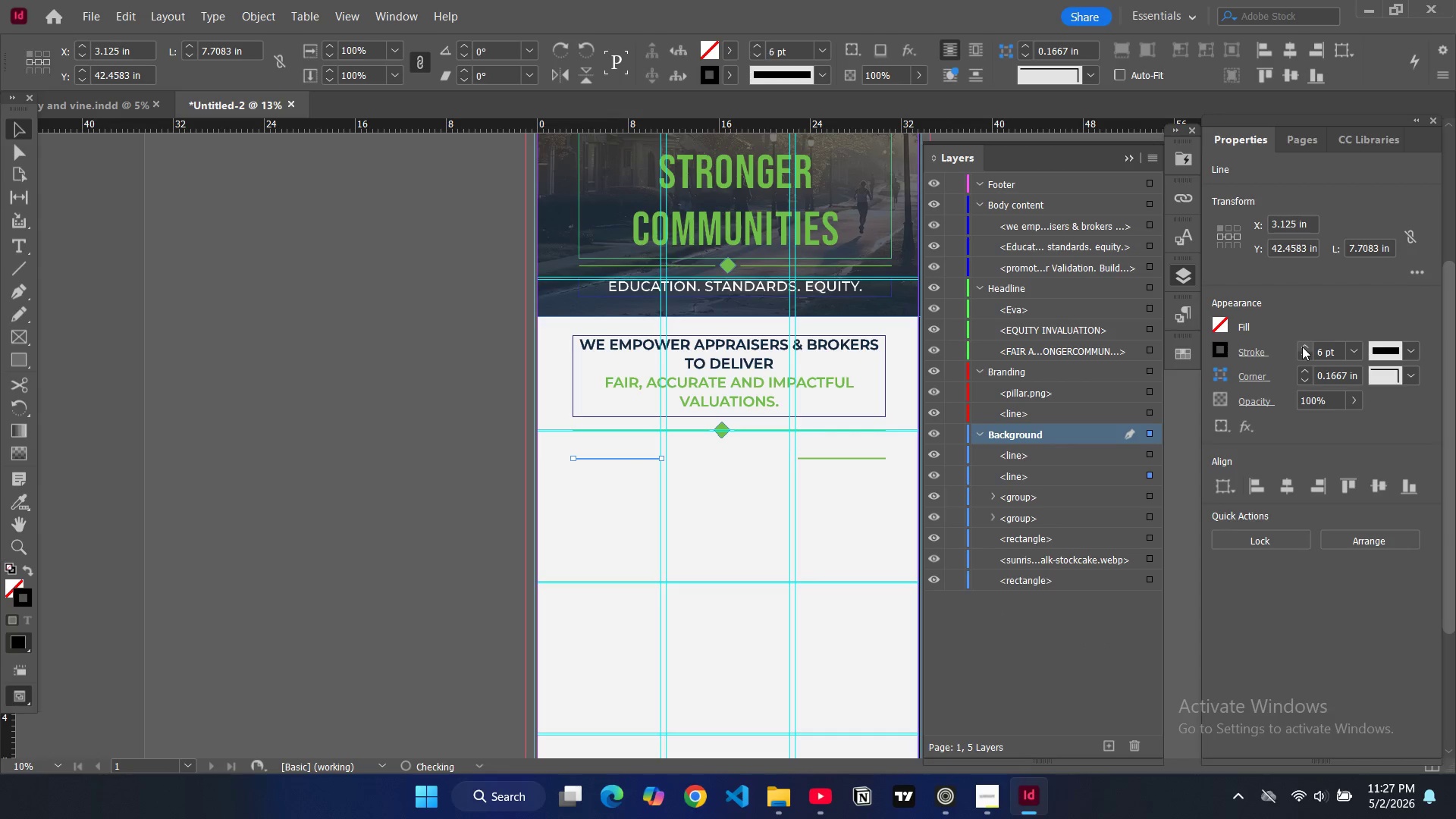 
triple_click([1302, 347])
 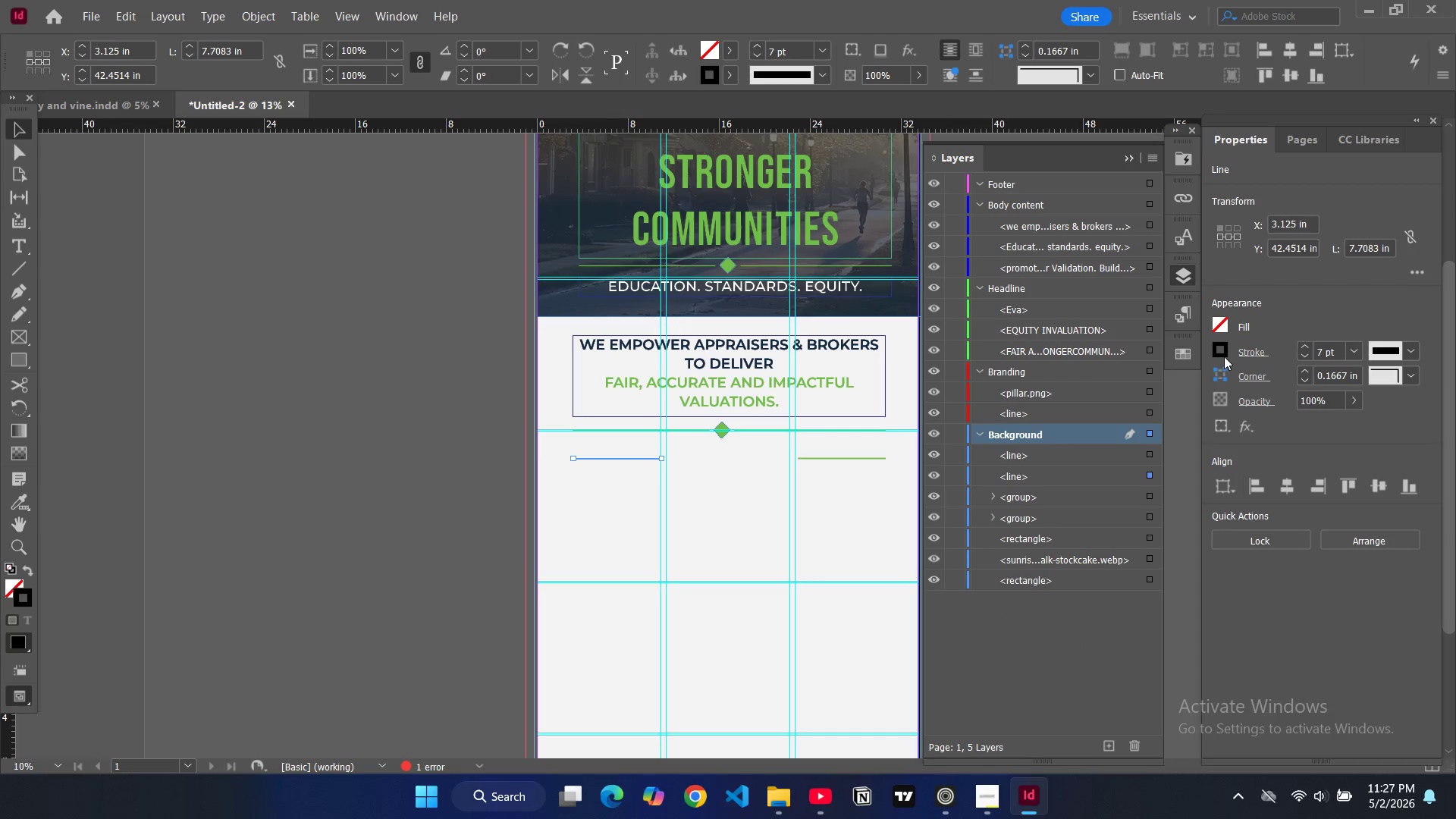 
left_click([1225, 353])
 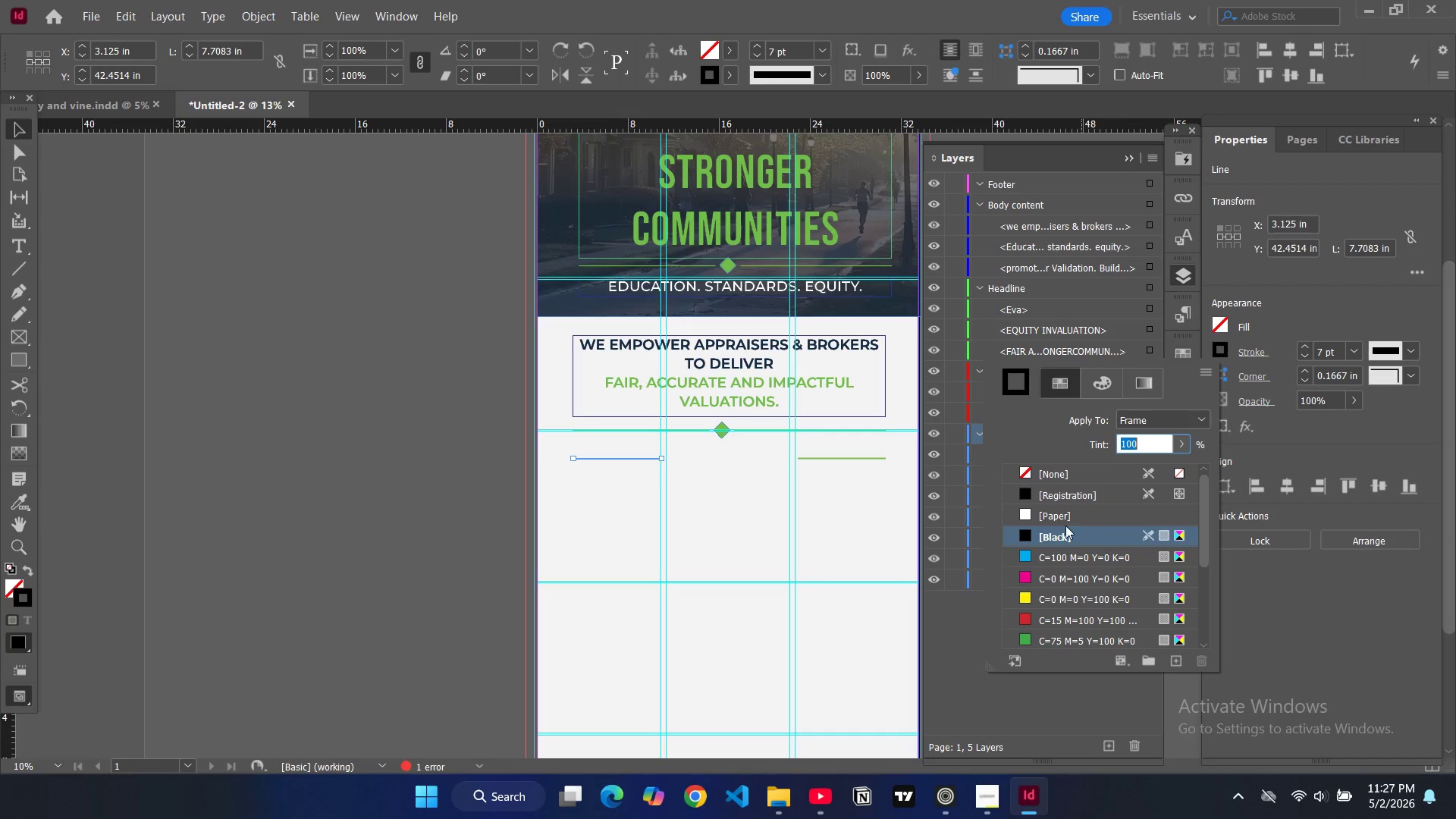 
scroll: coordinate [1053, 563], scroll_direction: down, amount: 8.0
 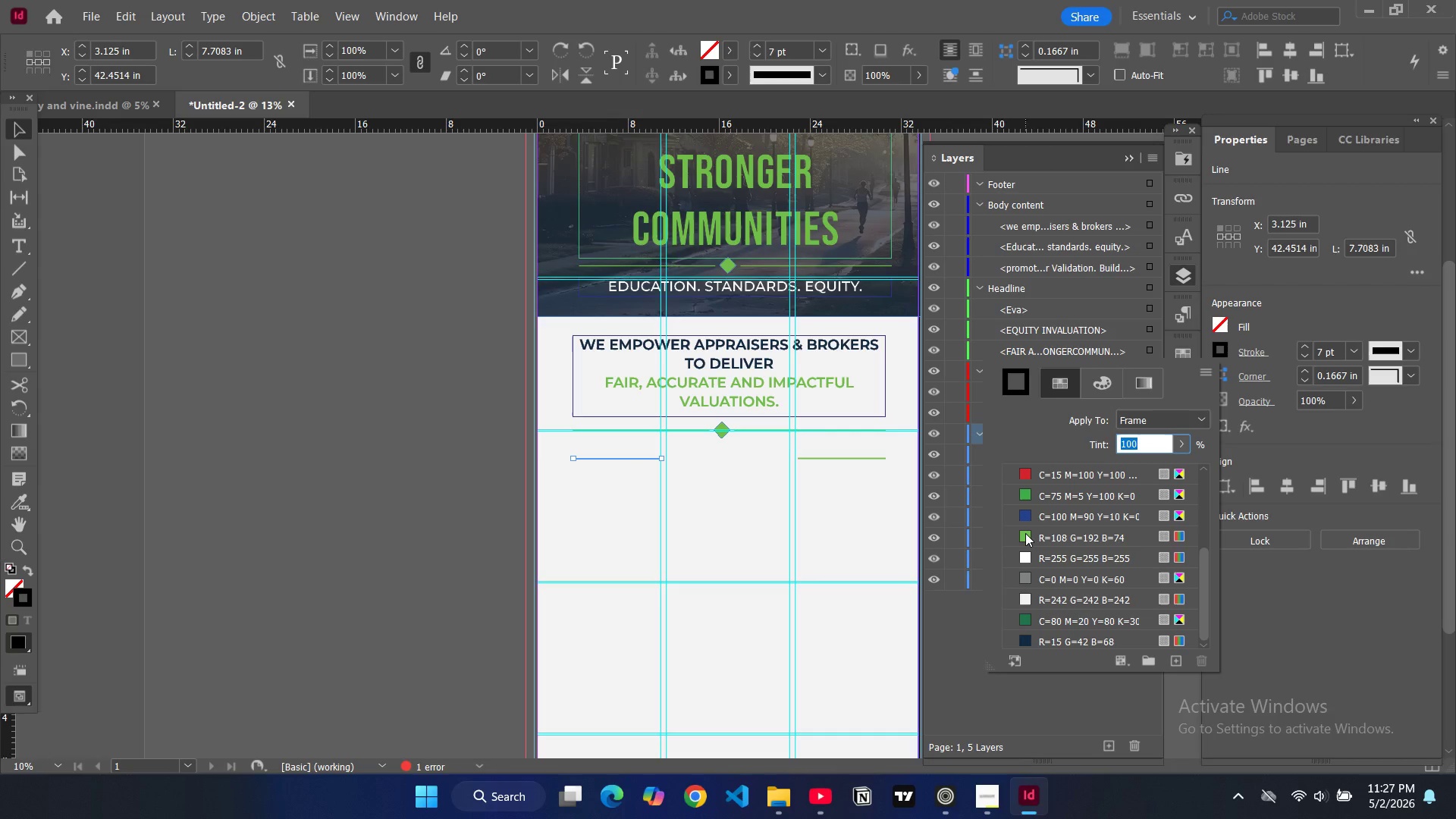 
left_click([1025, 534])
 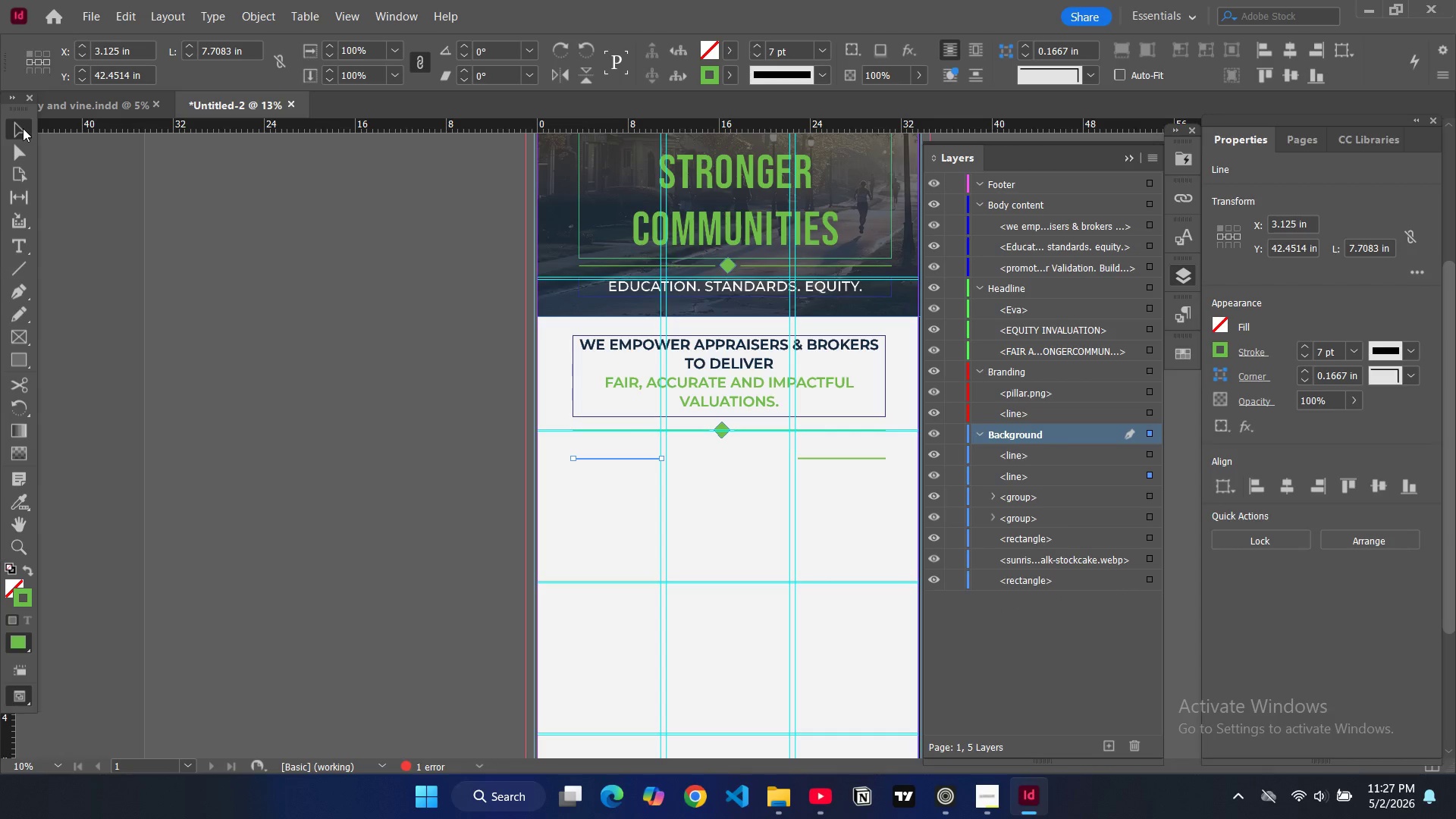 
double_click([87, 190])
 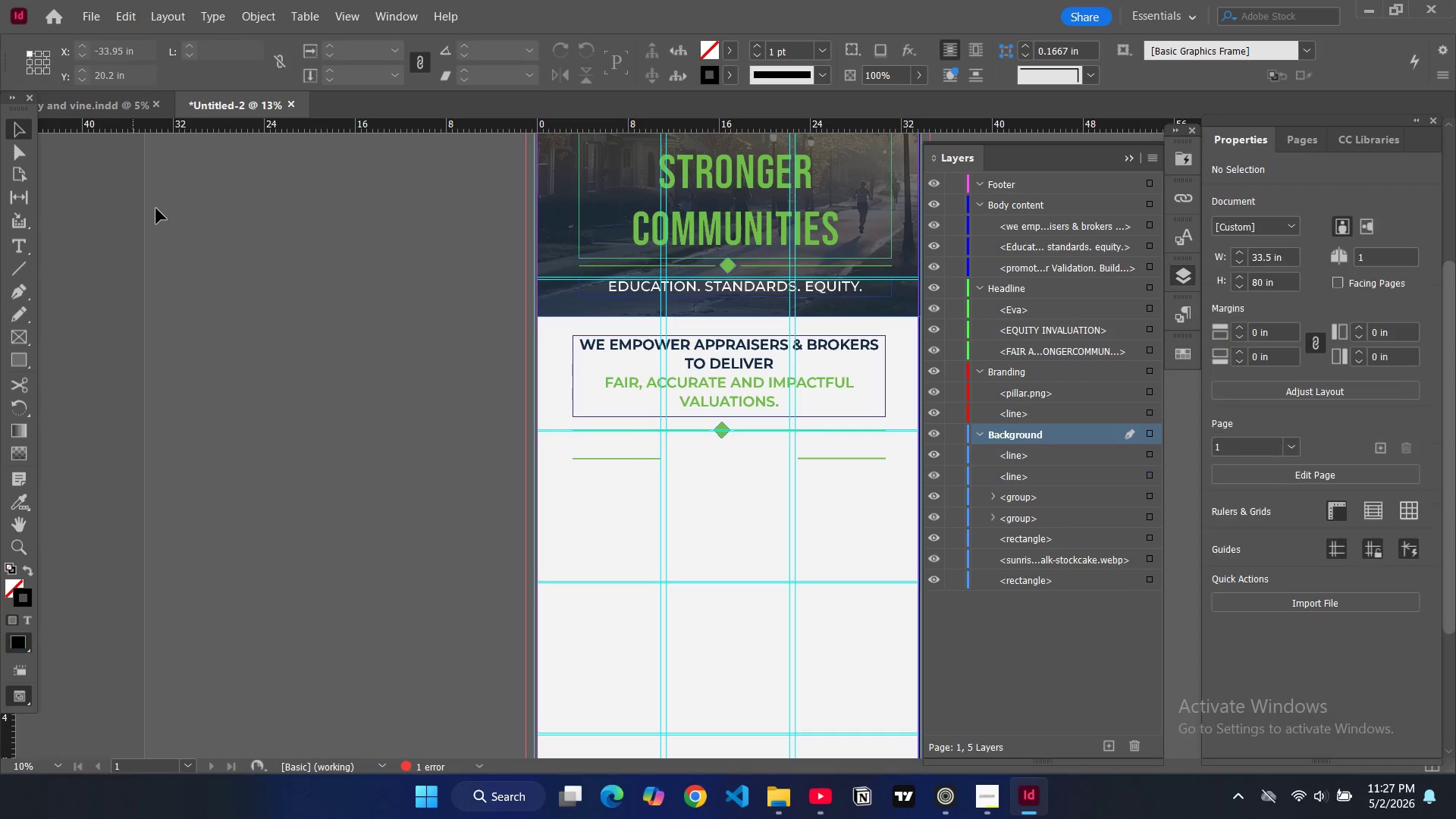 
key(W)
 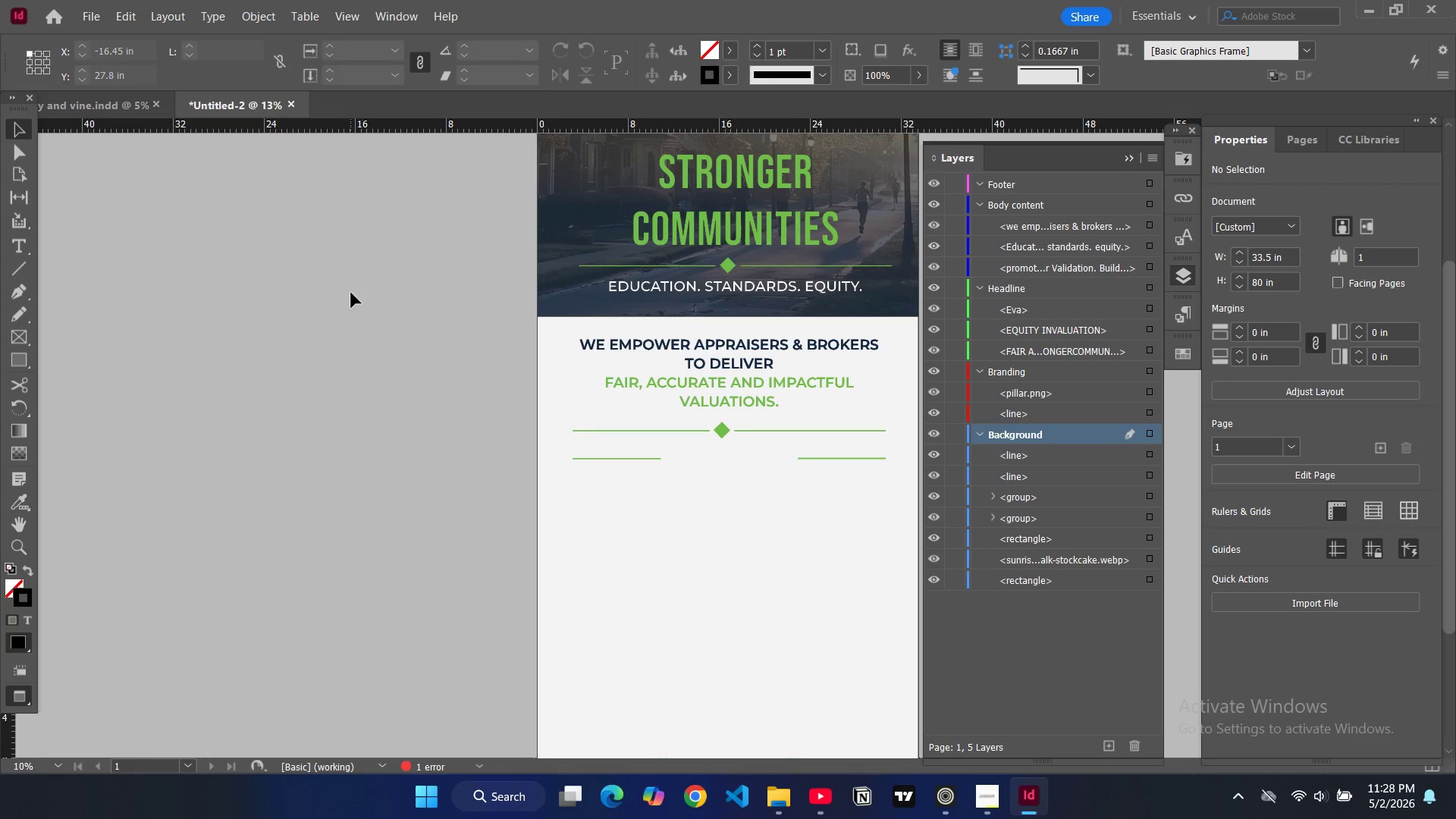 
left_click([642, 461])
 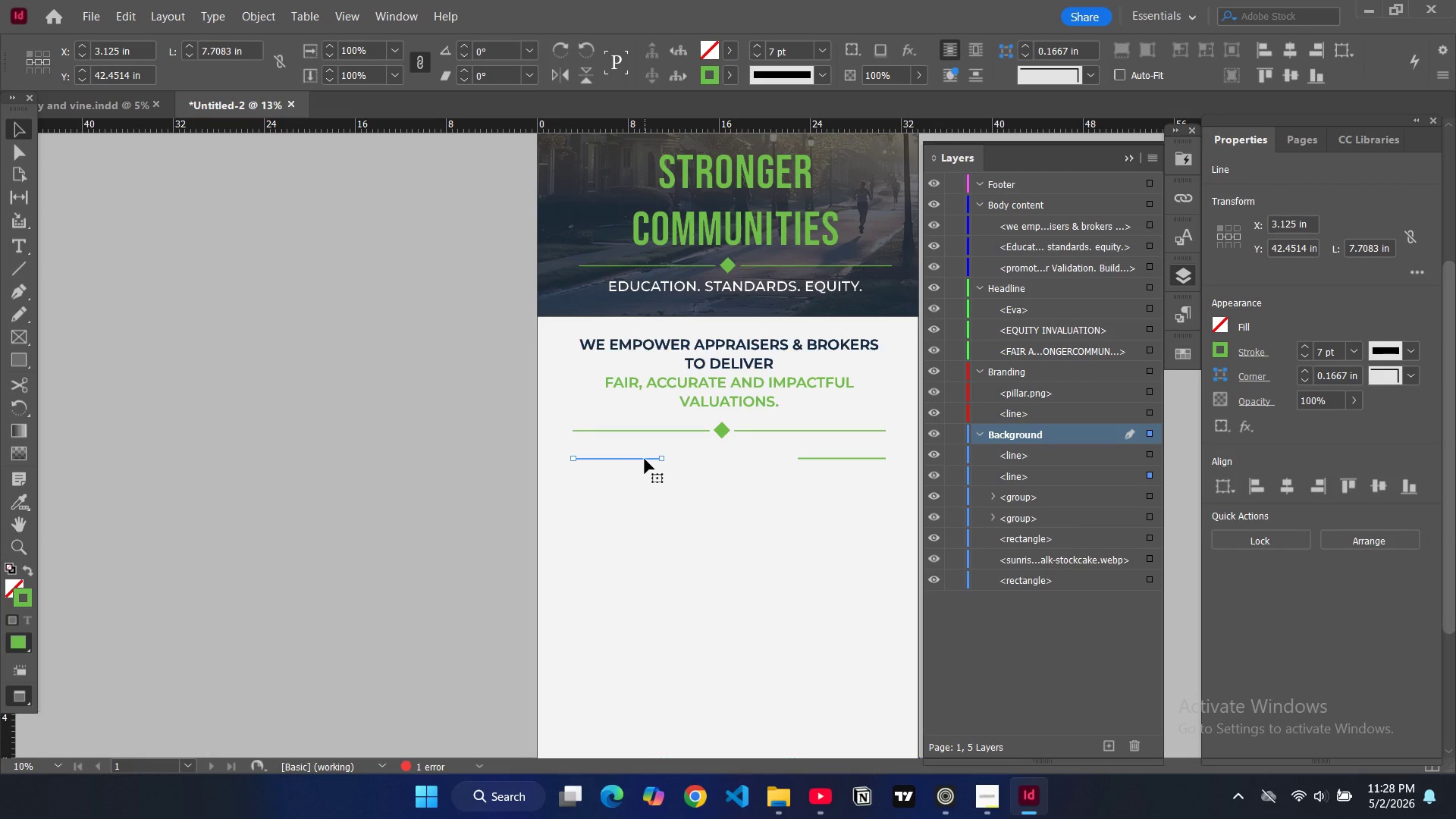 
key(W)
 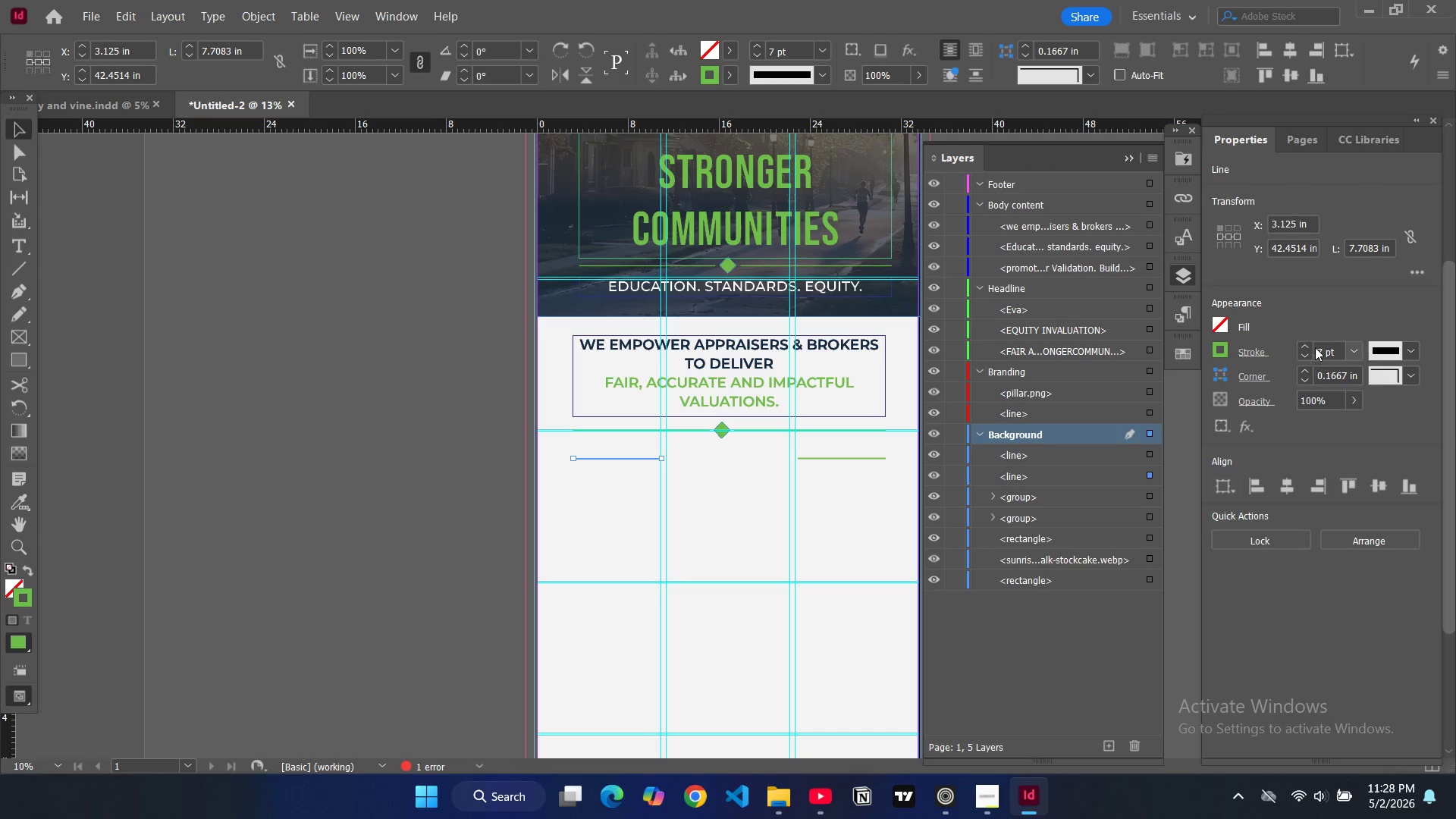 
double_click([1308, 343])
 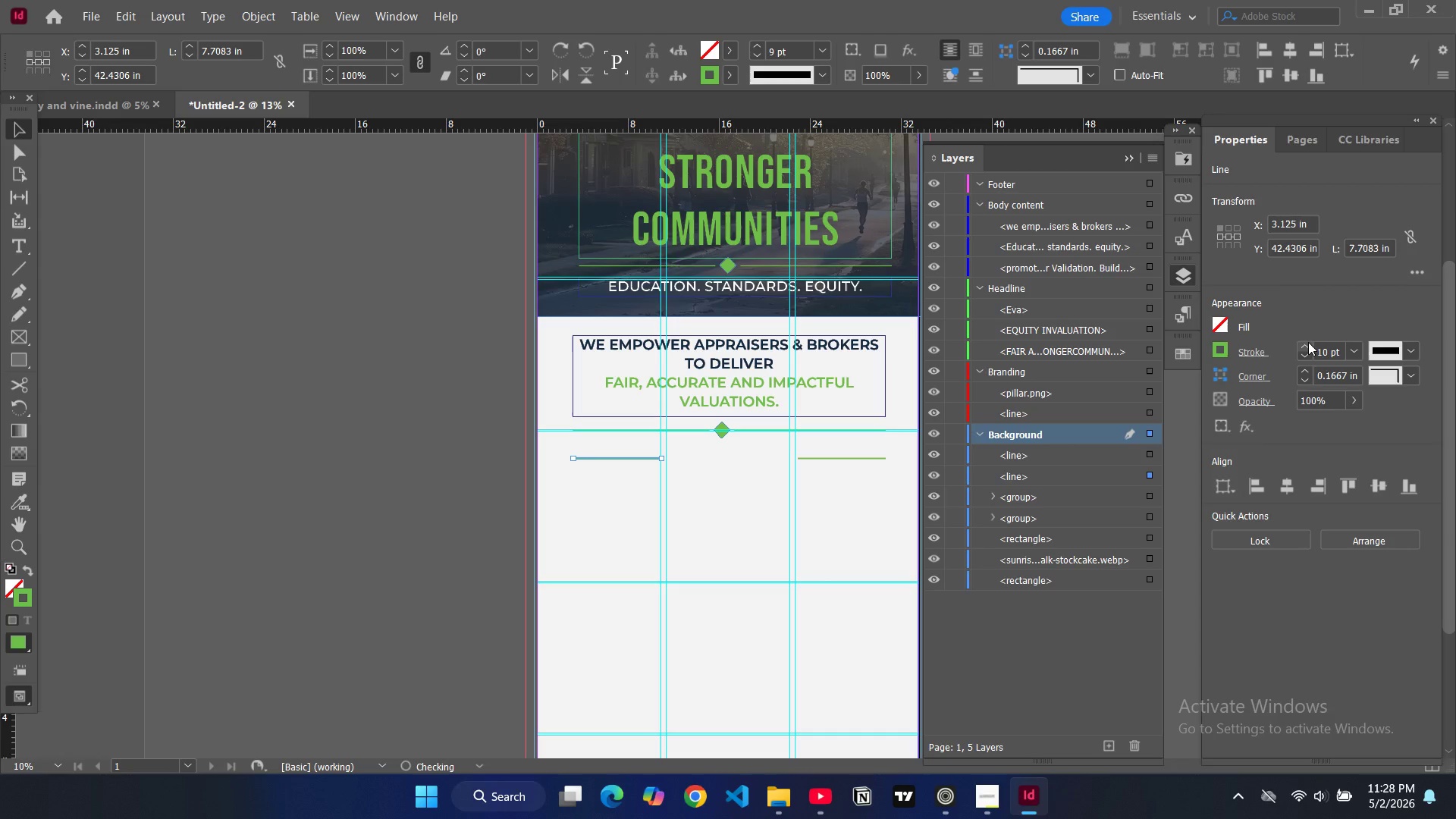 
triple_click([1308, 342])
 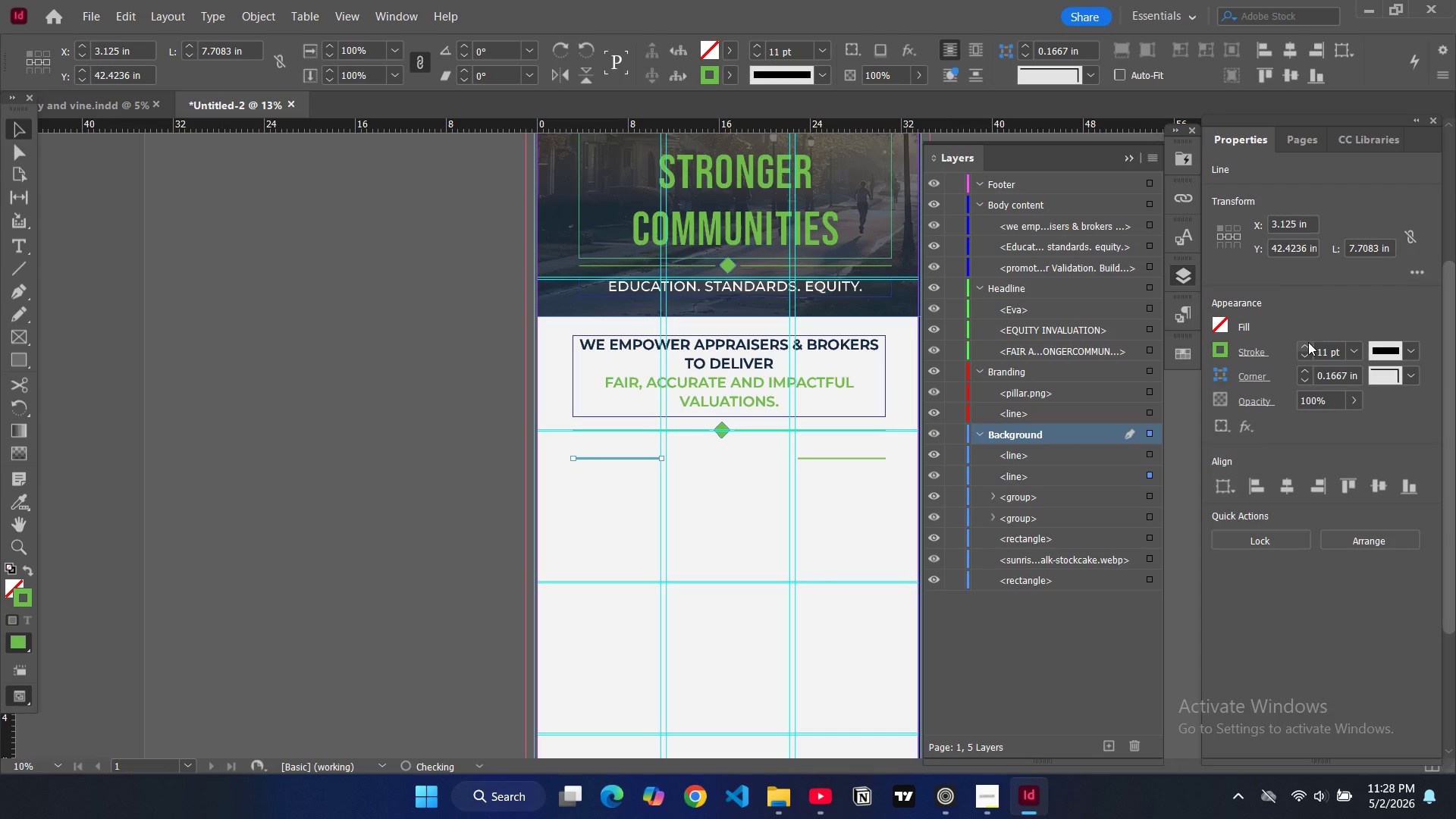 
triple_click([1308, 342])
 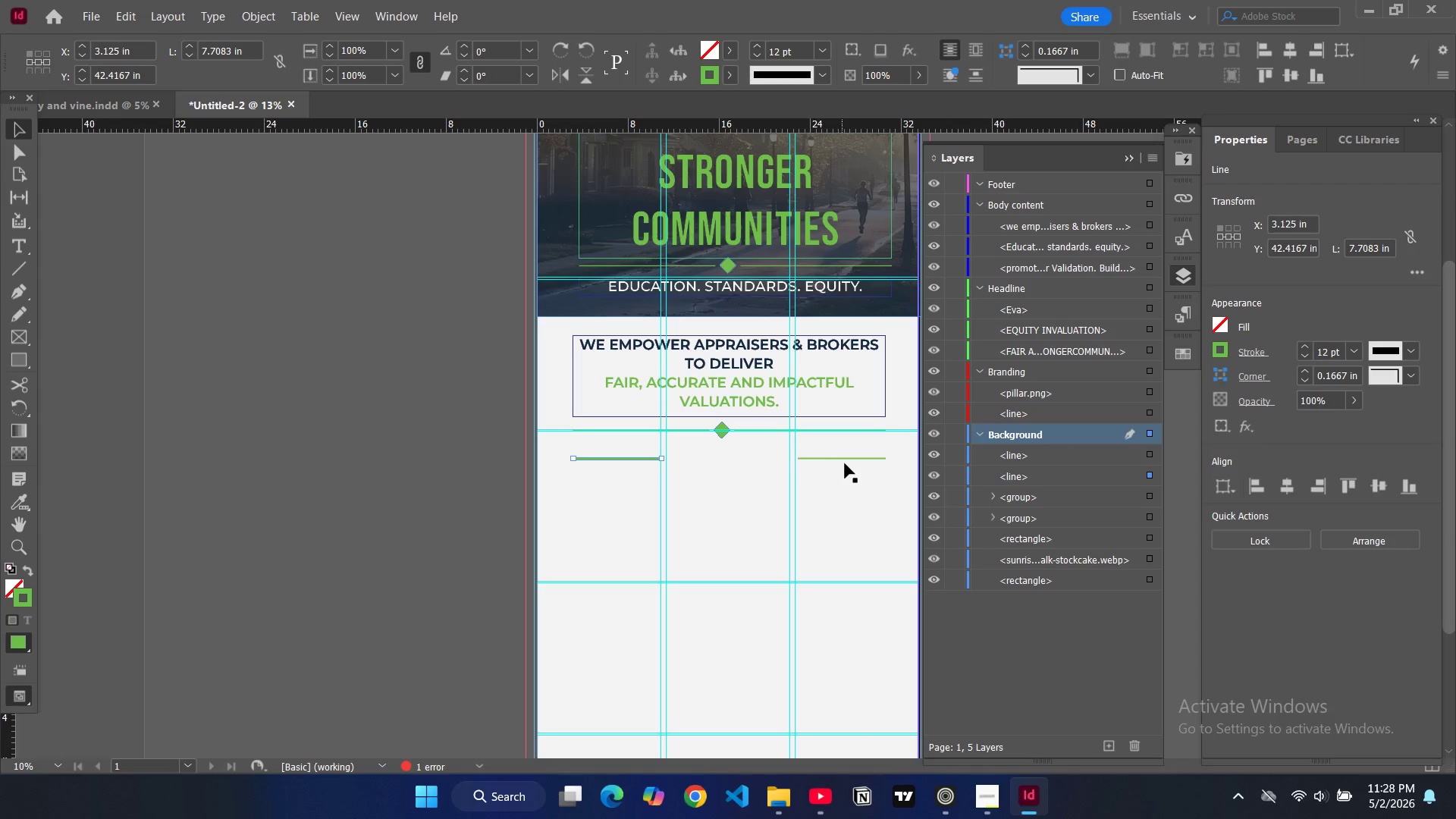 
left_click([840, 458])
 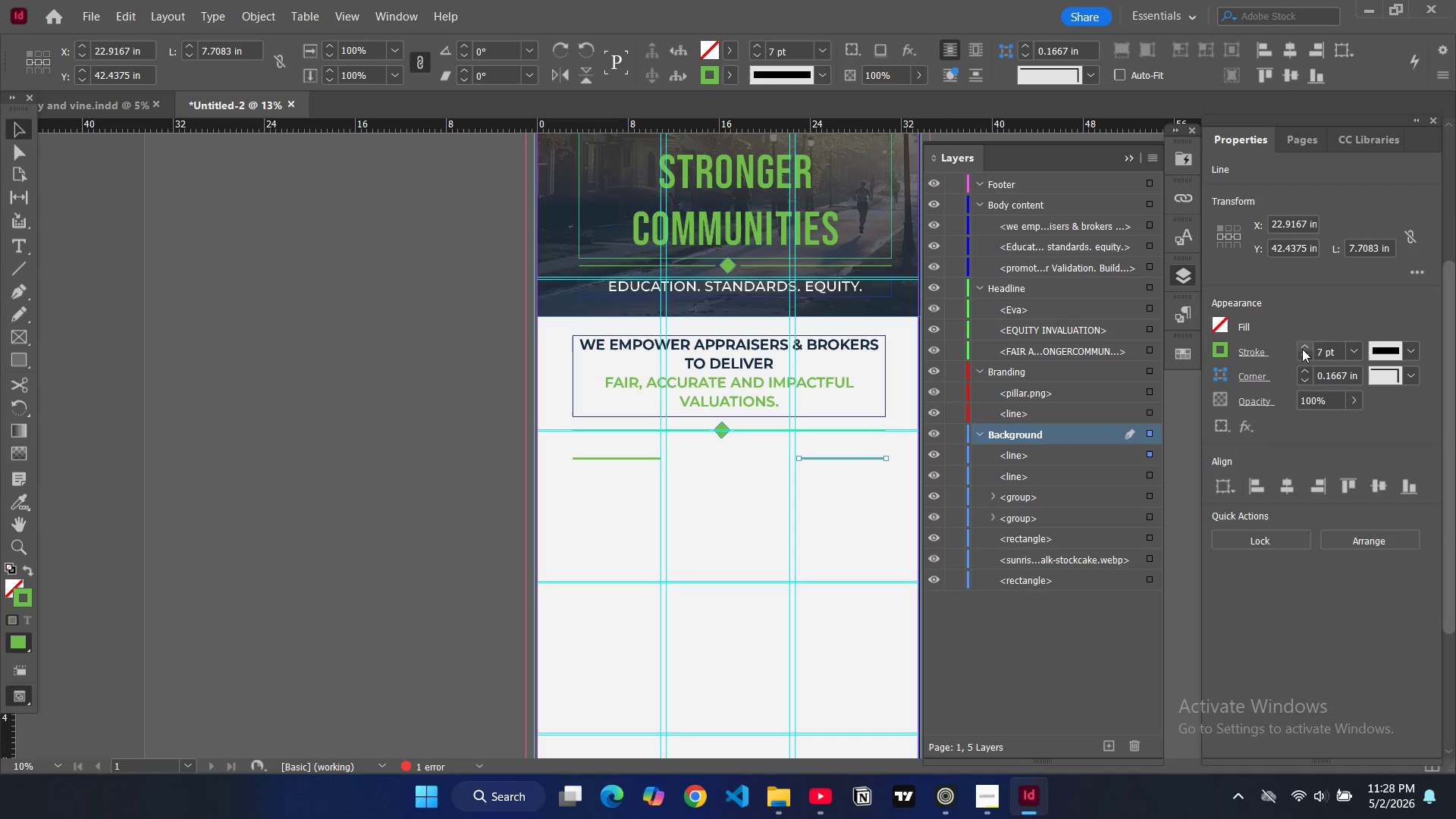 
double_click([1302, 348])
 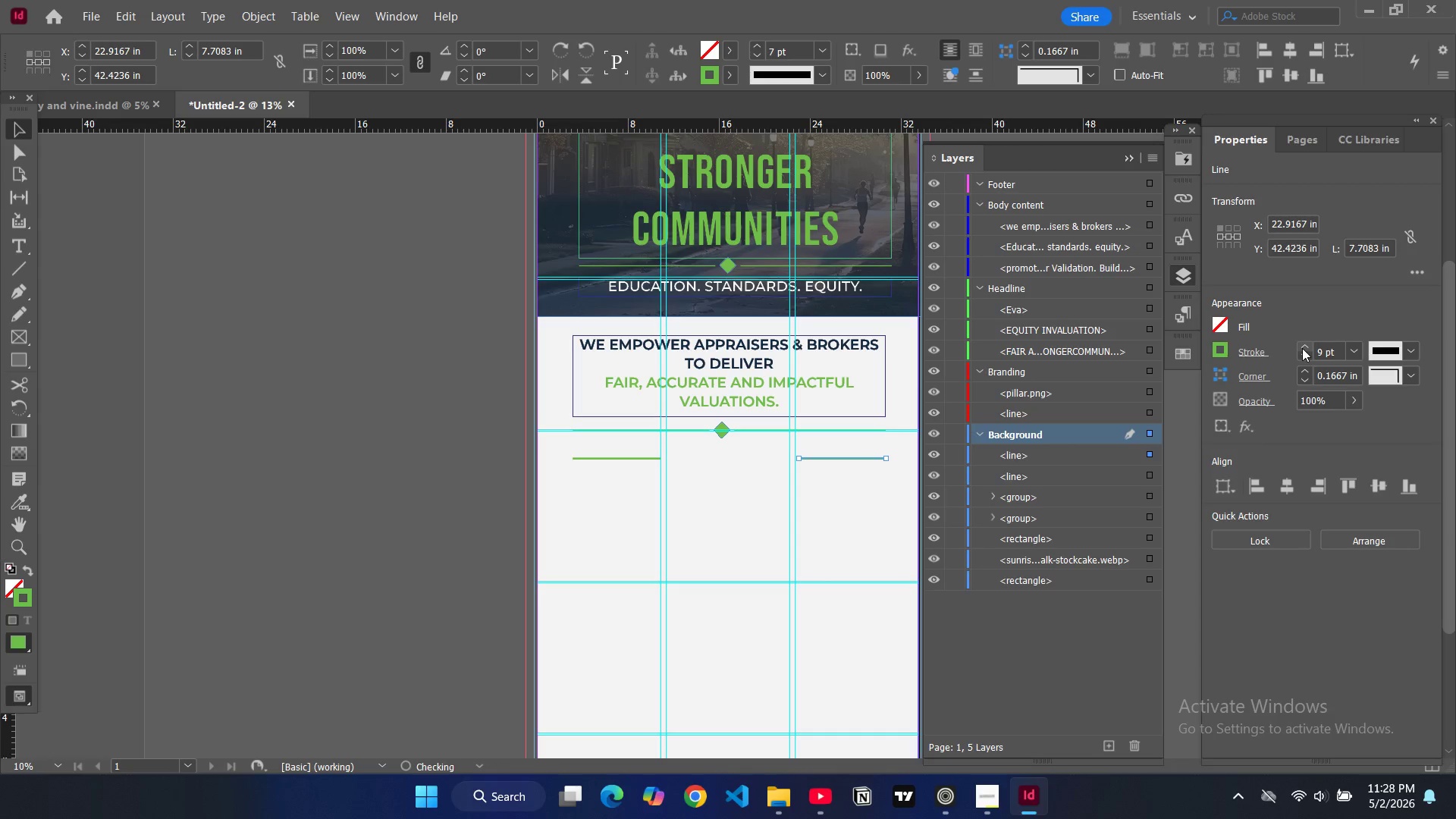 
triple_click([1302, 348])
 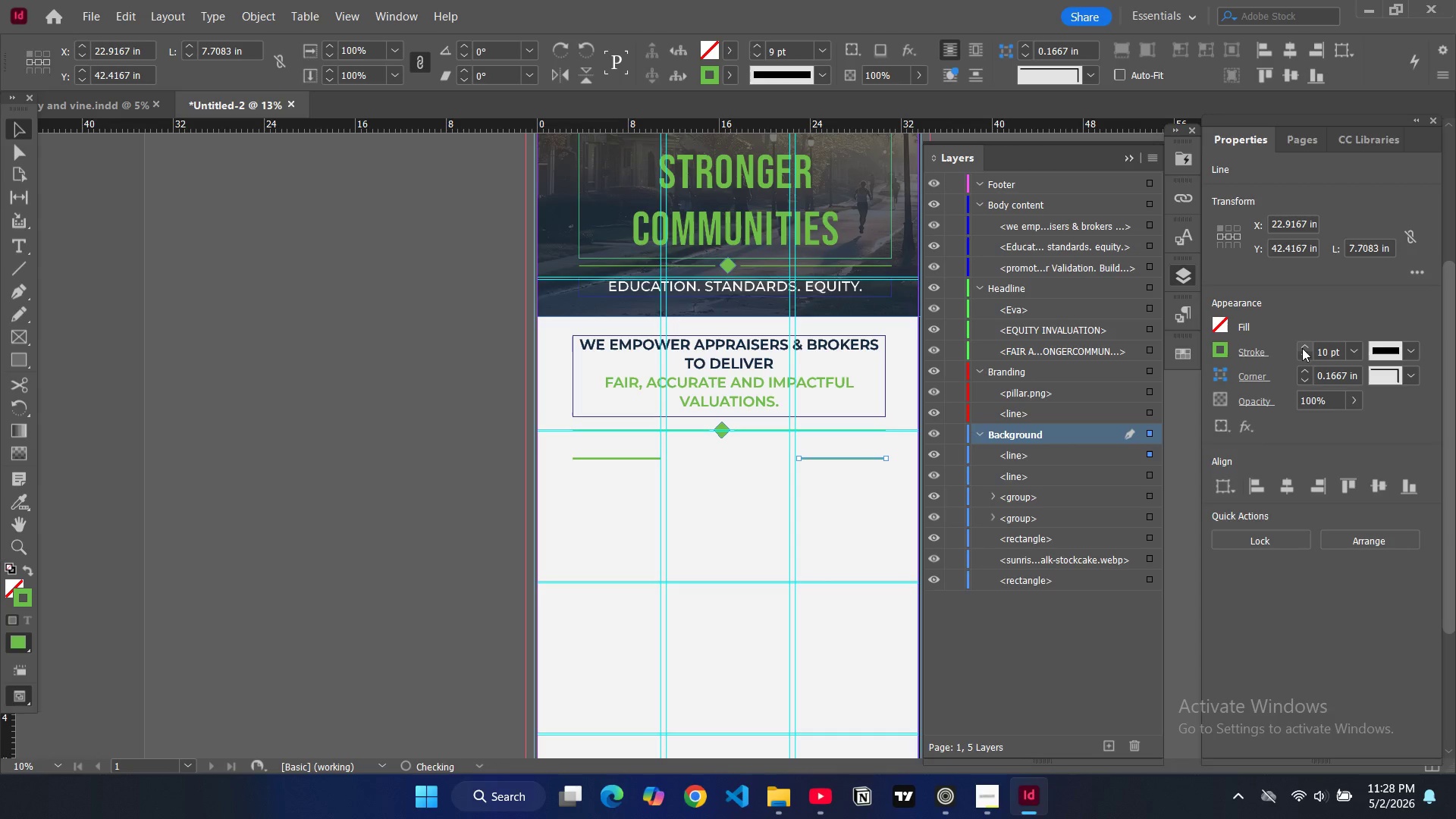 
triple_click([1302, 348])
 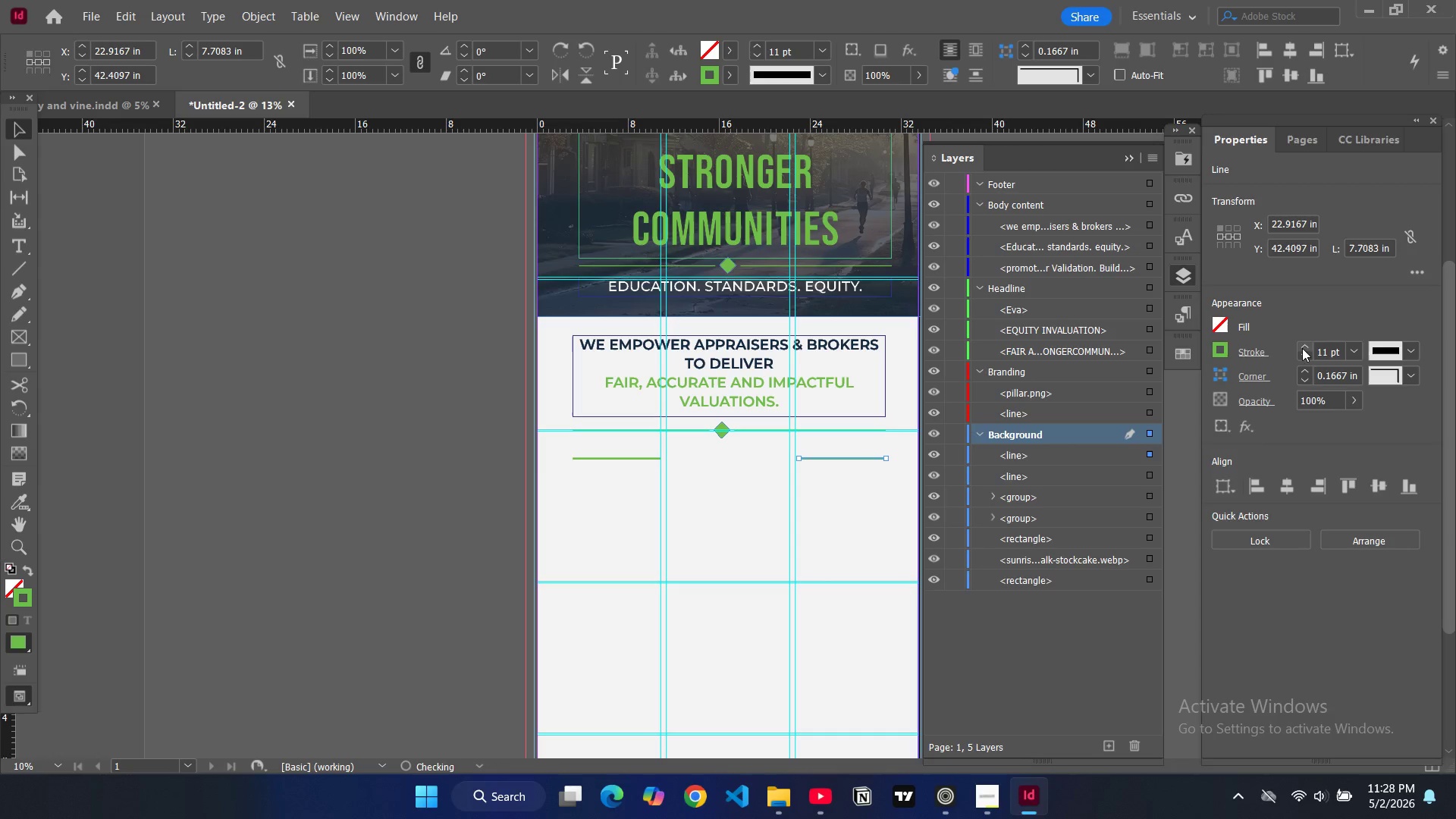 
triple_click([1302, 348])
 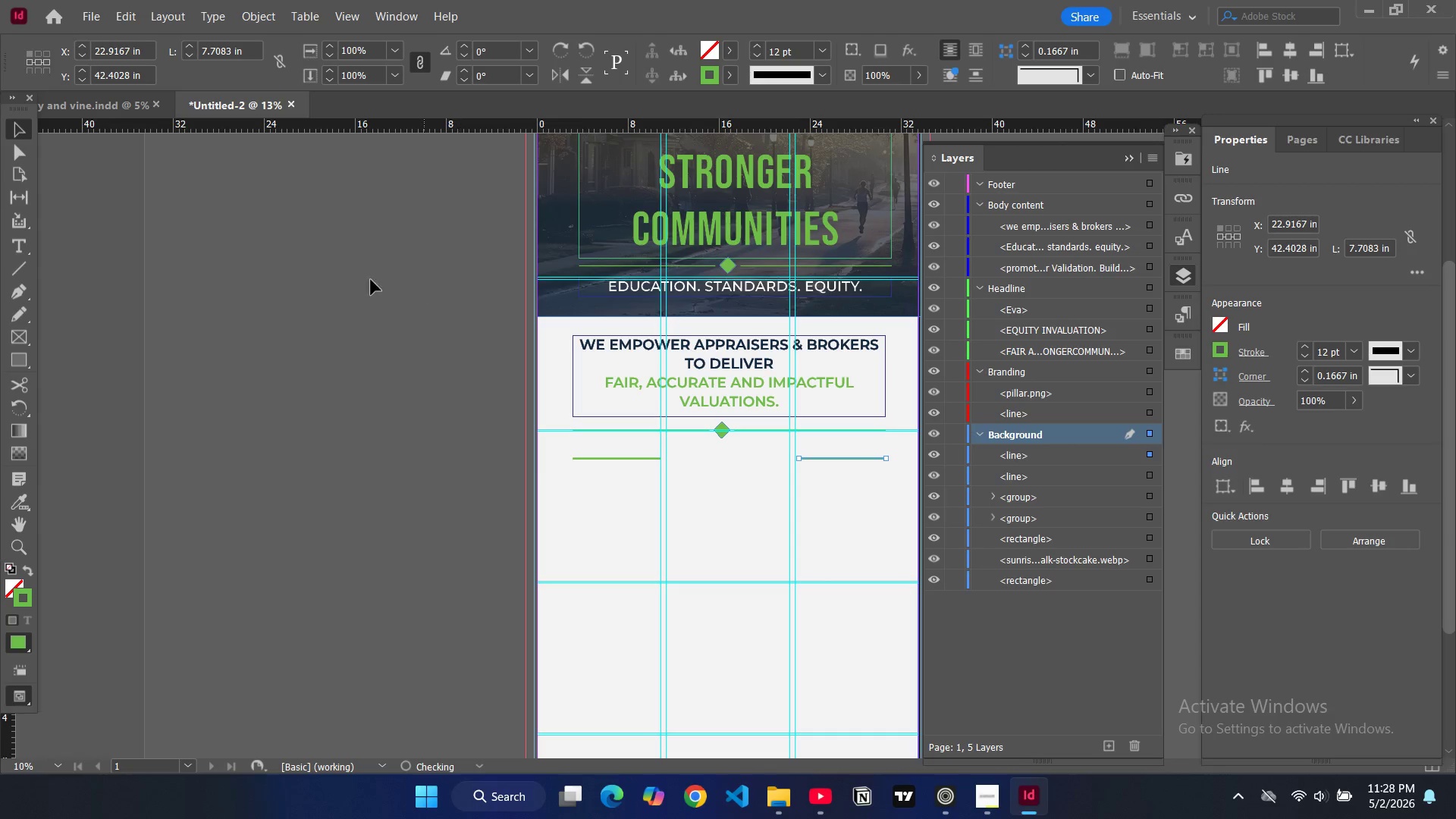 
left_click([359, 279])
 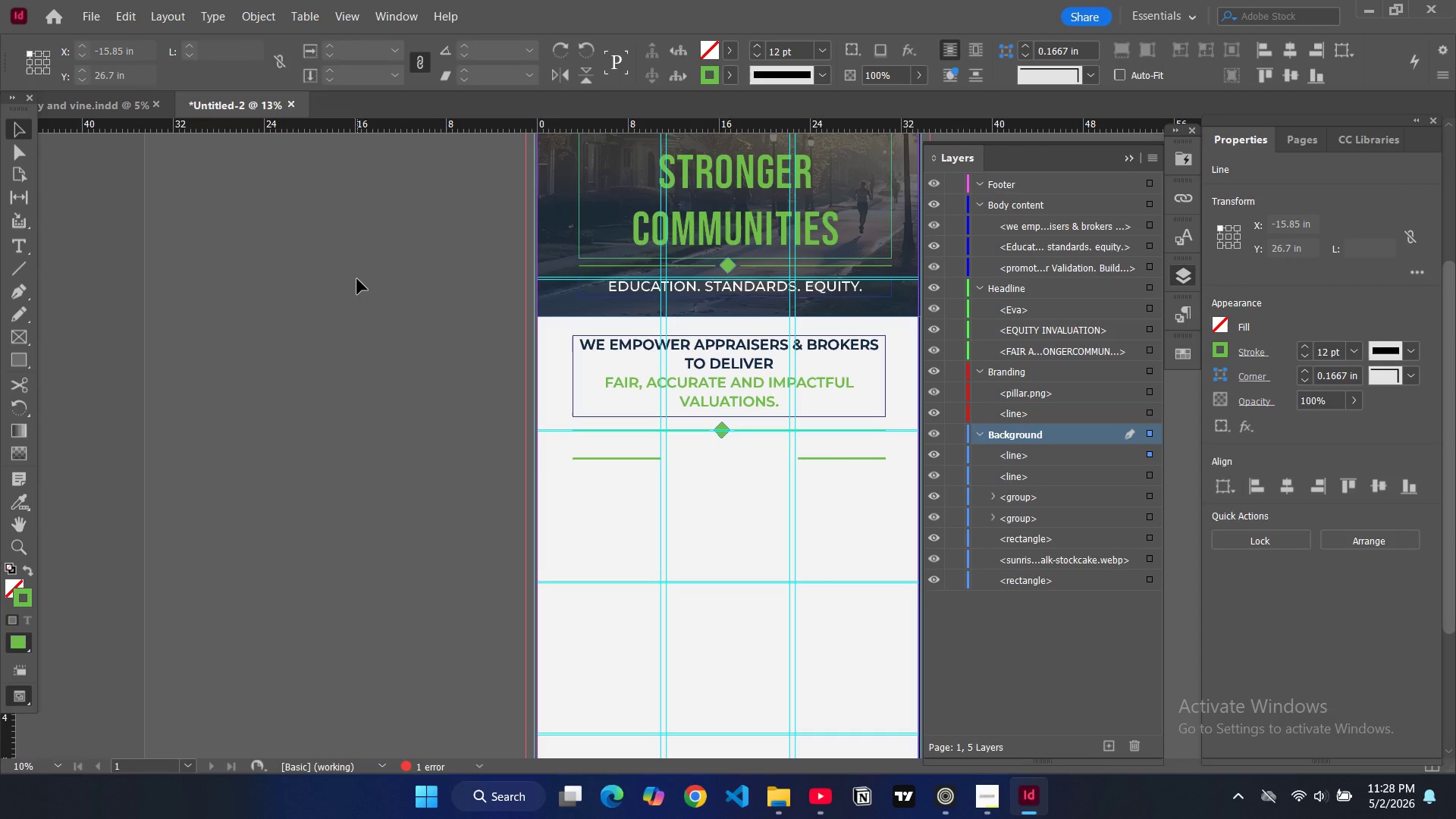 
type(ww)
 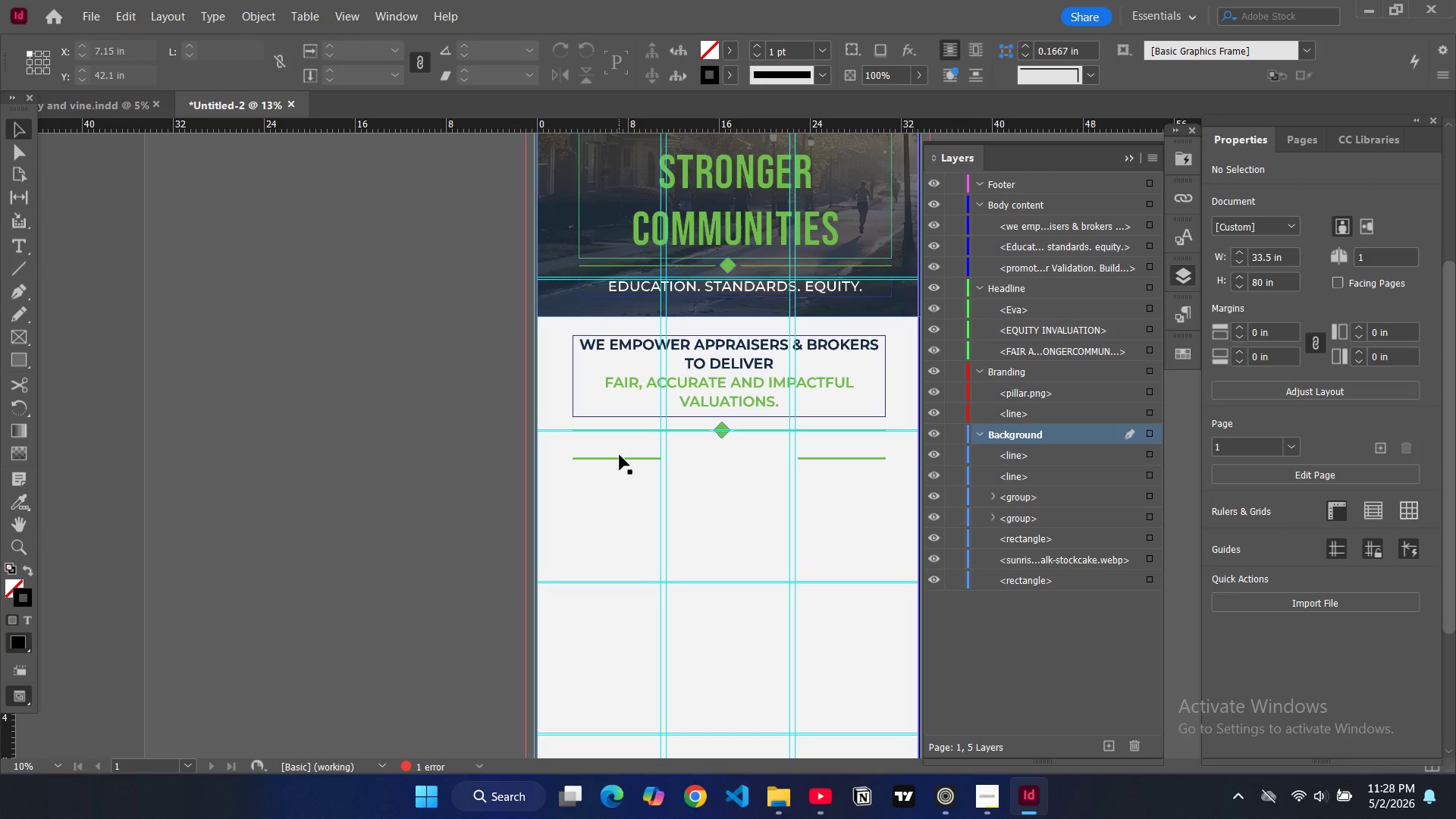 
left_click([617, 459])
 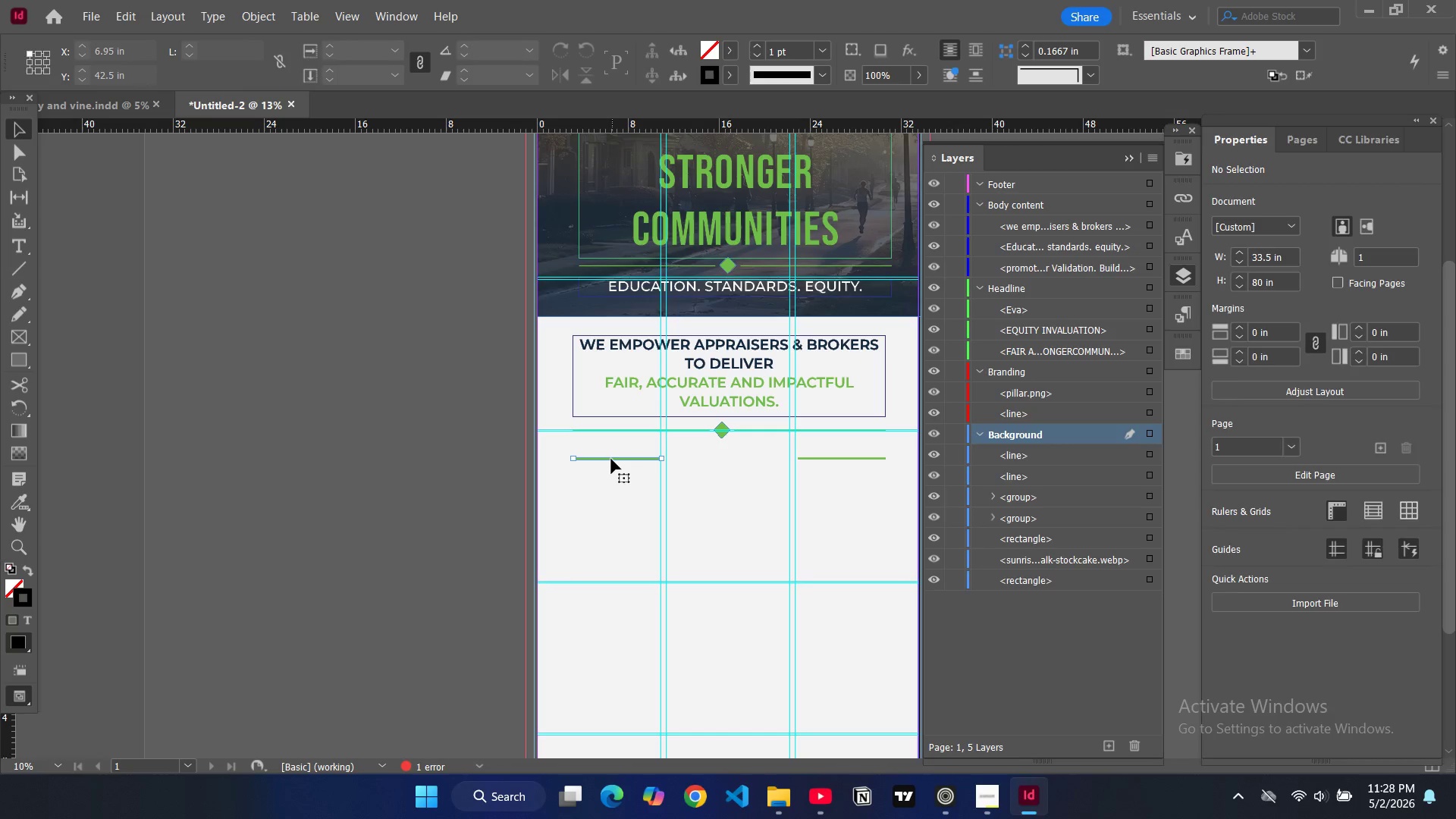 
left_click_drag(start_coordinate=[611, 459], to_coordinate=[612, 469])
 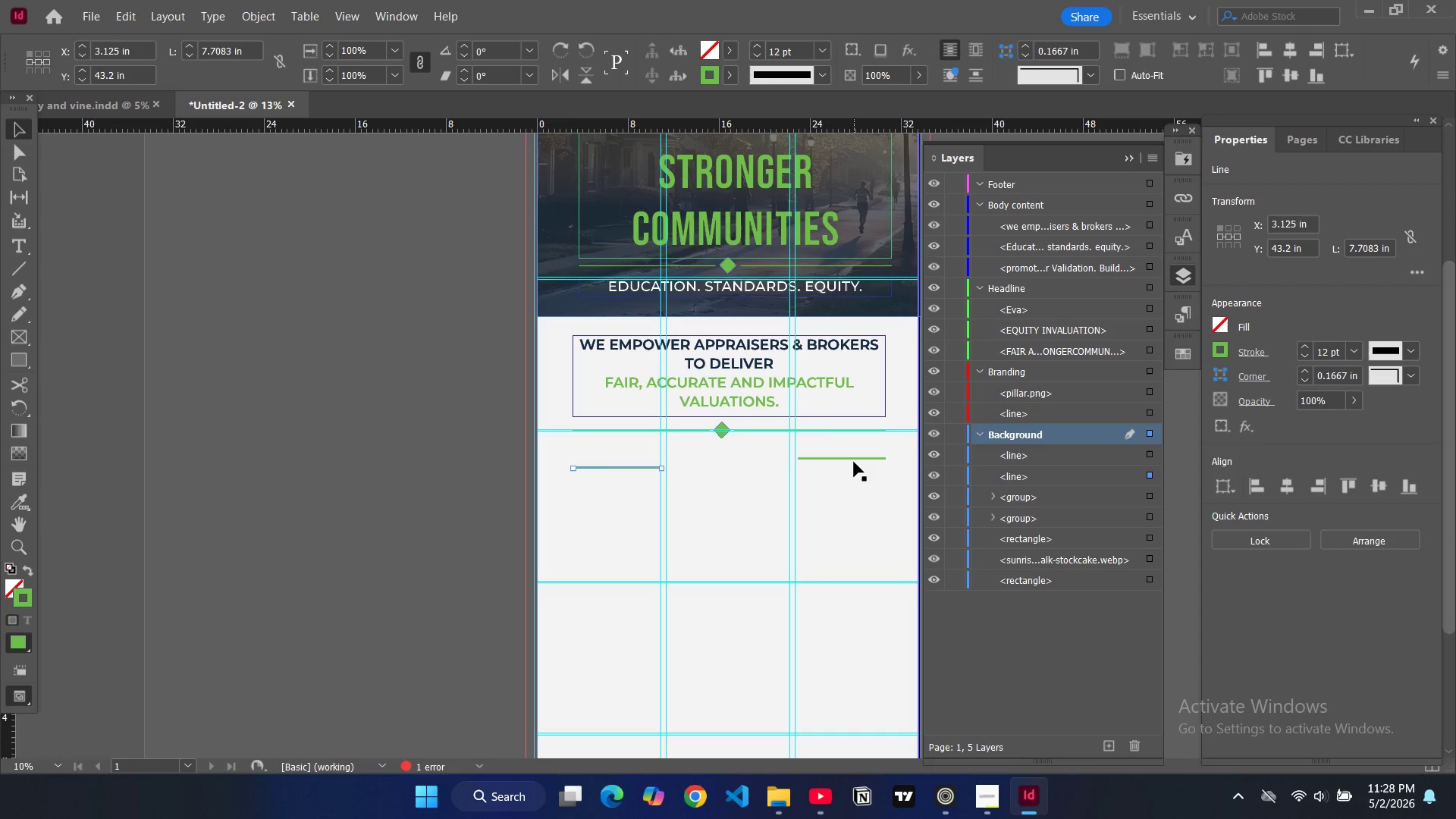 
left_click([854, 460])
 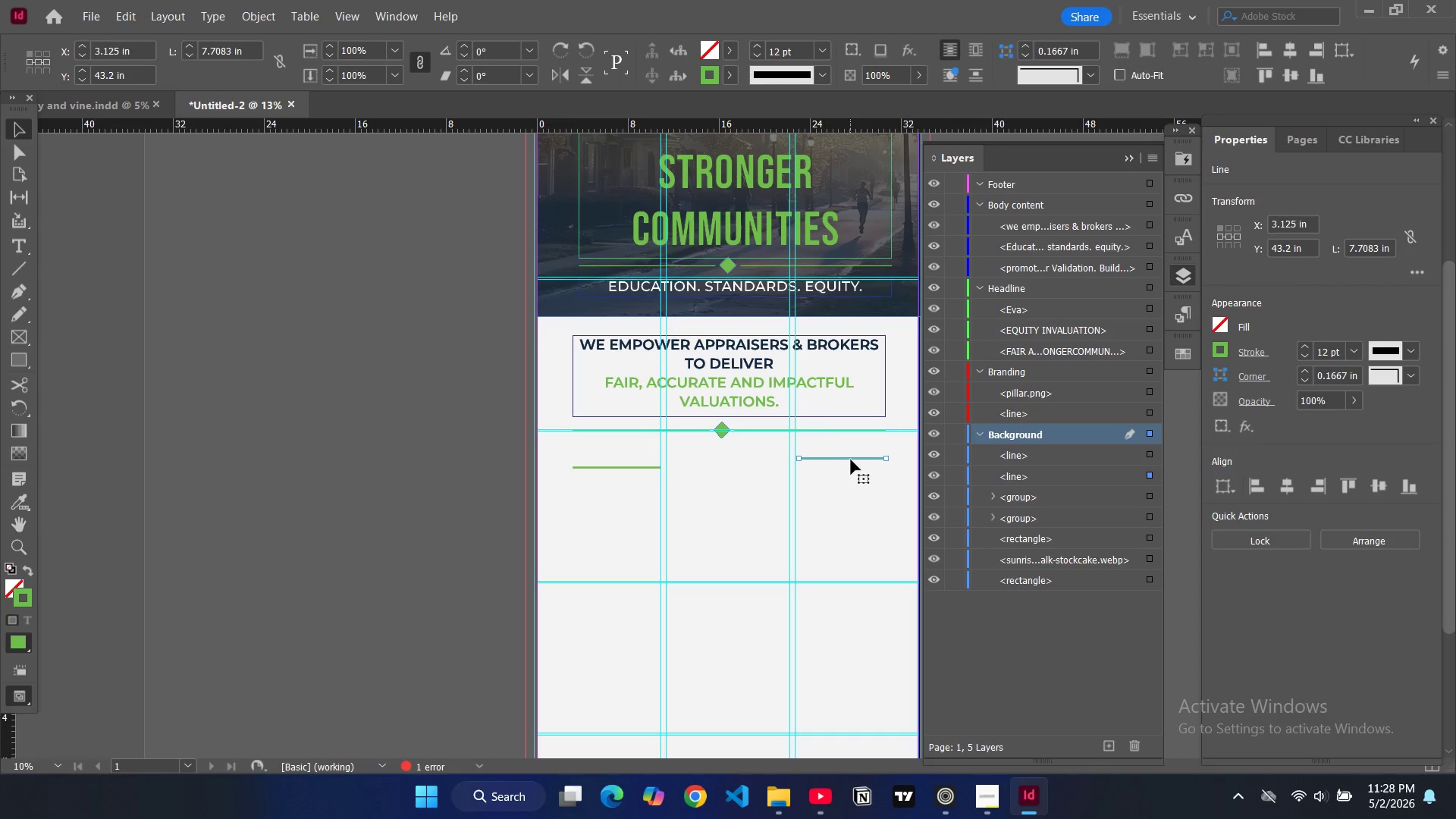 
left_click_drag(start_coordinate=[850, 459], to_coordinate=[848, 469])
 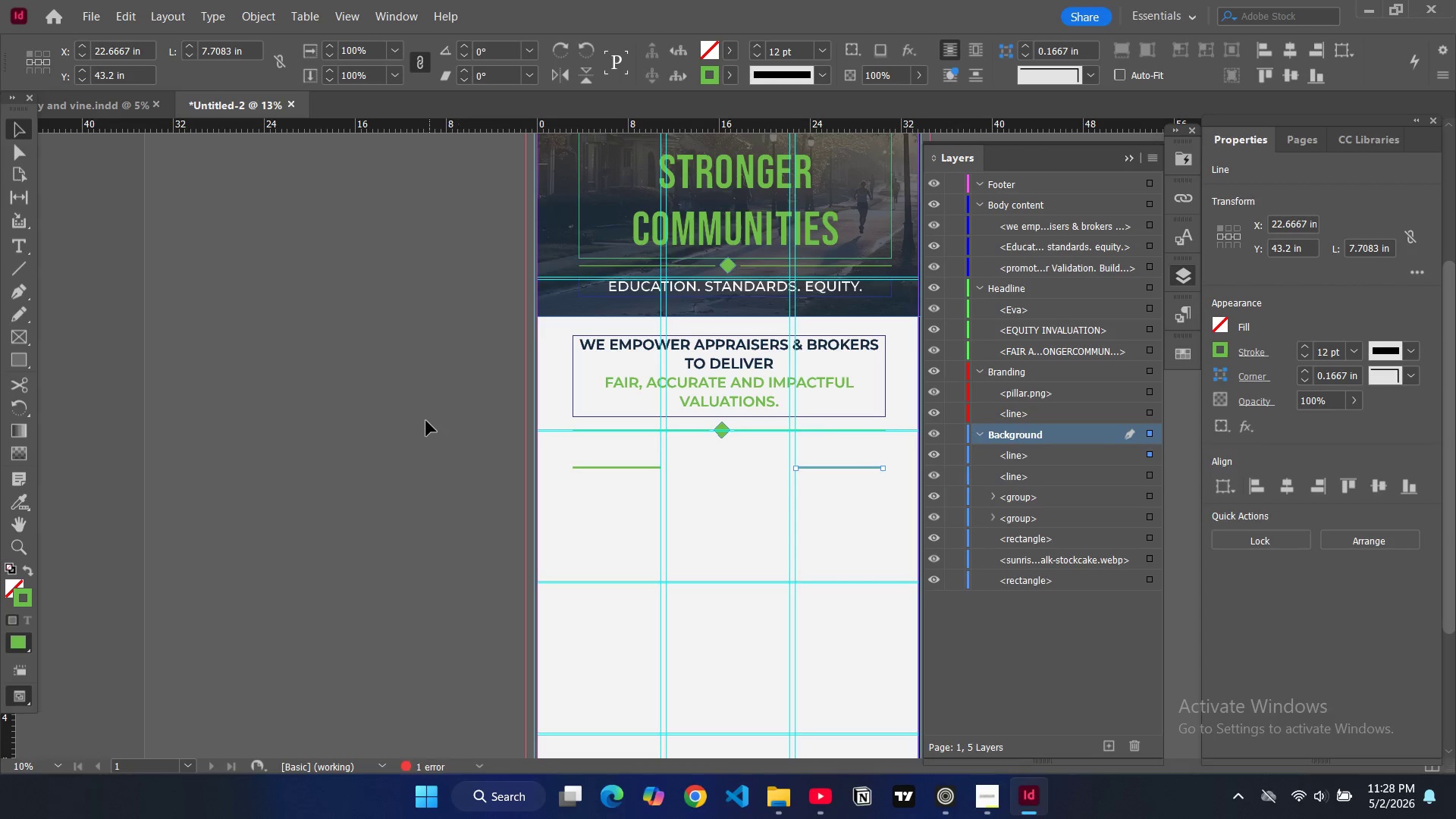 
left_click([426, 420])
 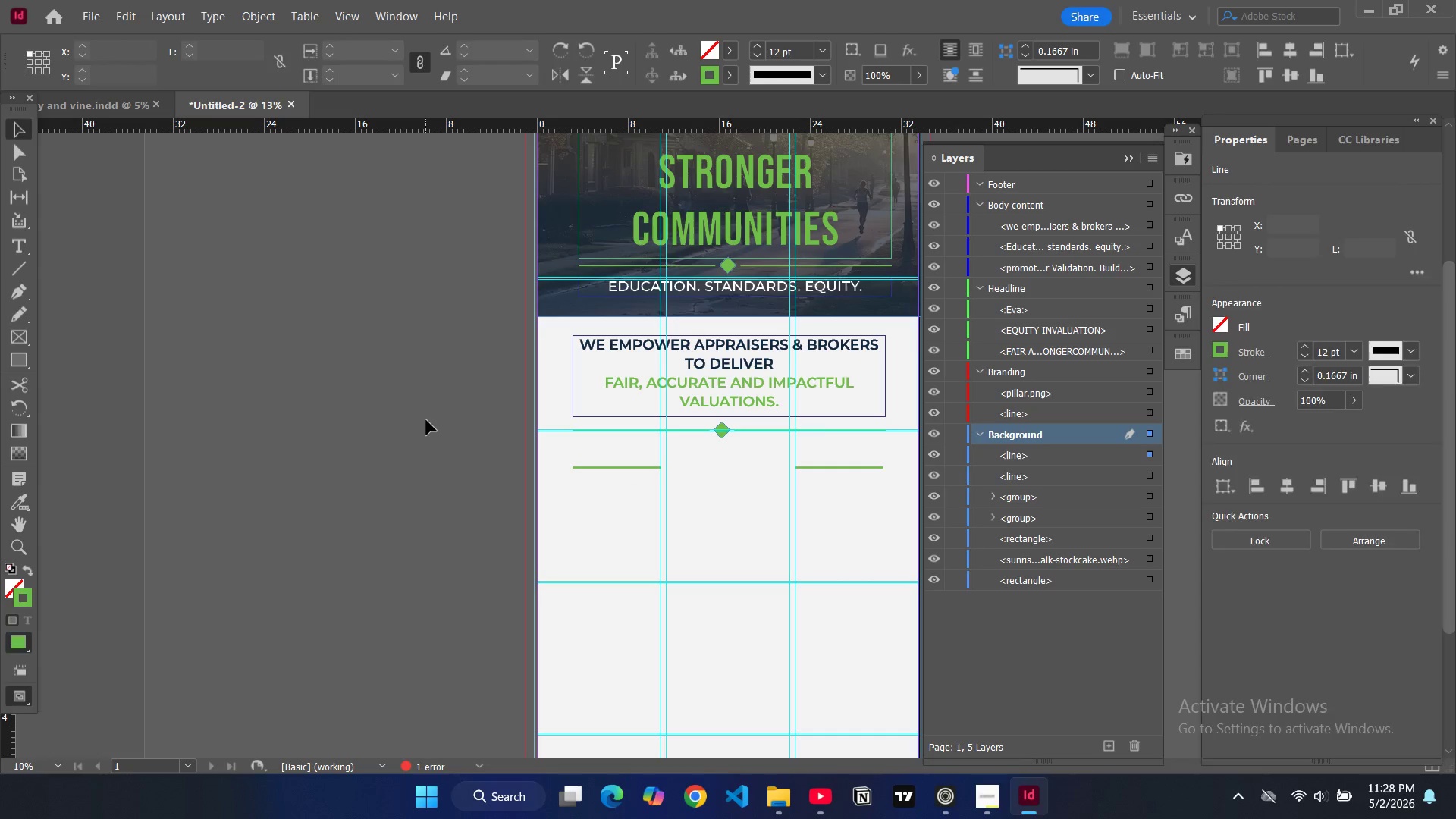 
type(ww)
 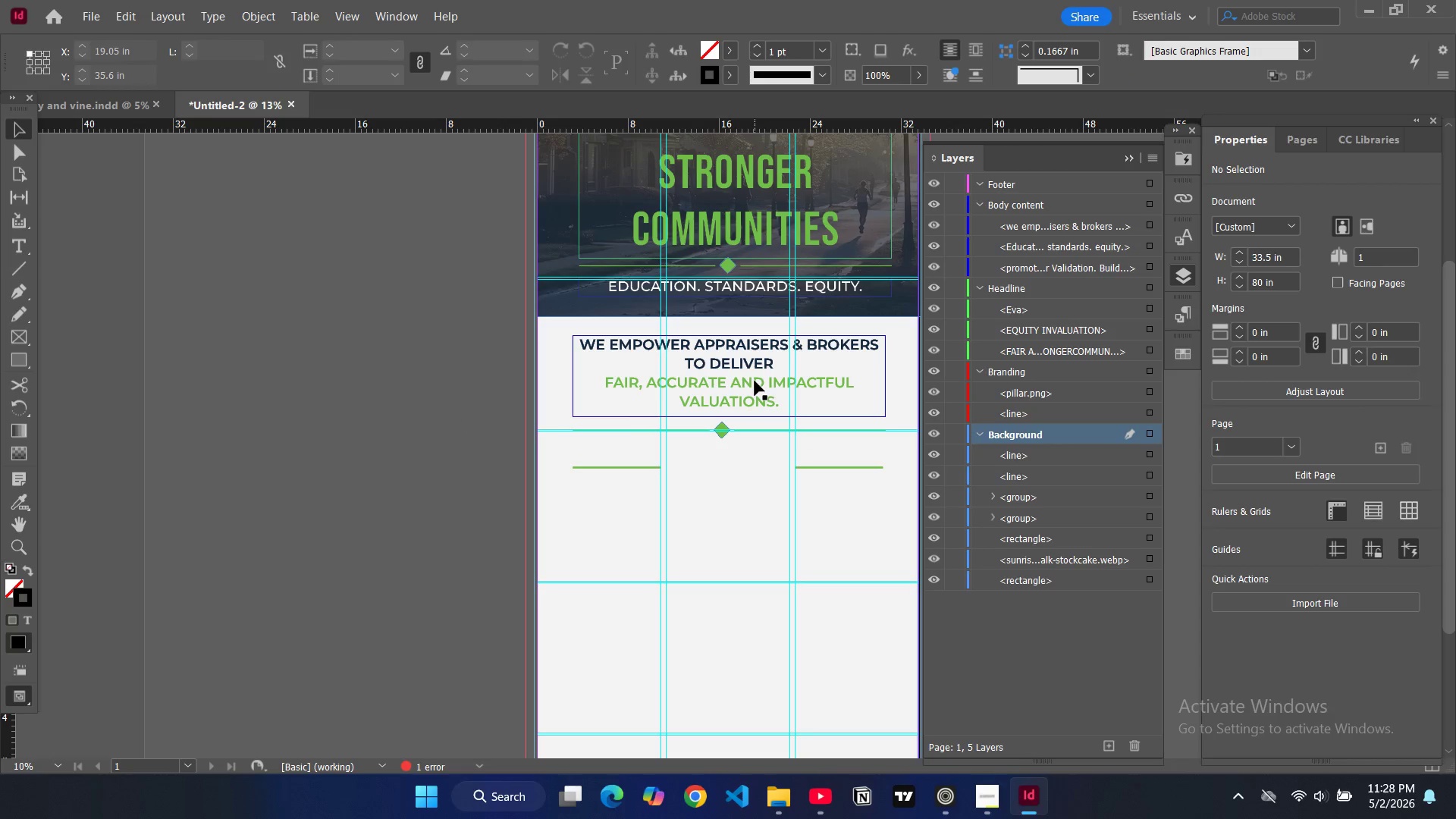 
left_click([751, 378])
 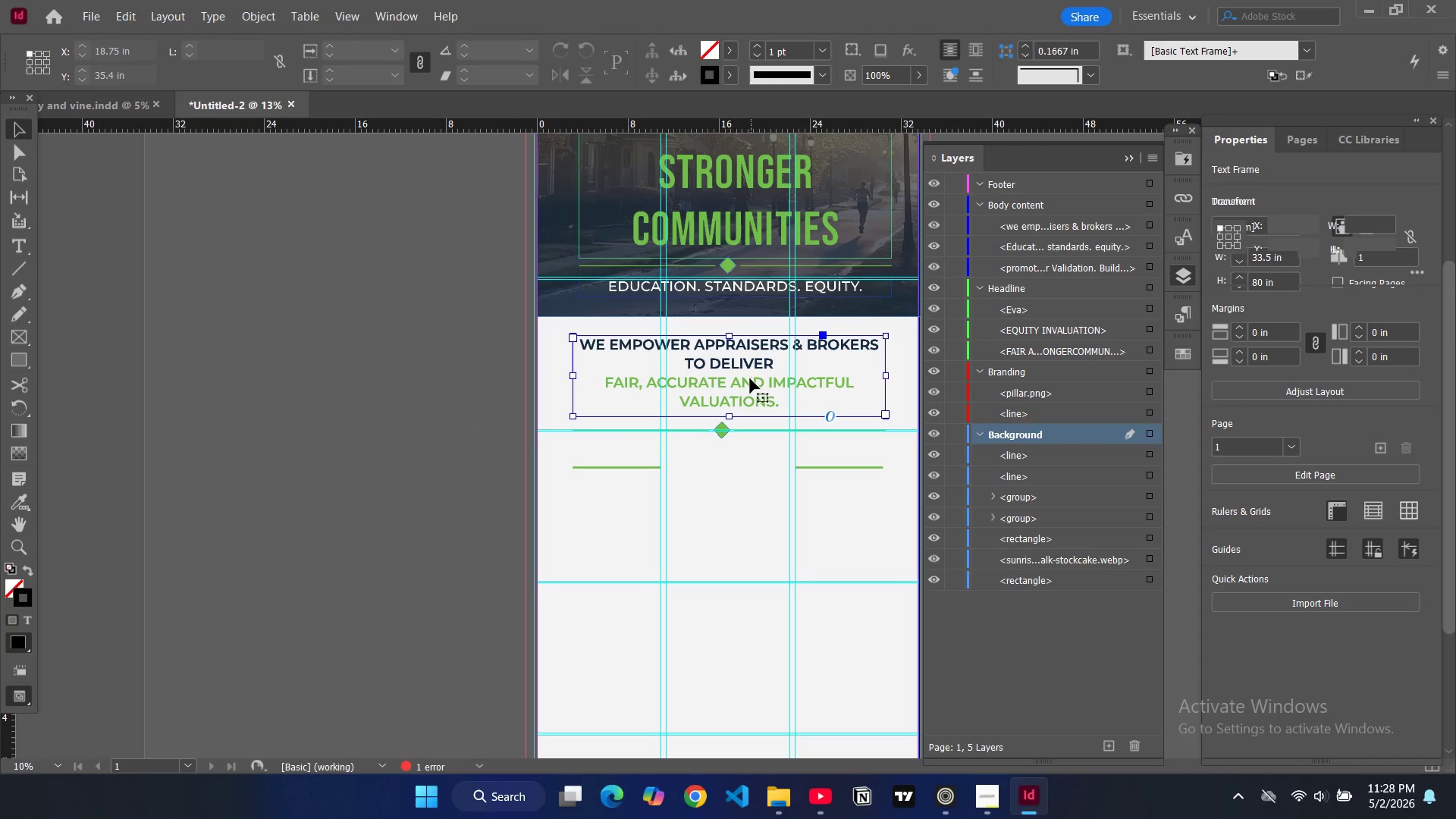 
key(Control+C)
 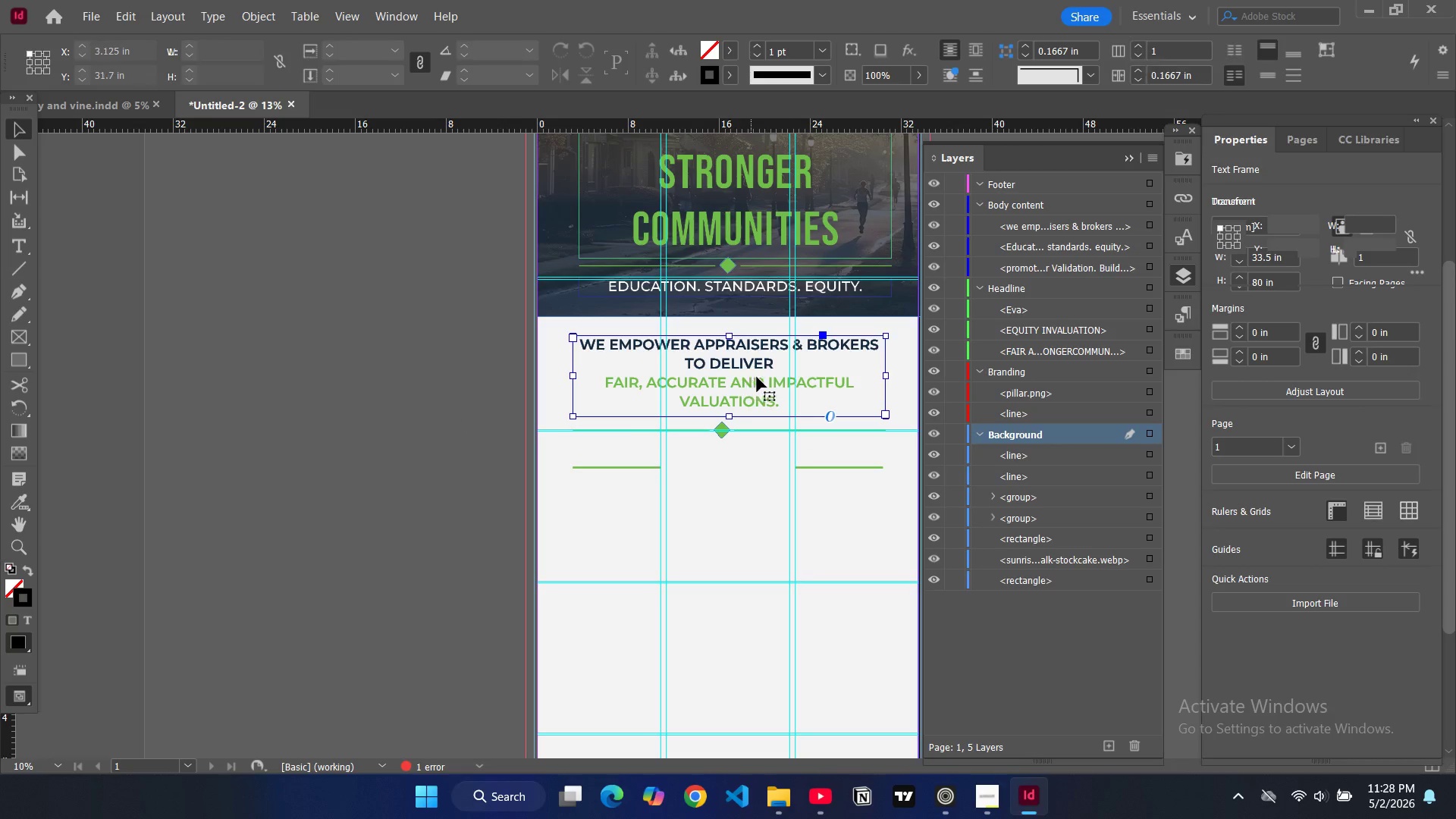 
key(Control+V)
 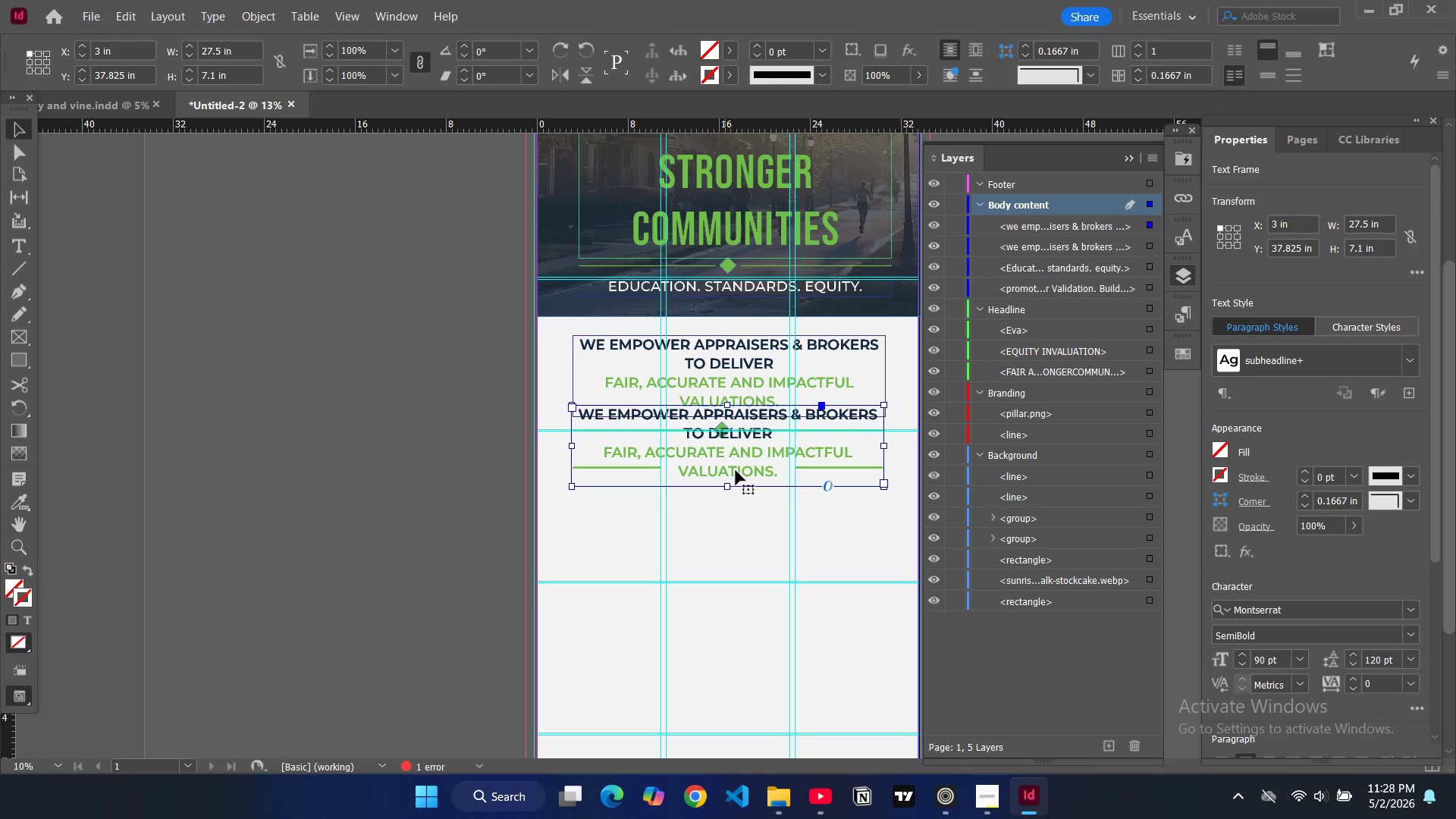 
double_click([760, 453])
 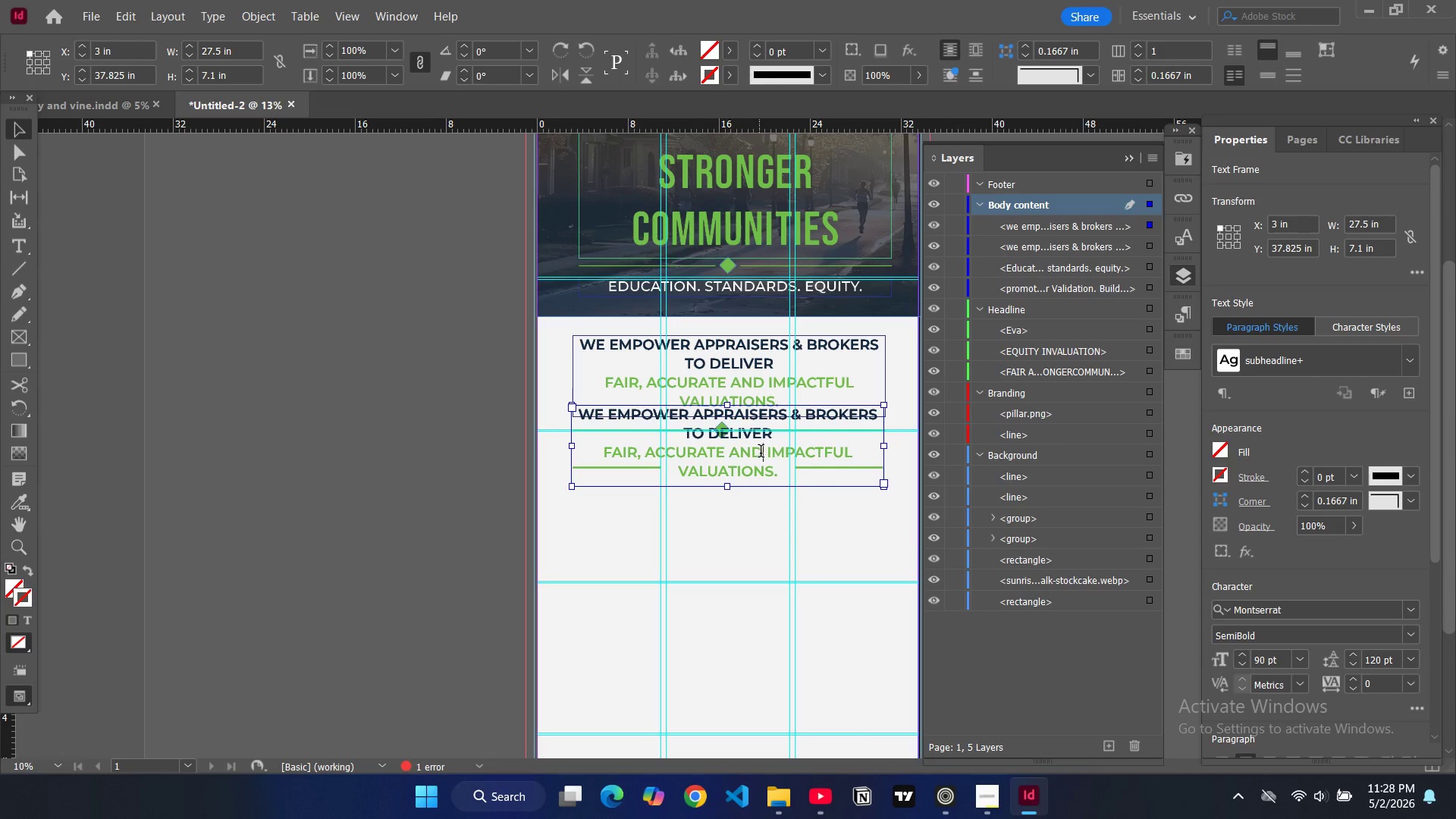 
key(Control+A)
 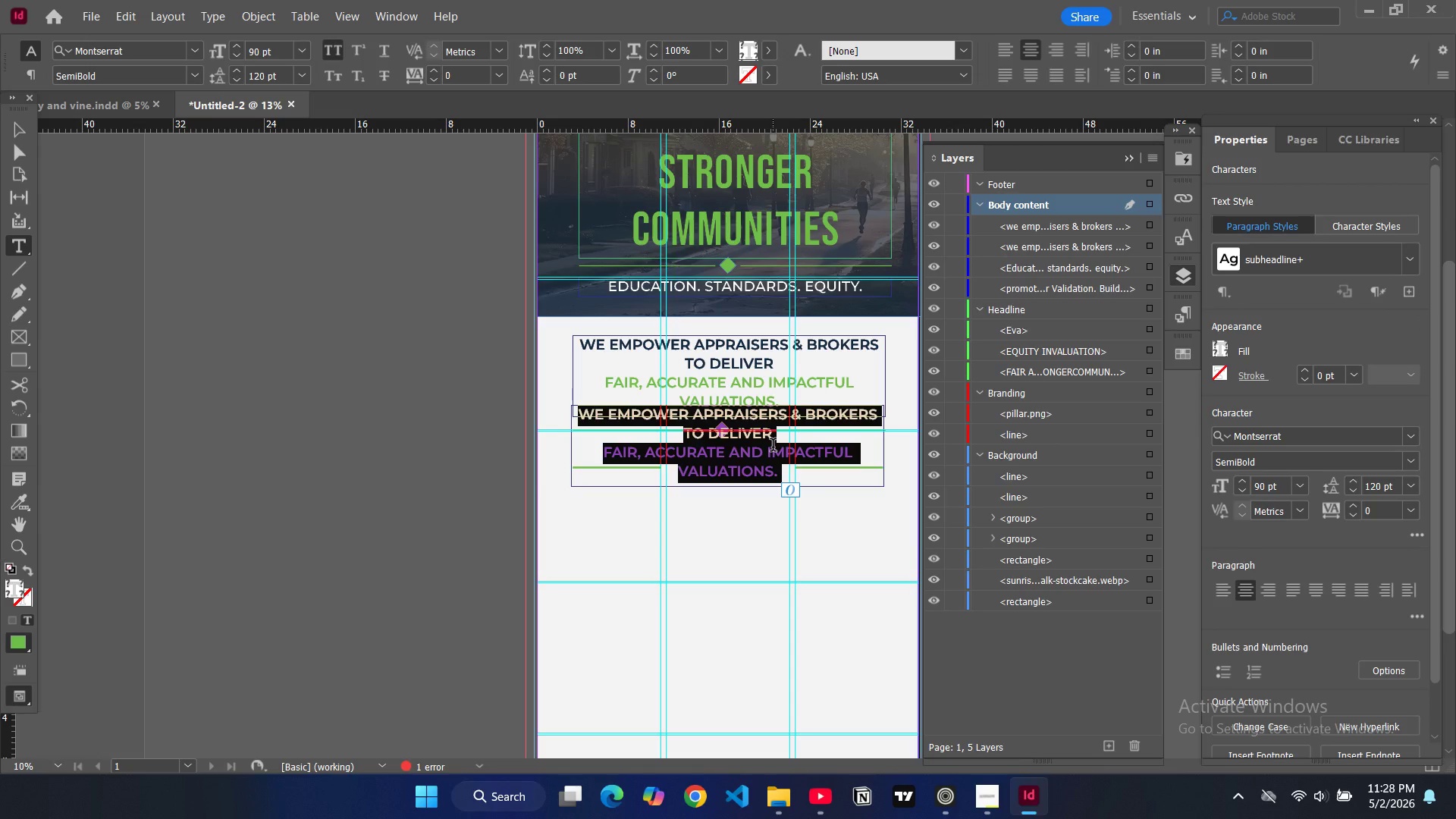 
type(our service)
 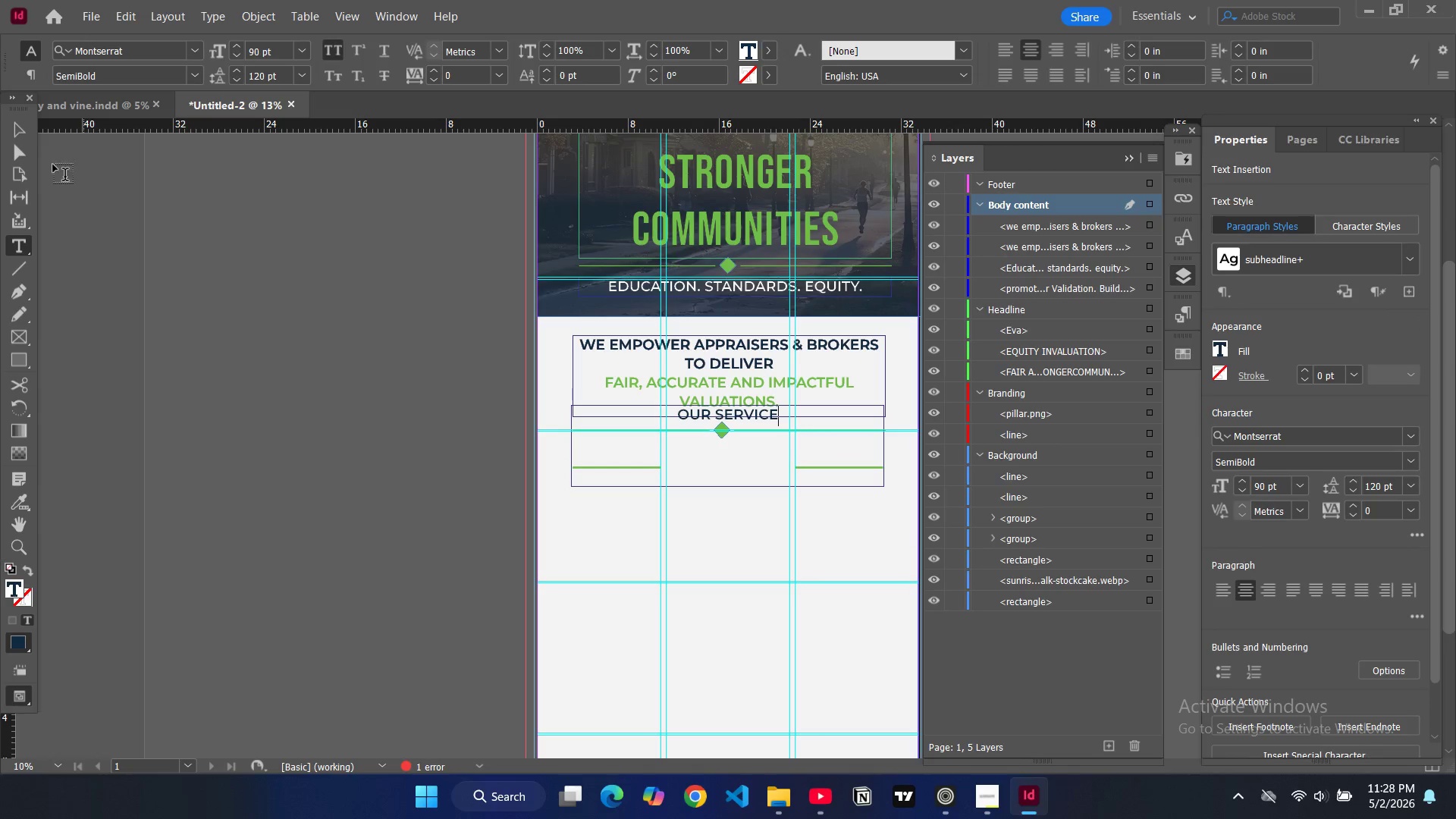 
left_click([20, 127])
 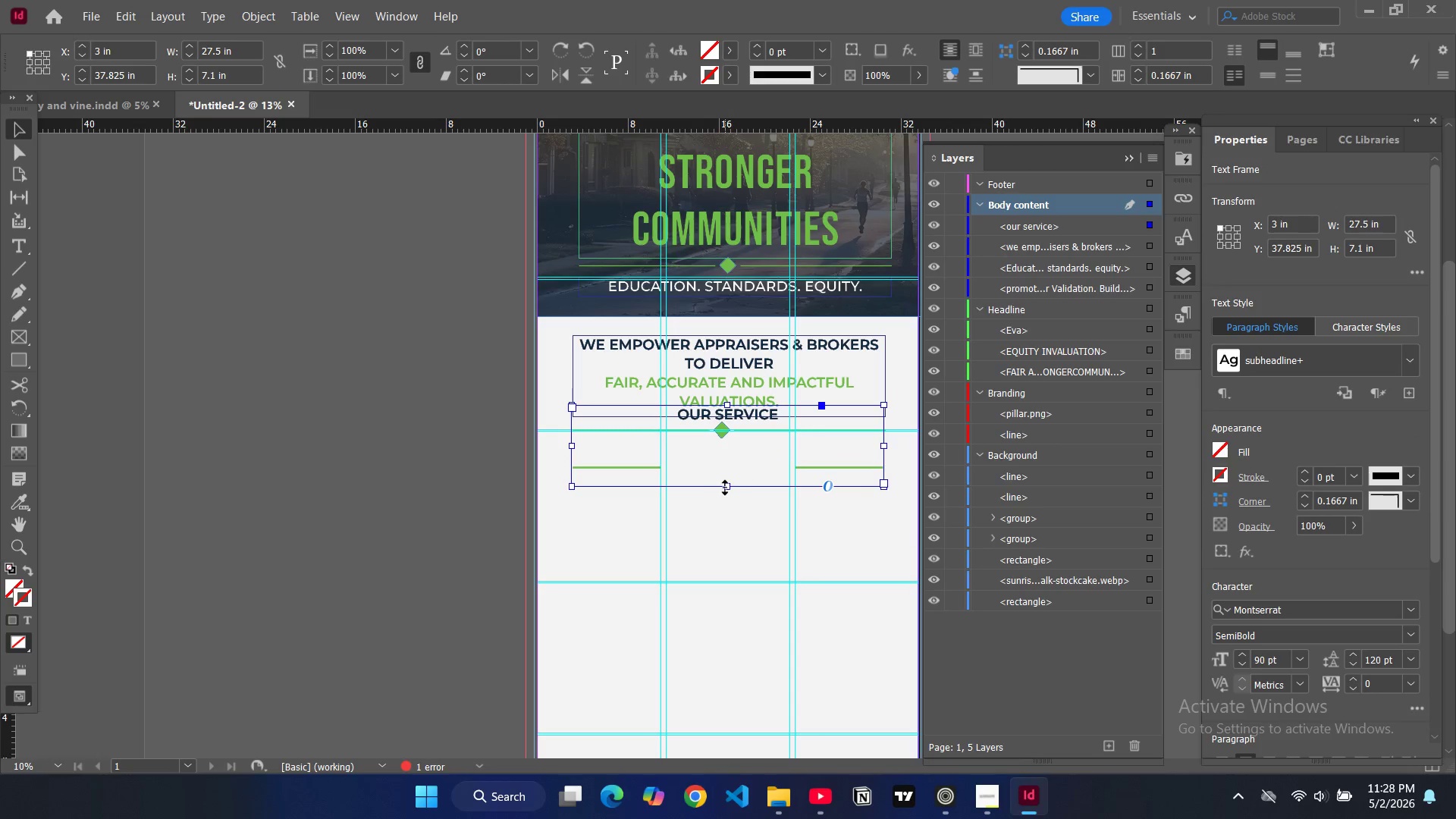 
left_click_drag(start_coordinate=[730, 488], to_coordinate=[738, 424])
 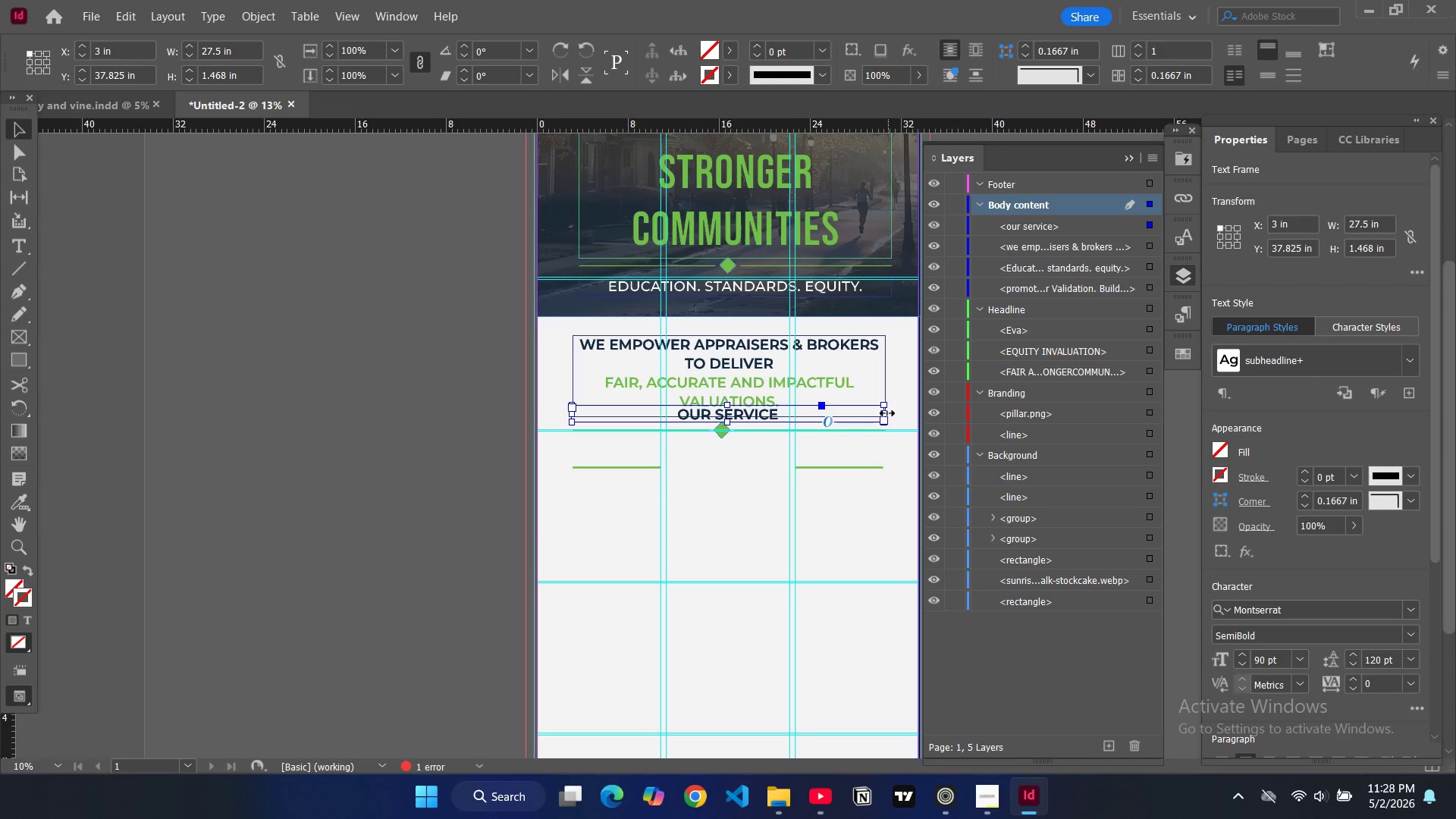 
left_click_drag(start_coordinate=[886, 413], to_coordinate=[743, 413])
 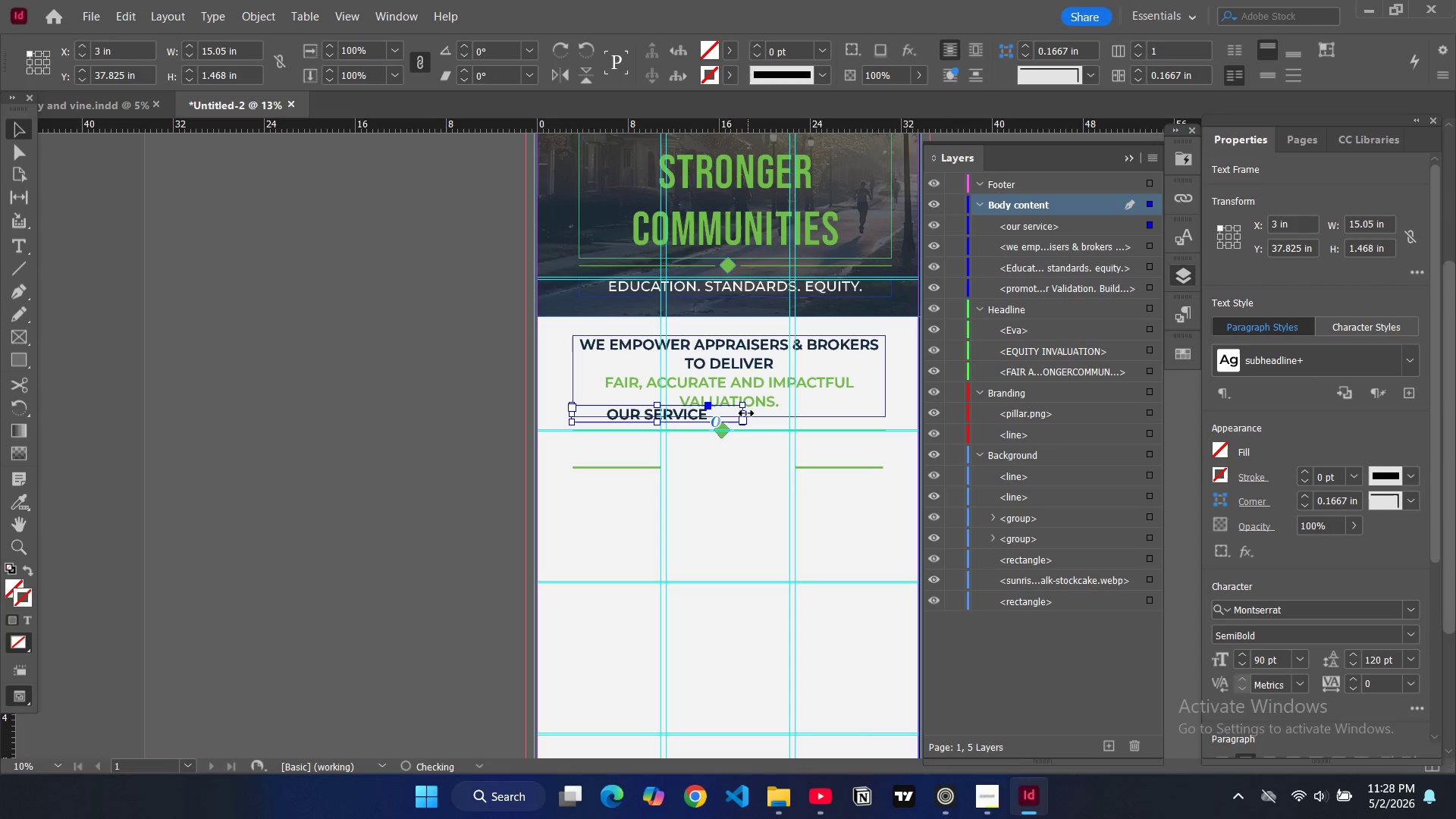 
left_click_drag(start_coordinate=[746, 413], to_coordinate=[711, 413])
 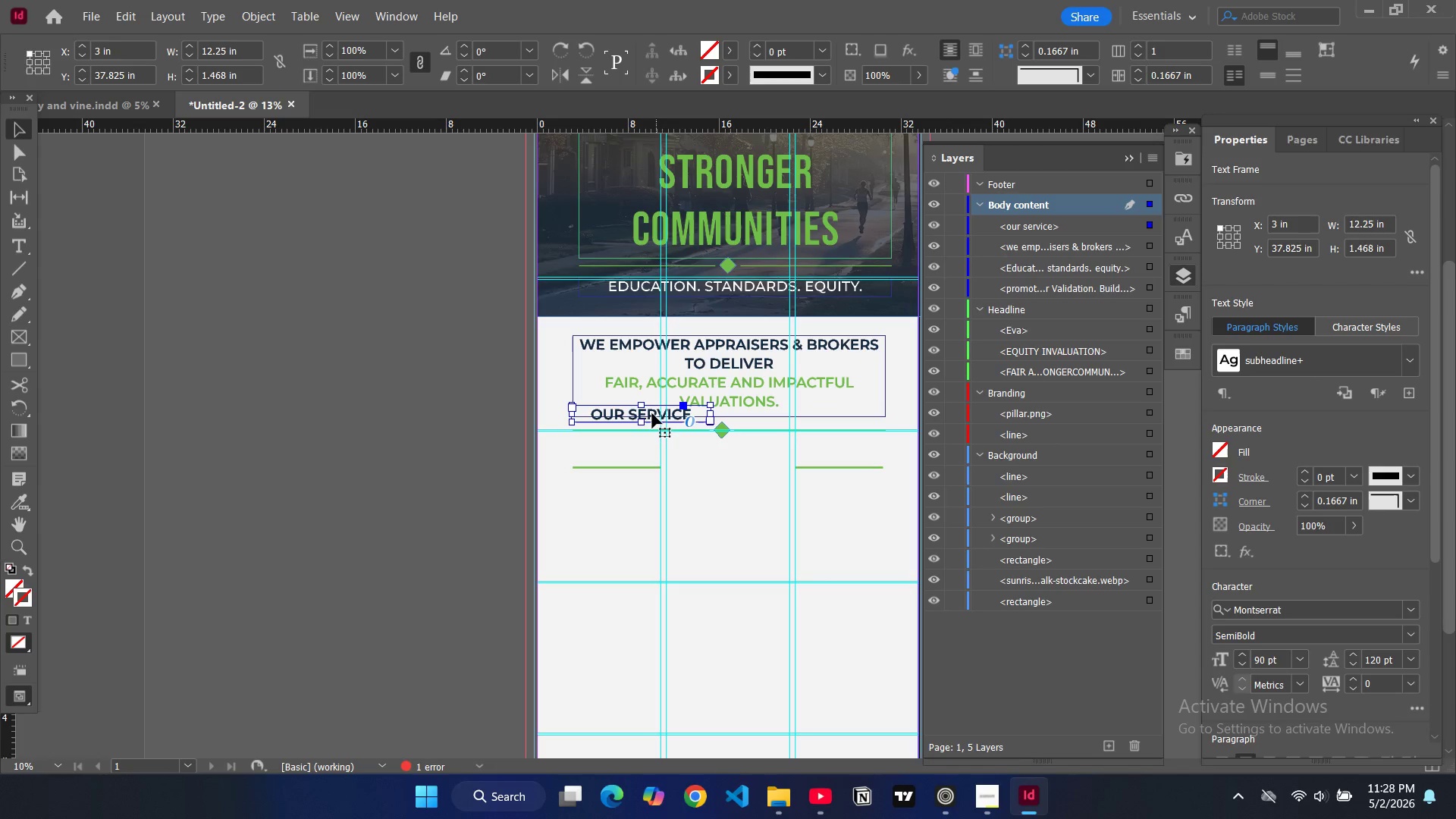 
left_click_drag(start_coordinate=[651, 413], to_coordinate=[745, 466])
 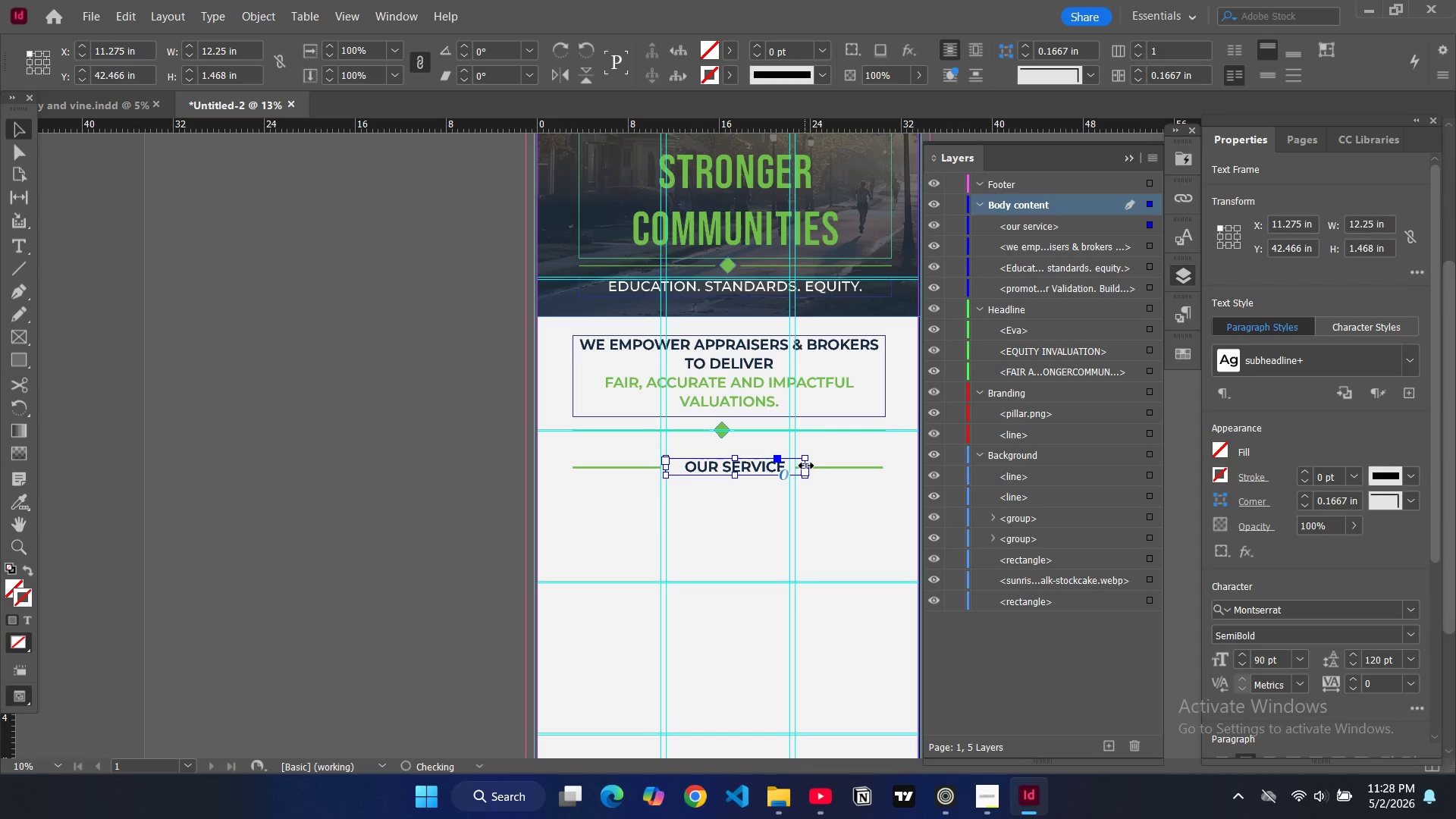 
left_click_drag(start_coordinate=[807, 466], to_coordinate=[789, 465])
 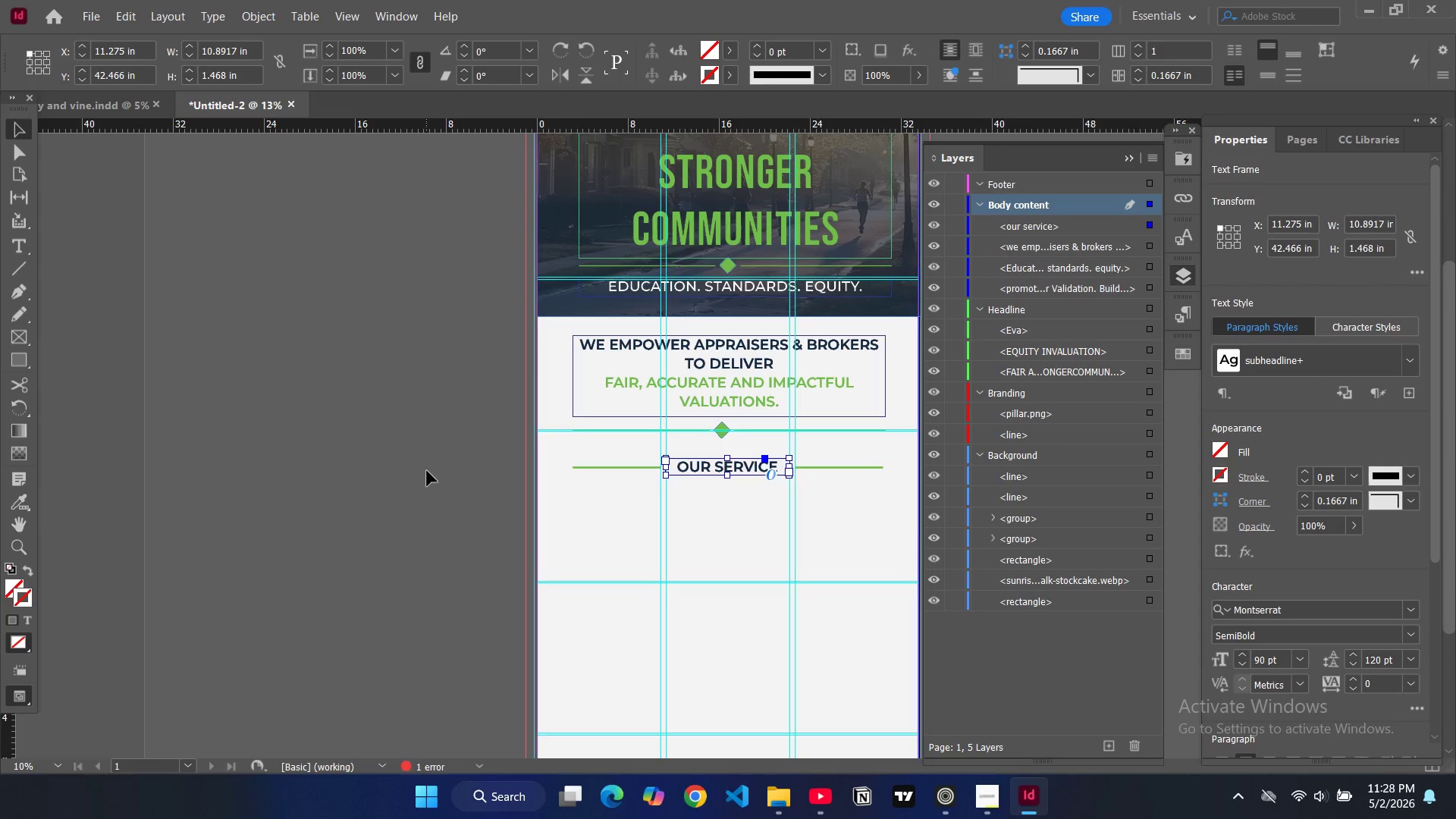 
left_click([427, 471])
 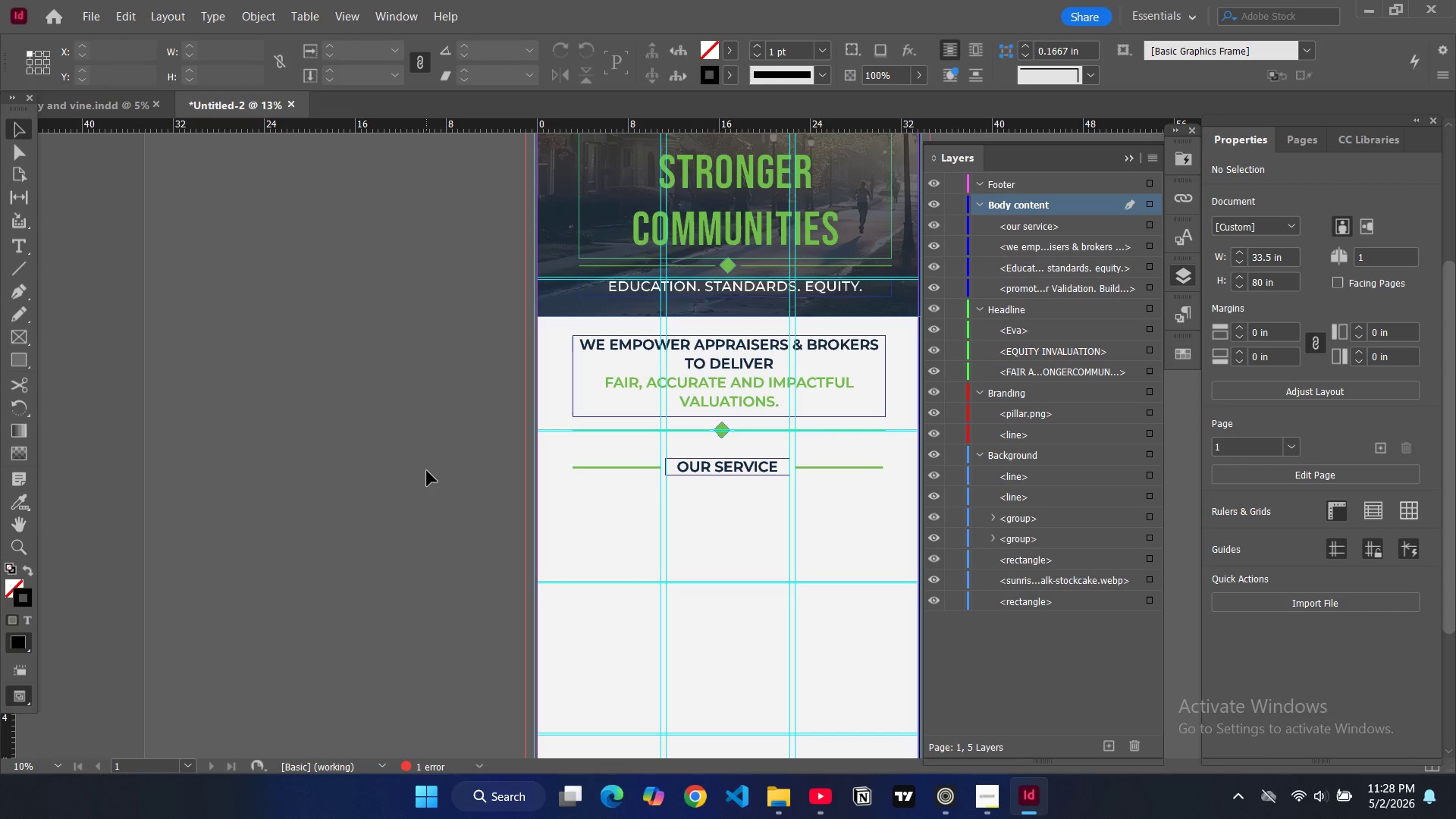 
key(W)
 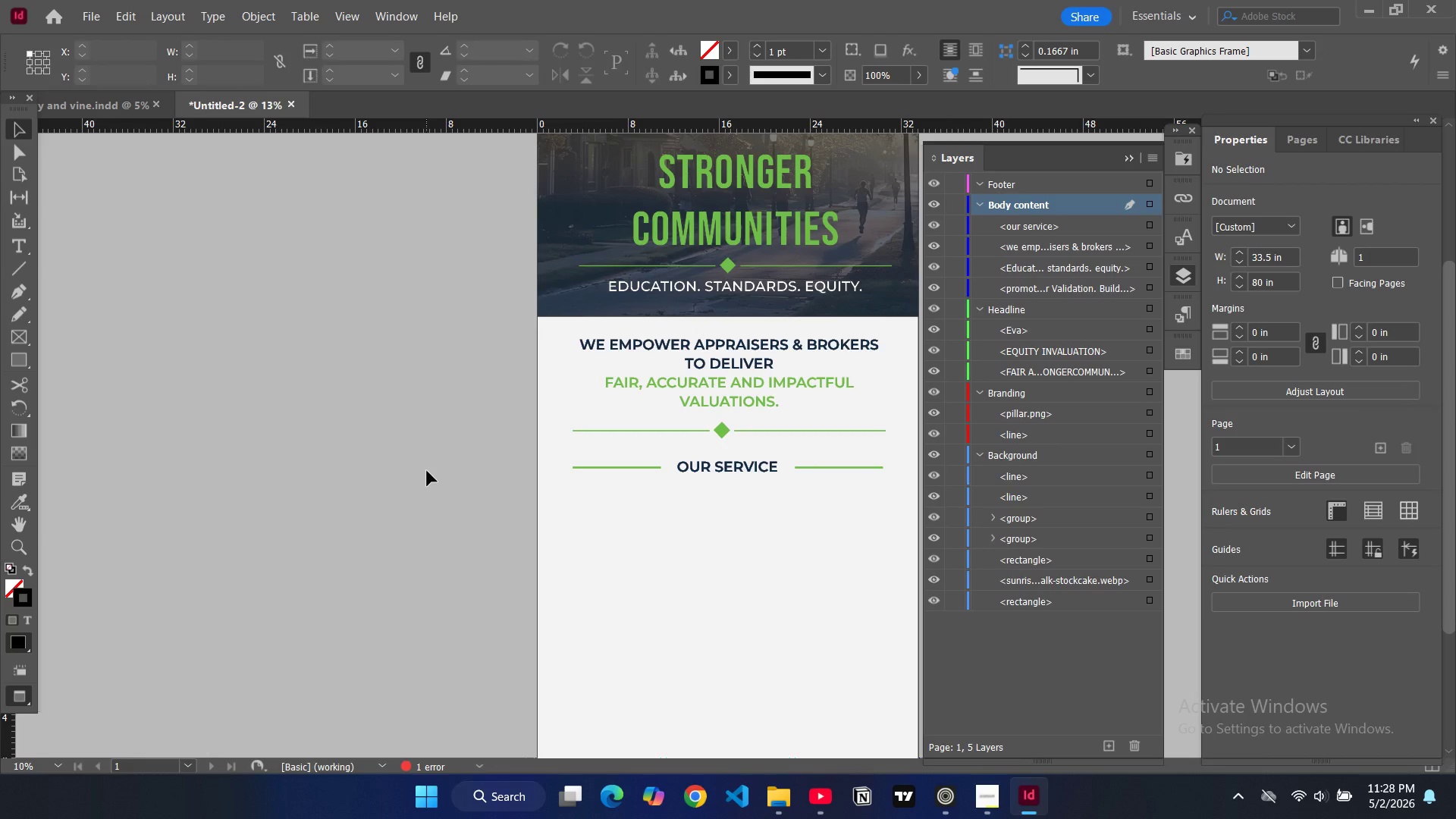 
scroll: coordinate [427, 470], scroll_direction: up, amount: 5.0
 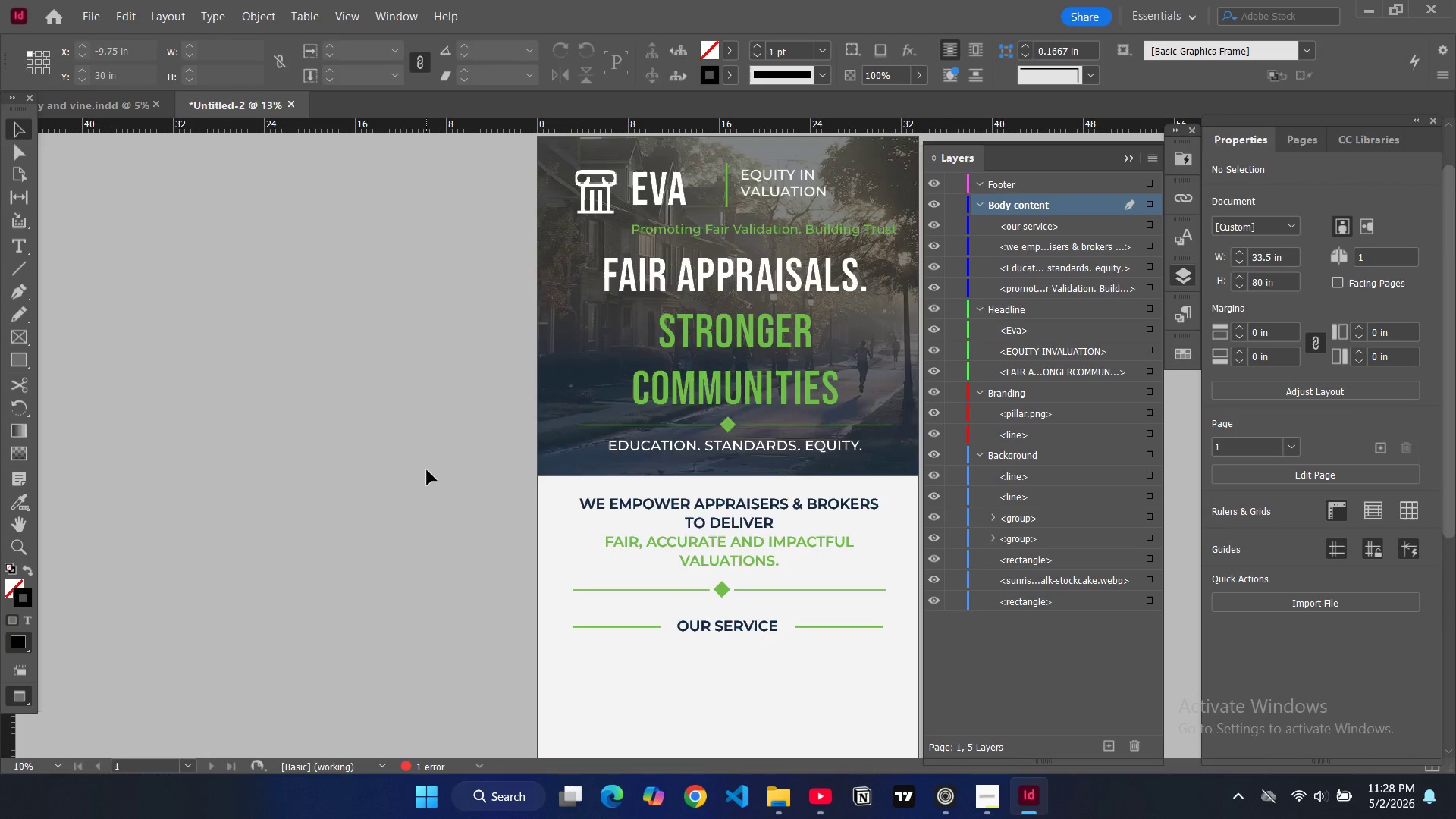 
key(W)
 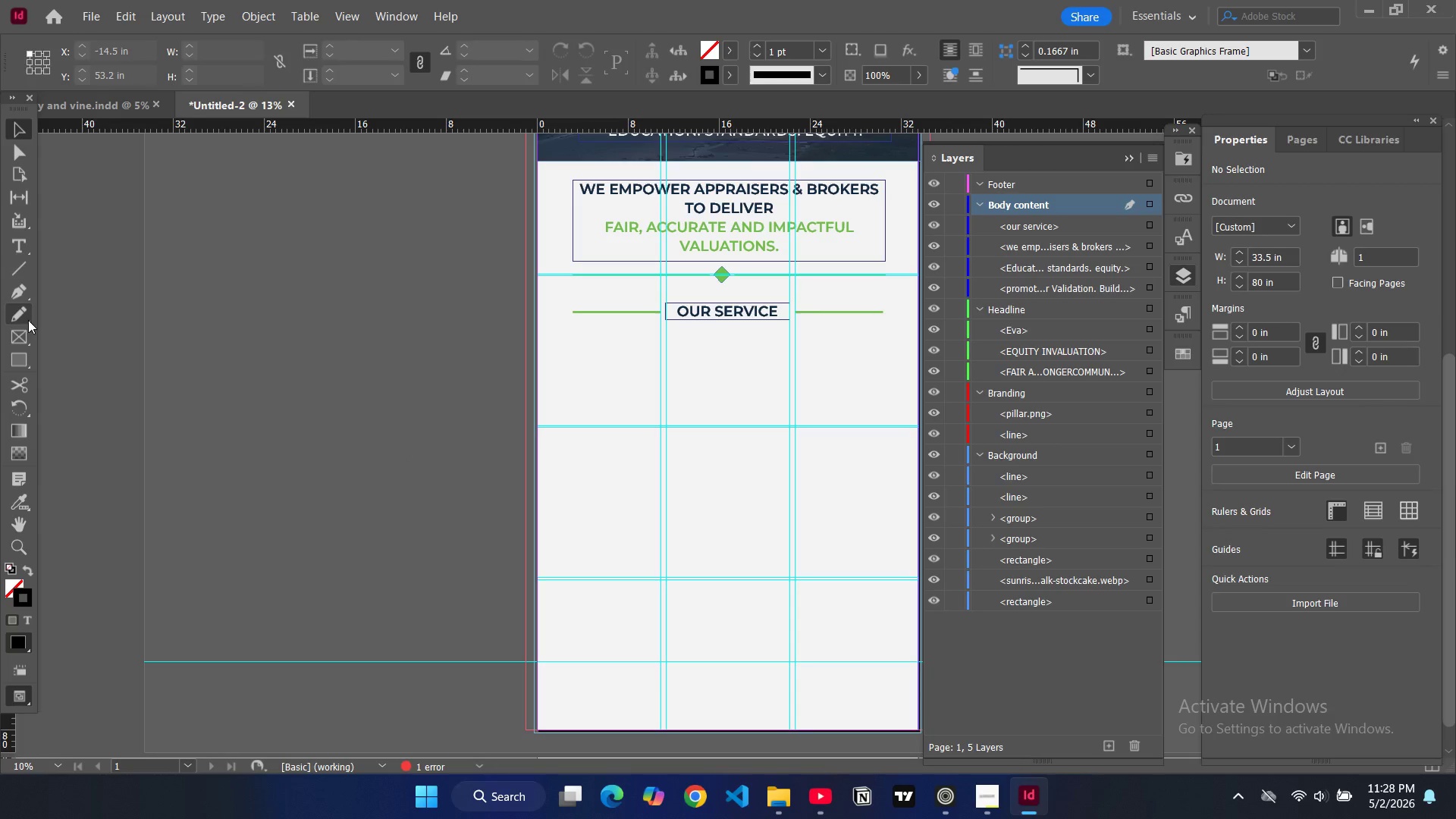 
scroll: coordinate [427, 470], scroll_direction: down, amount: 7.0
 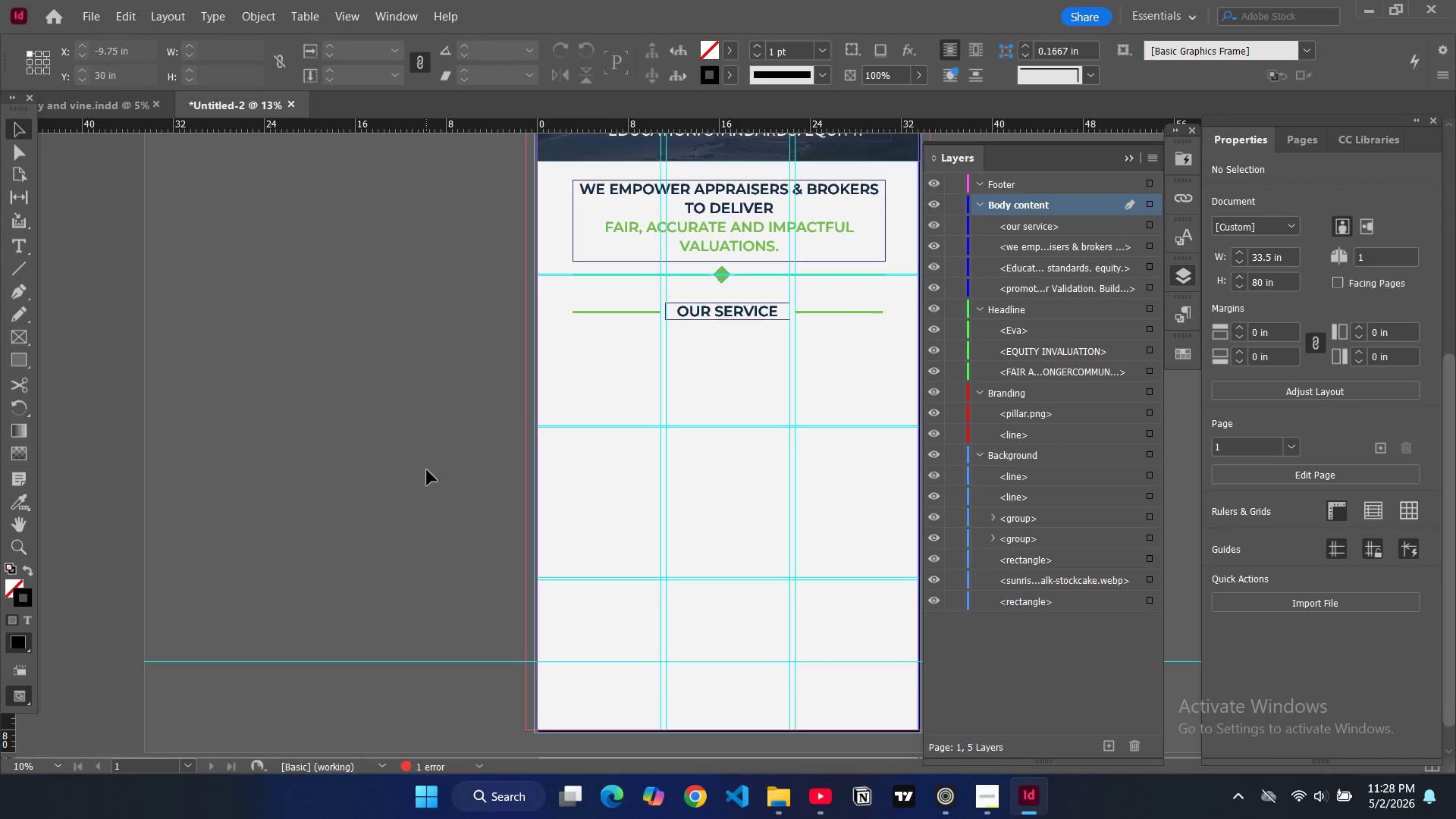 
left_click([30, 364])
 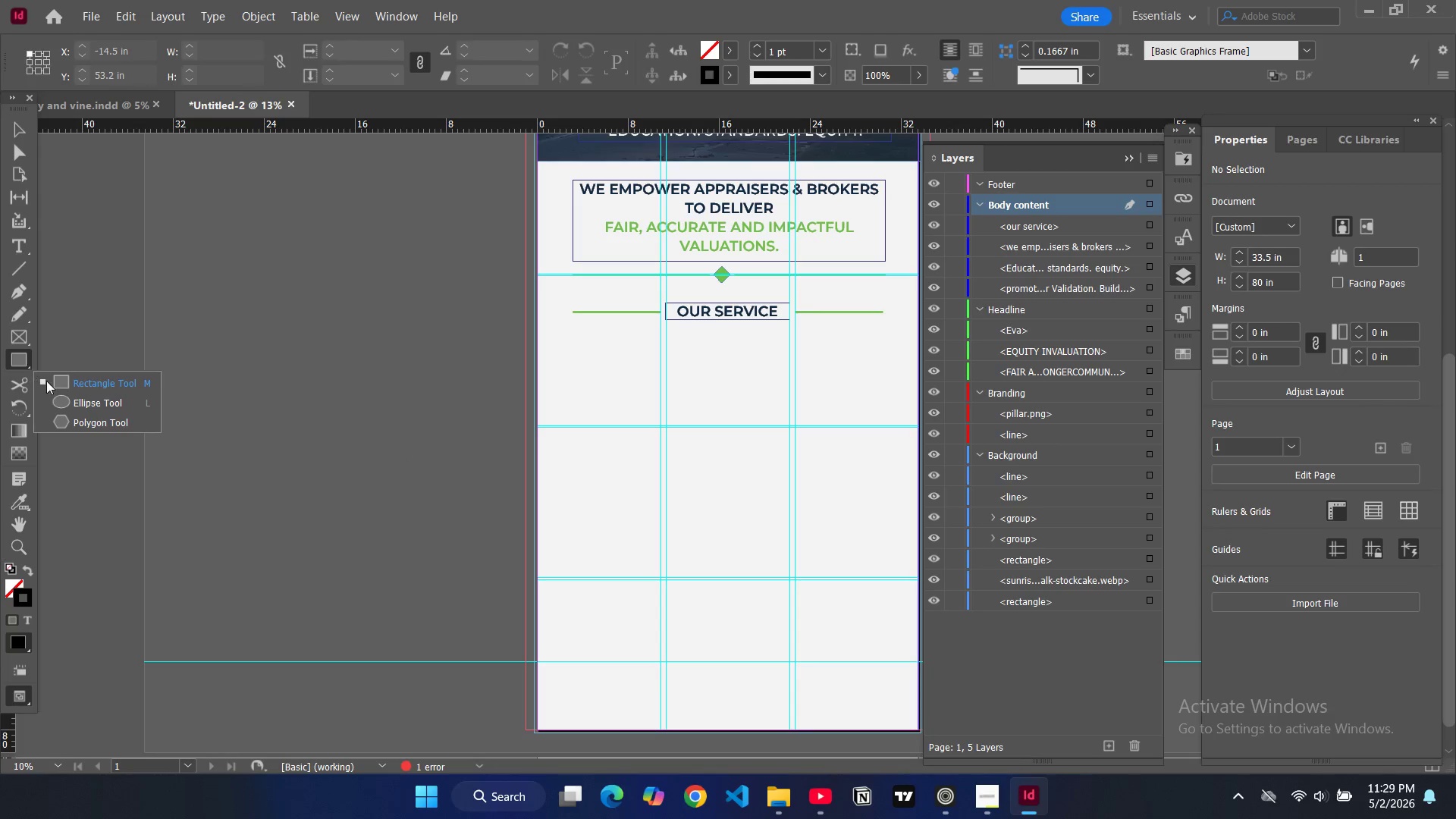 
left_click([66, 398])
 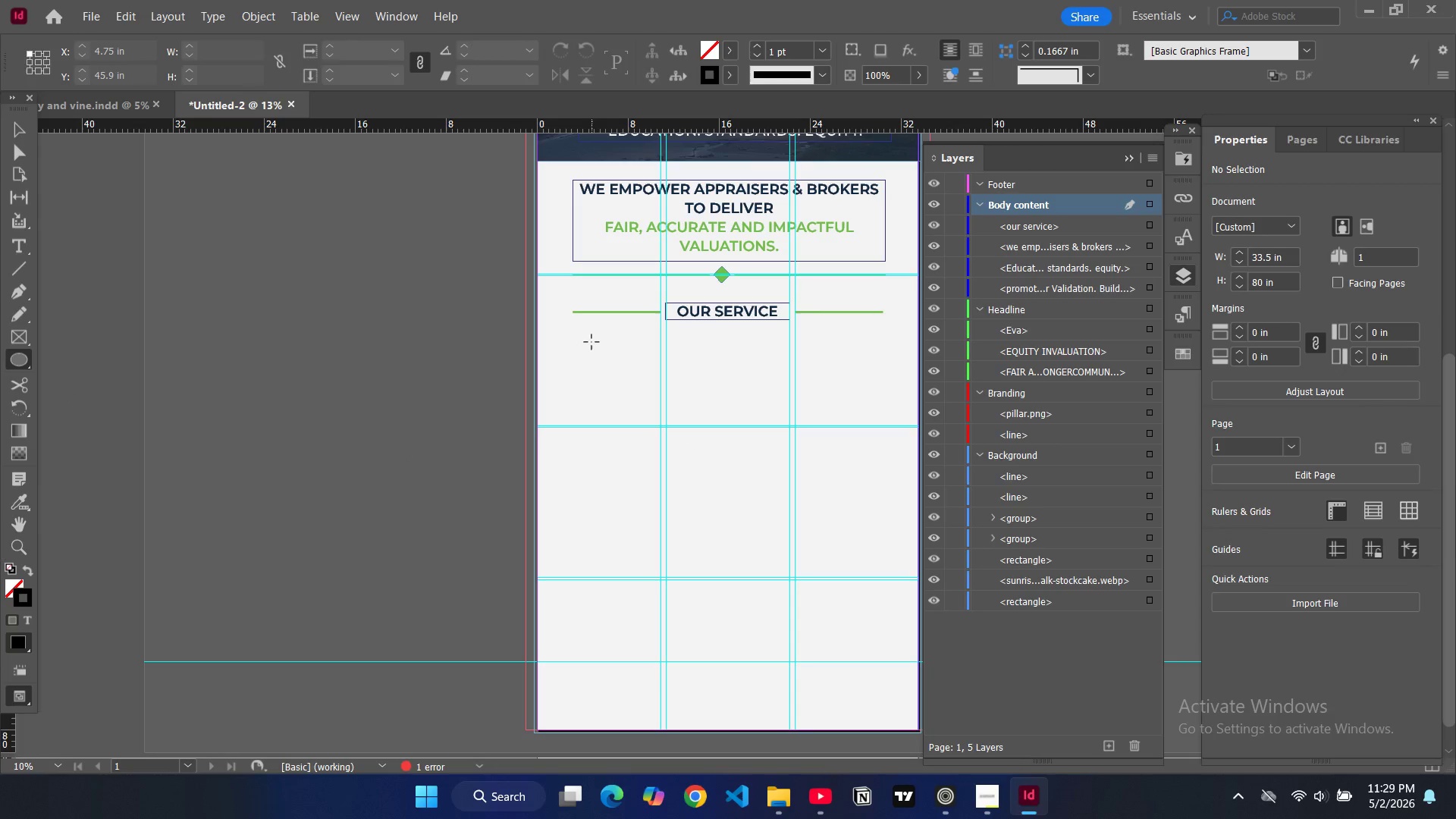 
left_click_drag(start_coordinate=[590, 340], to_coordinate=[651, 401])
 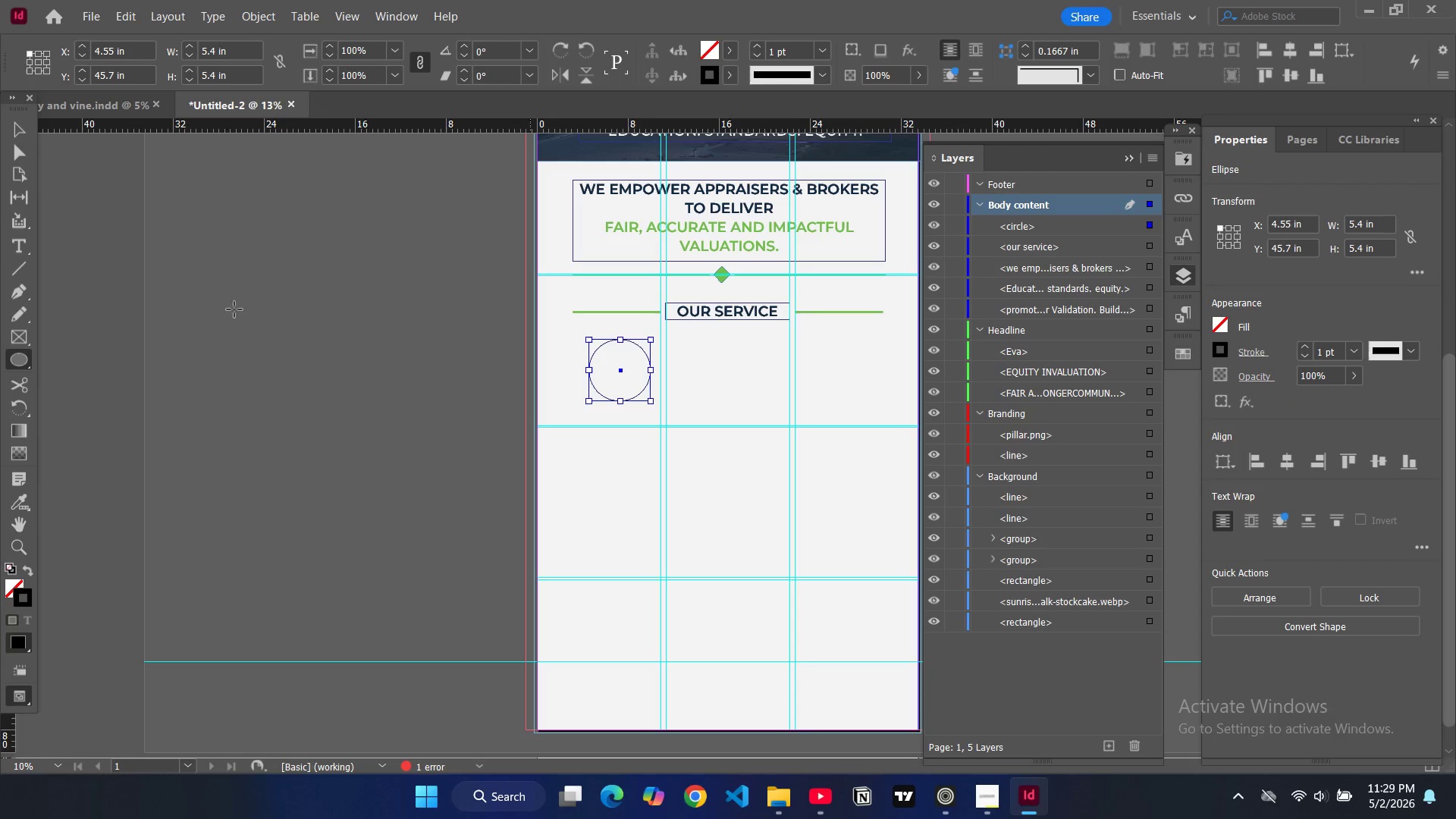 
left_click([15, 131])
 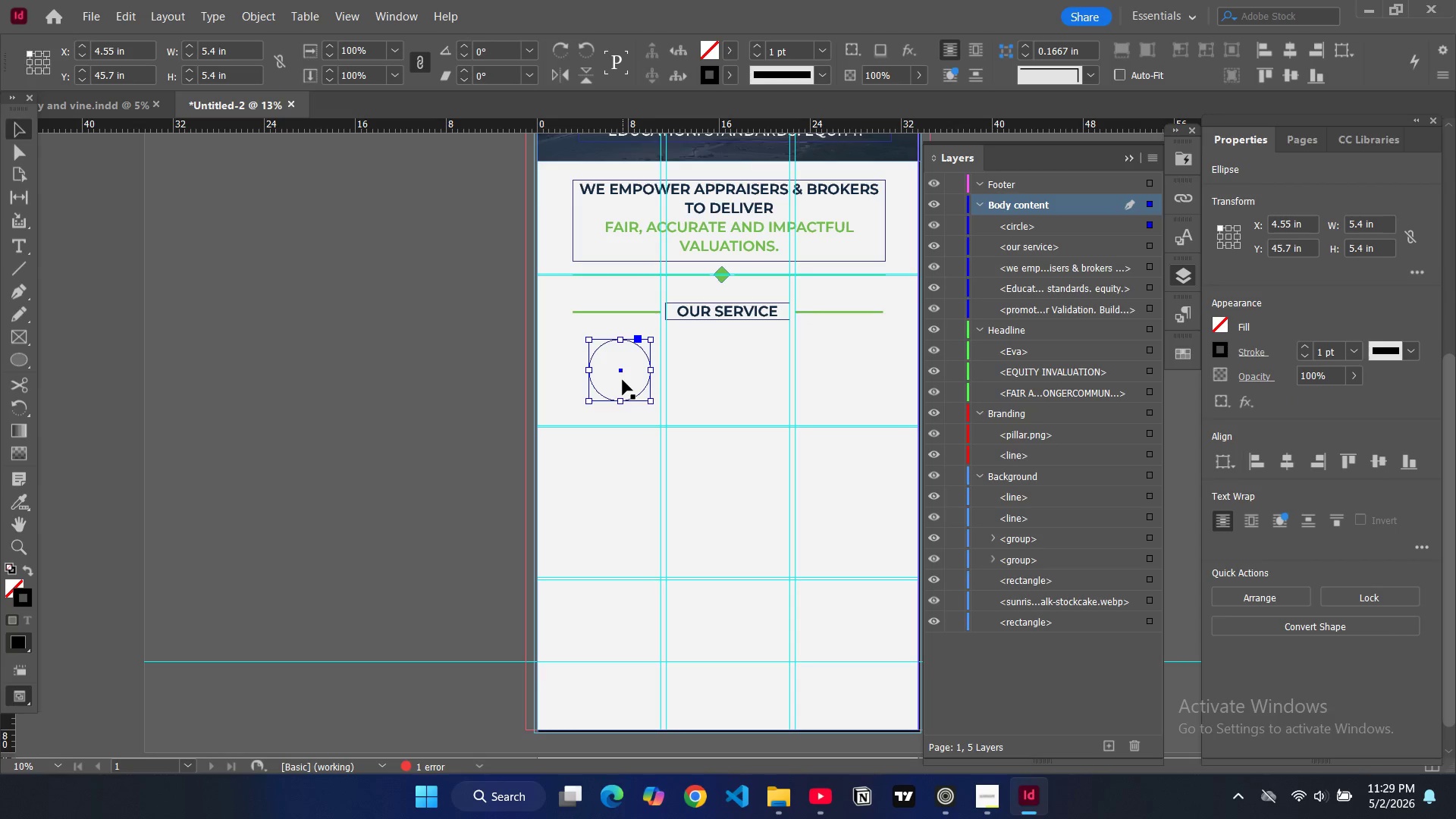 
hold_key(key=ControlLeft, duration=0.8)
 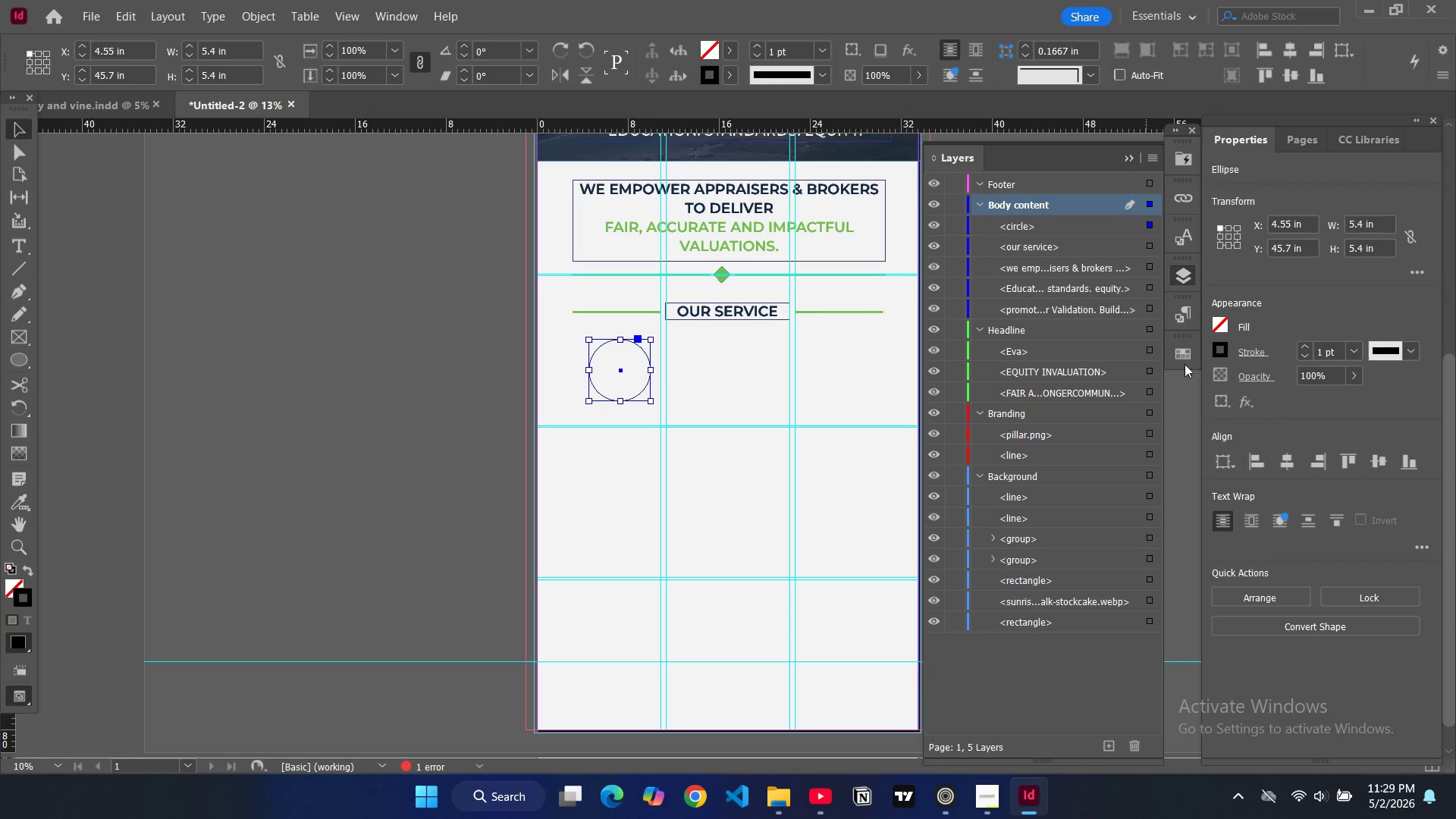 
left_click([1219, 325])
 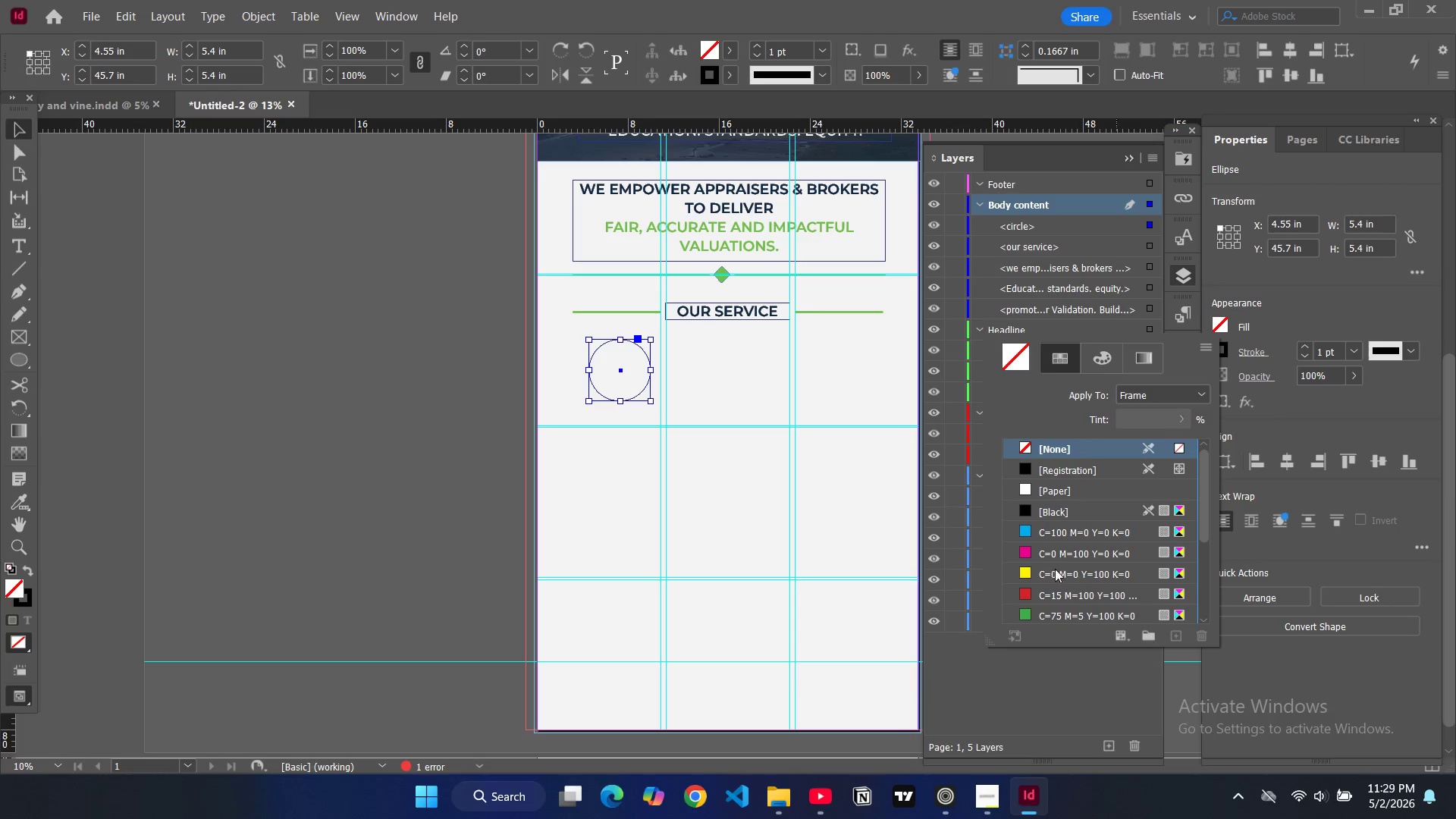 
scroll: coordinate [1024, 557], scroll_direction: down, amount: 12.0
 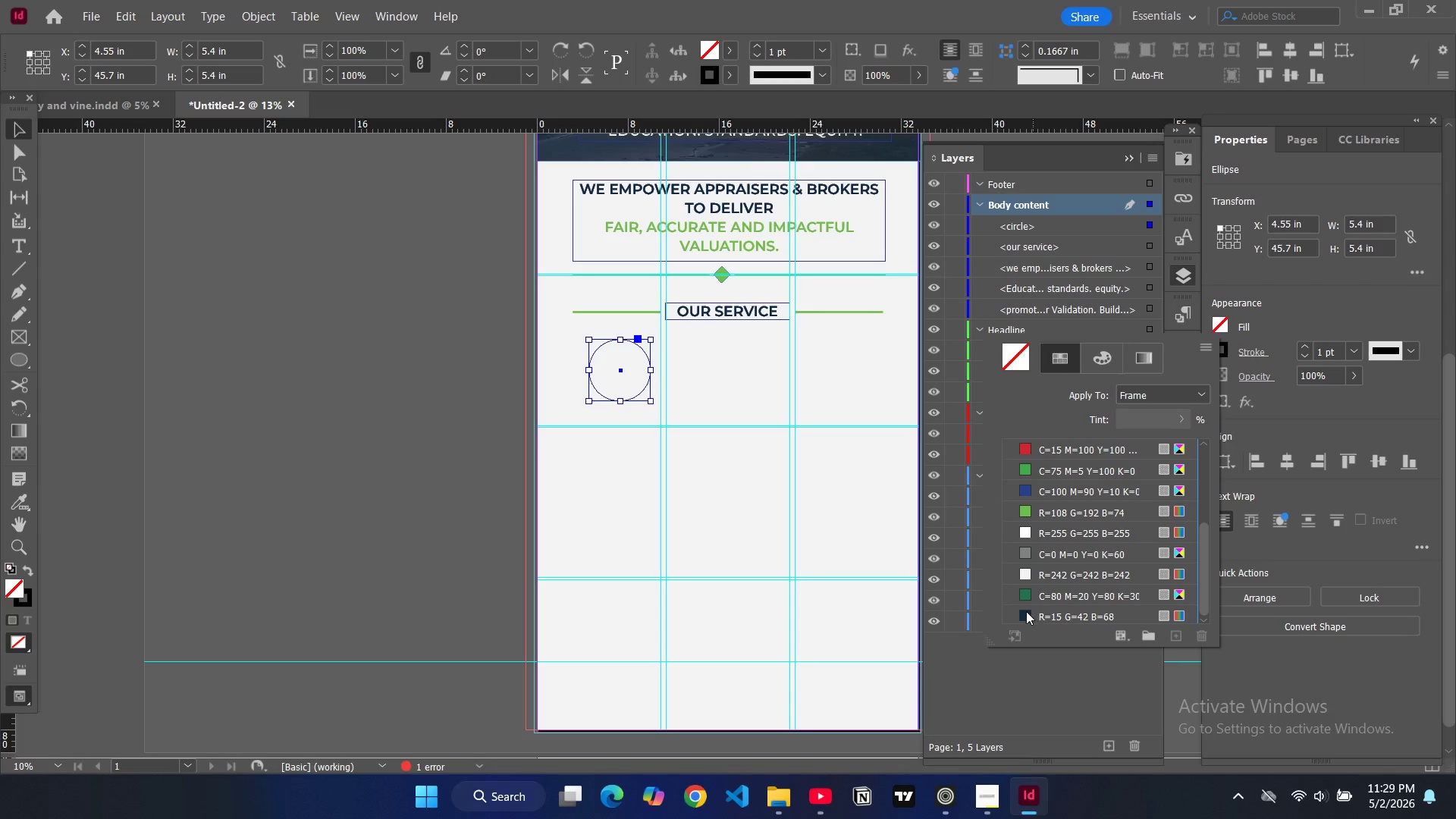 
left_click([1026, 611])
 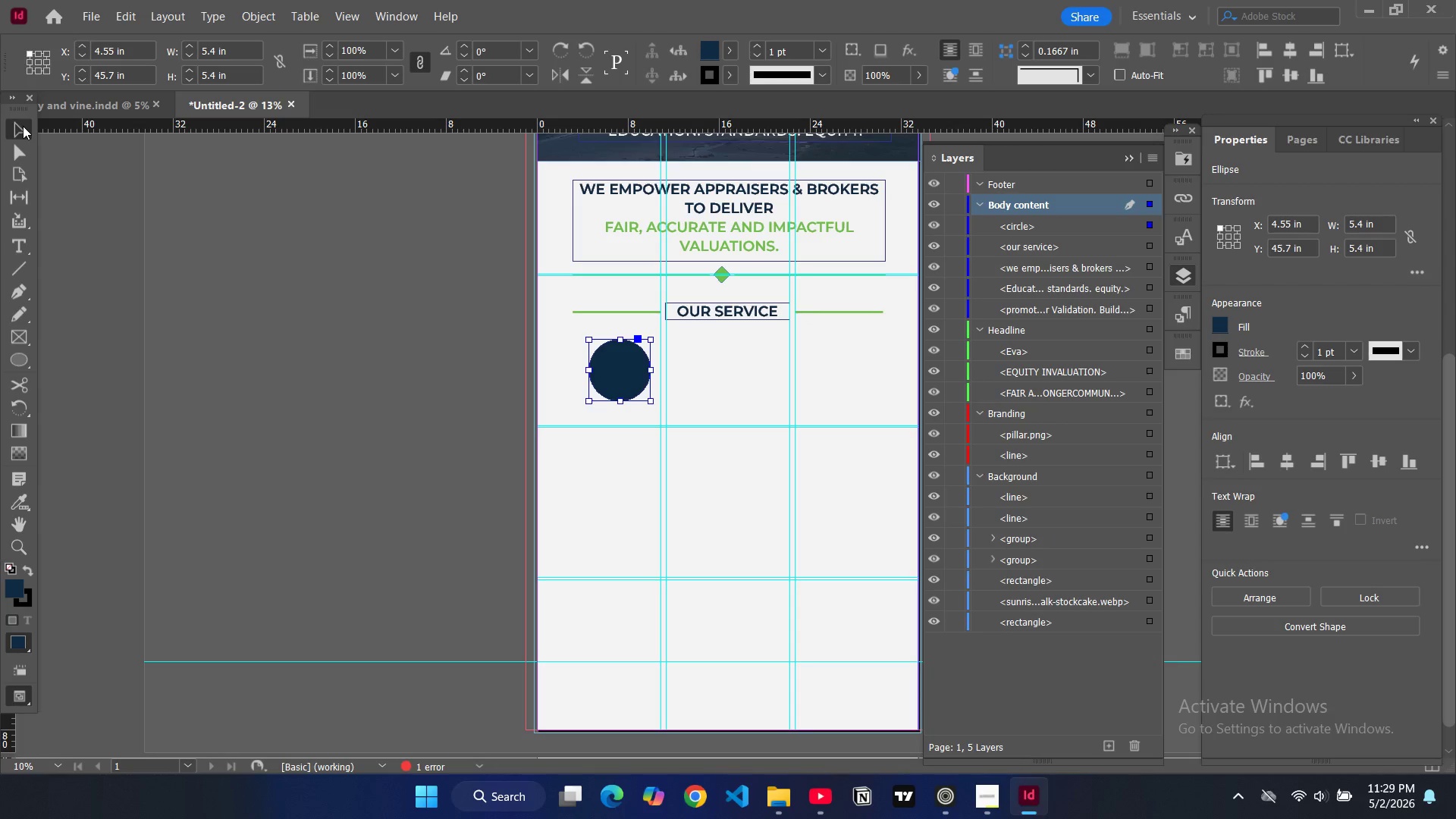 
double_click([391, 306])
 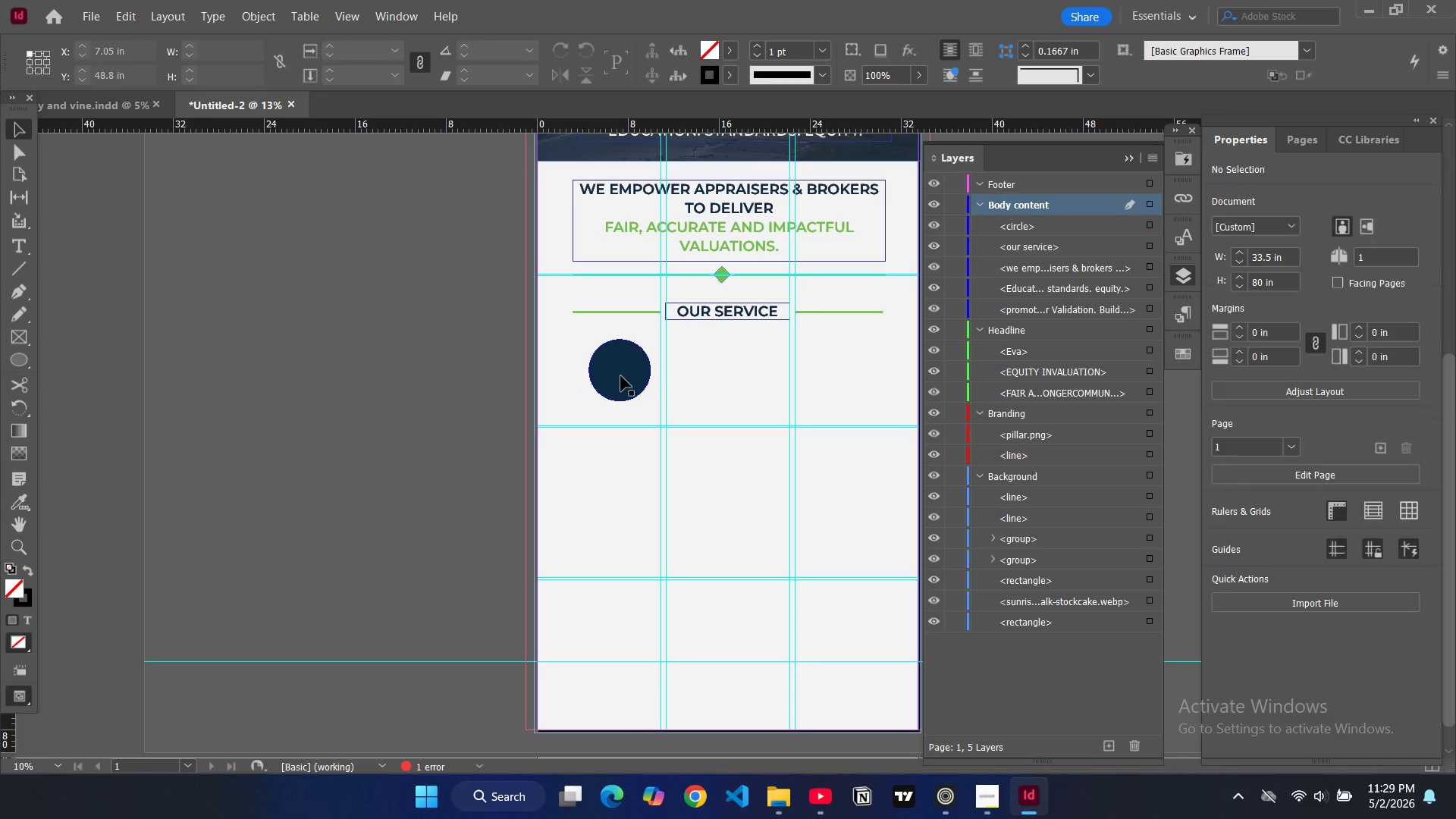 
left_click([621, 376])
 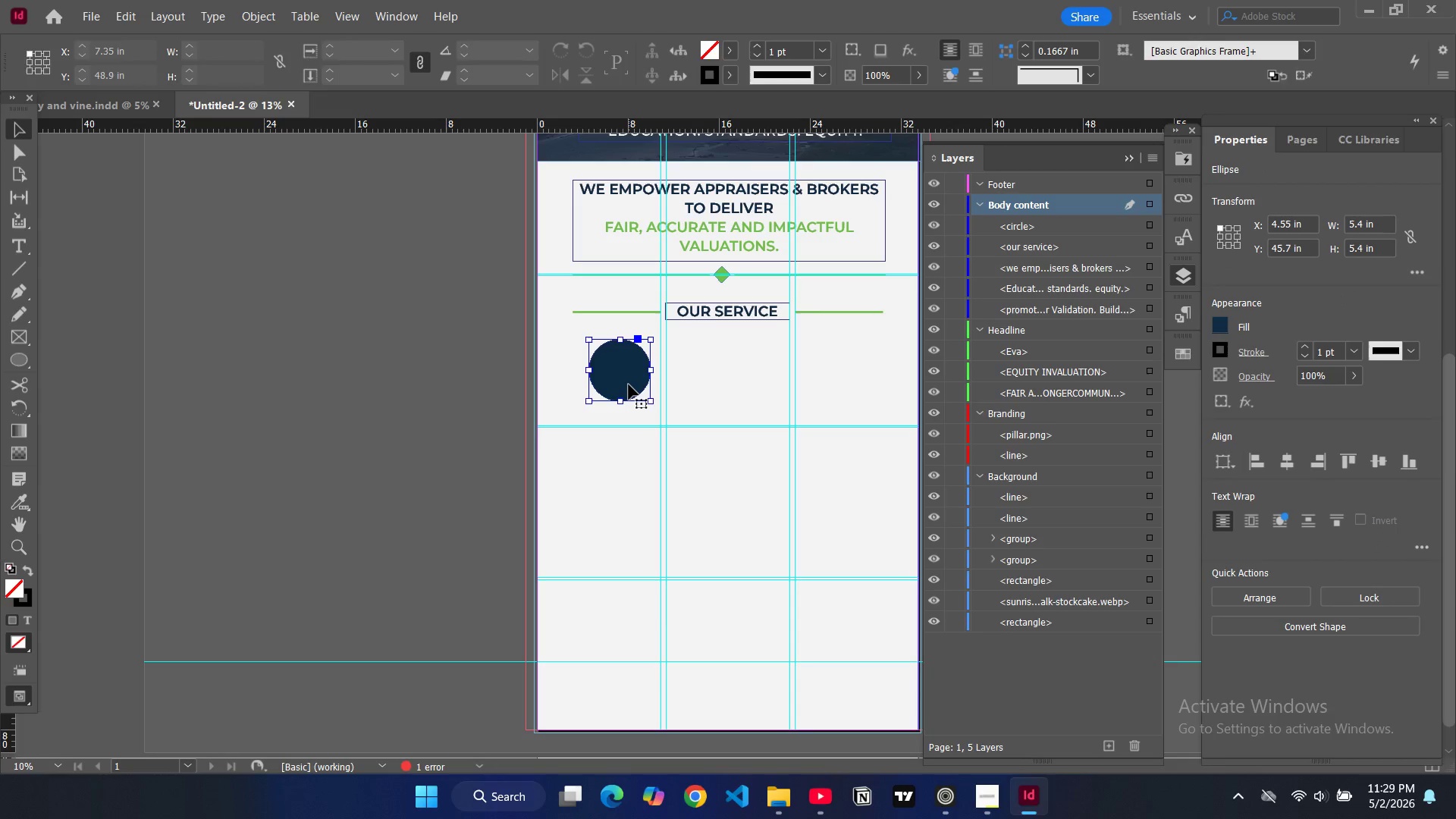 
key(Control+D)
 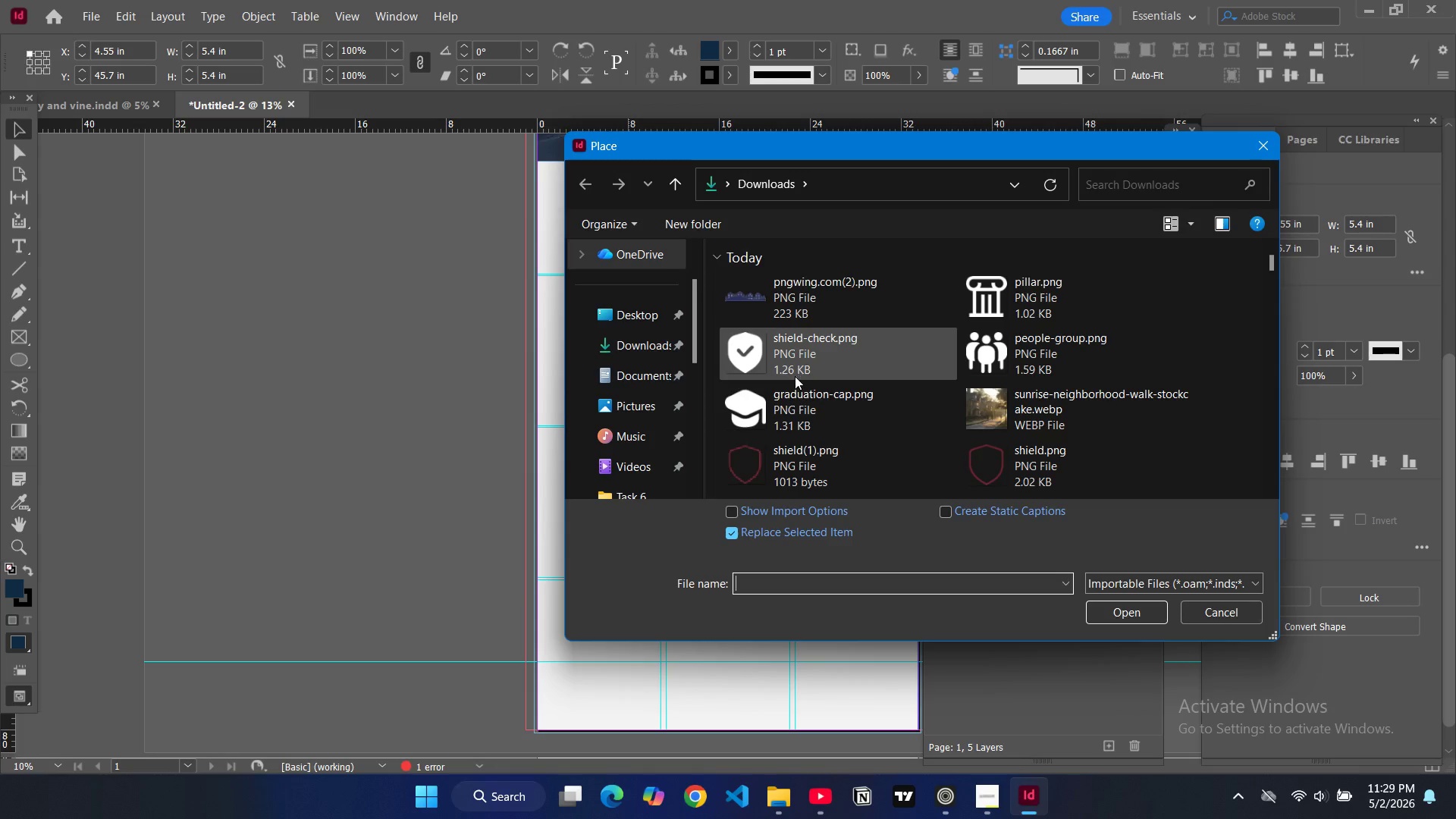 
left_click([792, 411])
 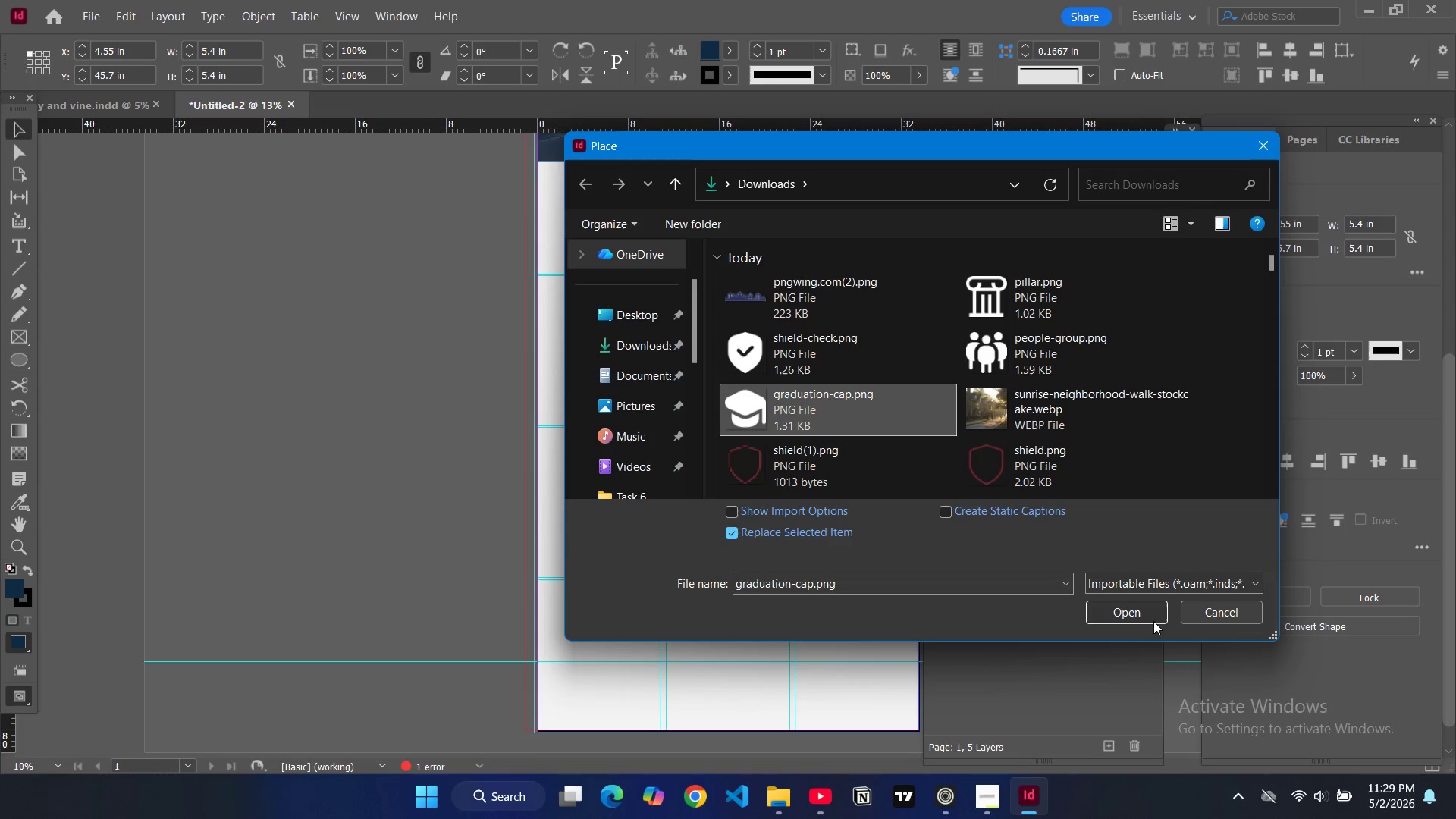 
left_click([1138, 613])
 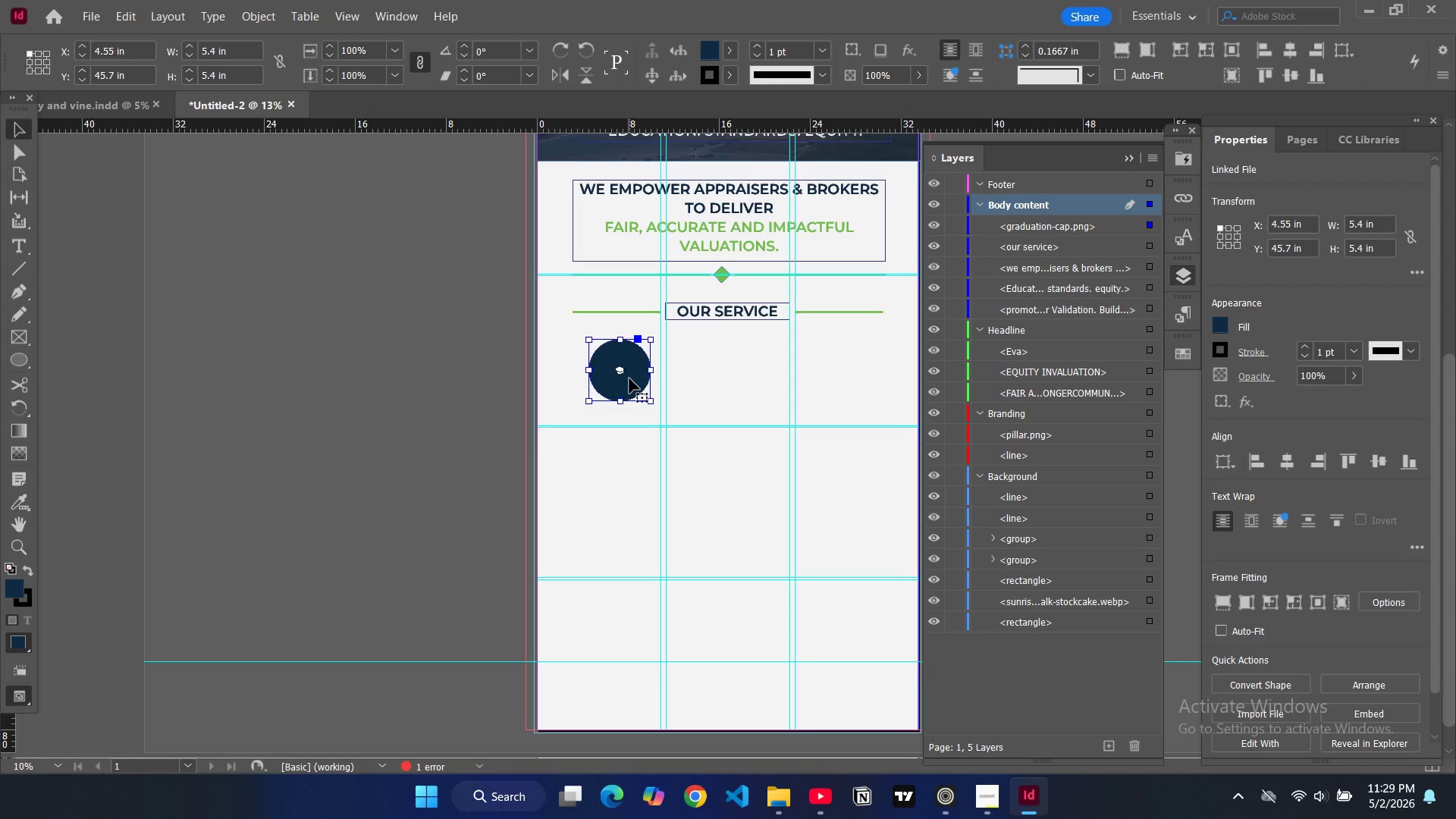 
key(Alt+Control+Shift+C)
 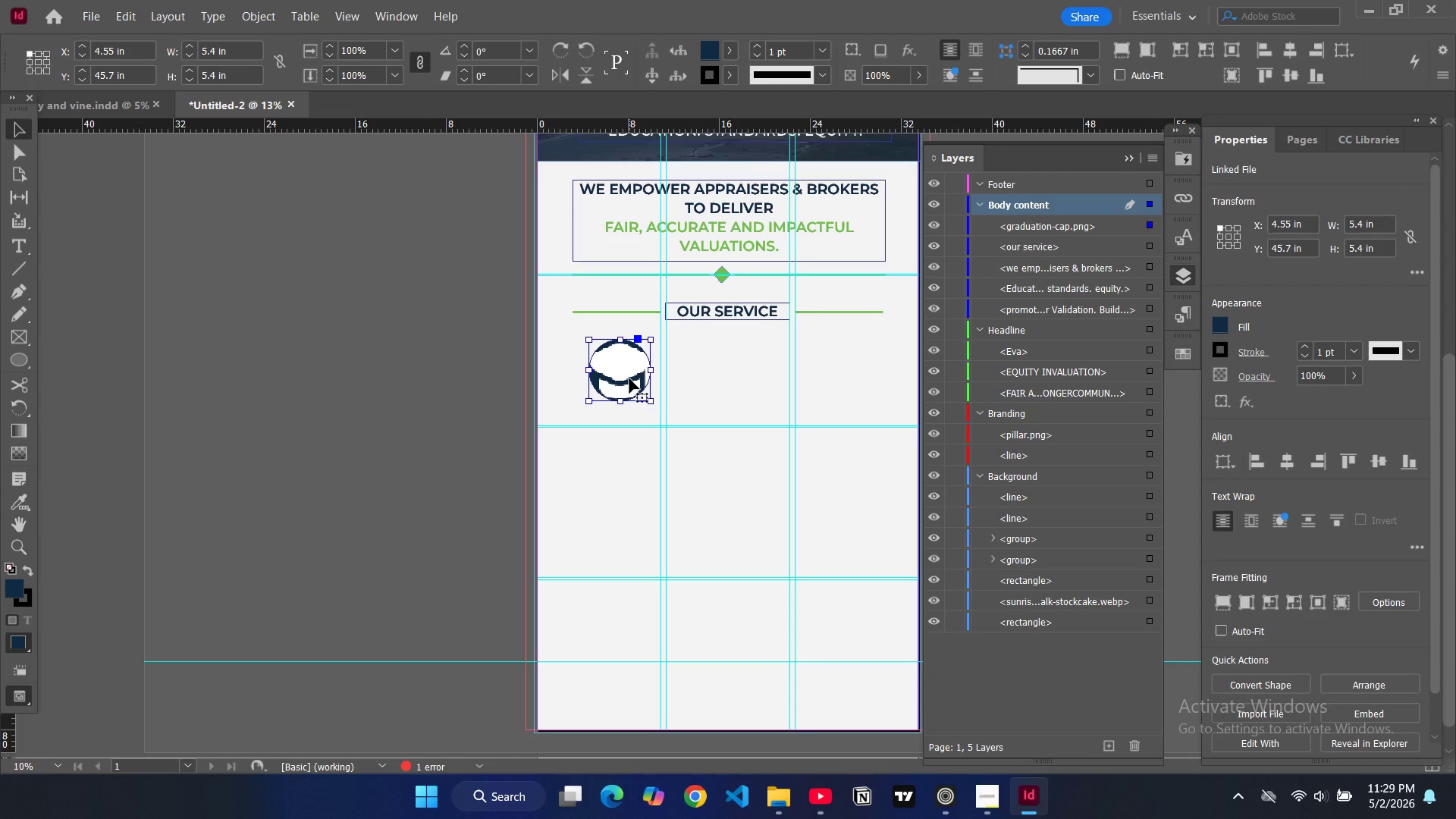 
hold_key(key=ControlLeft, duration=0.45)
 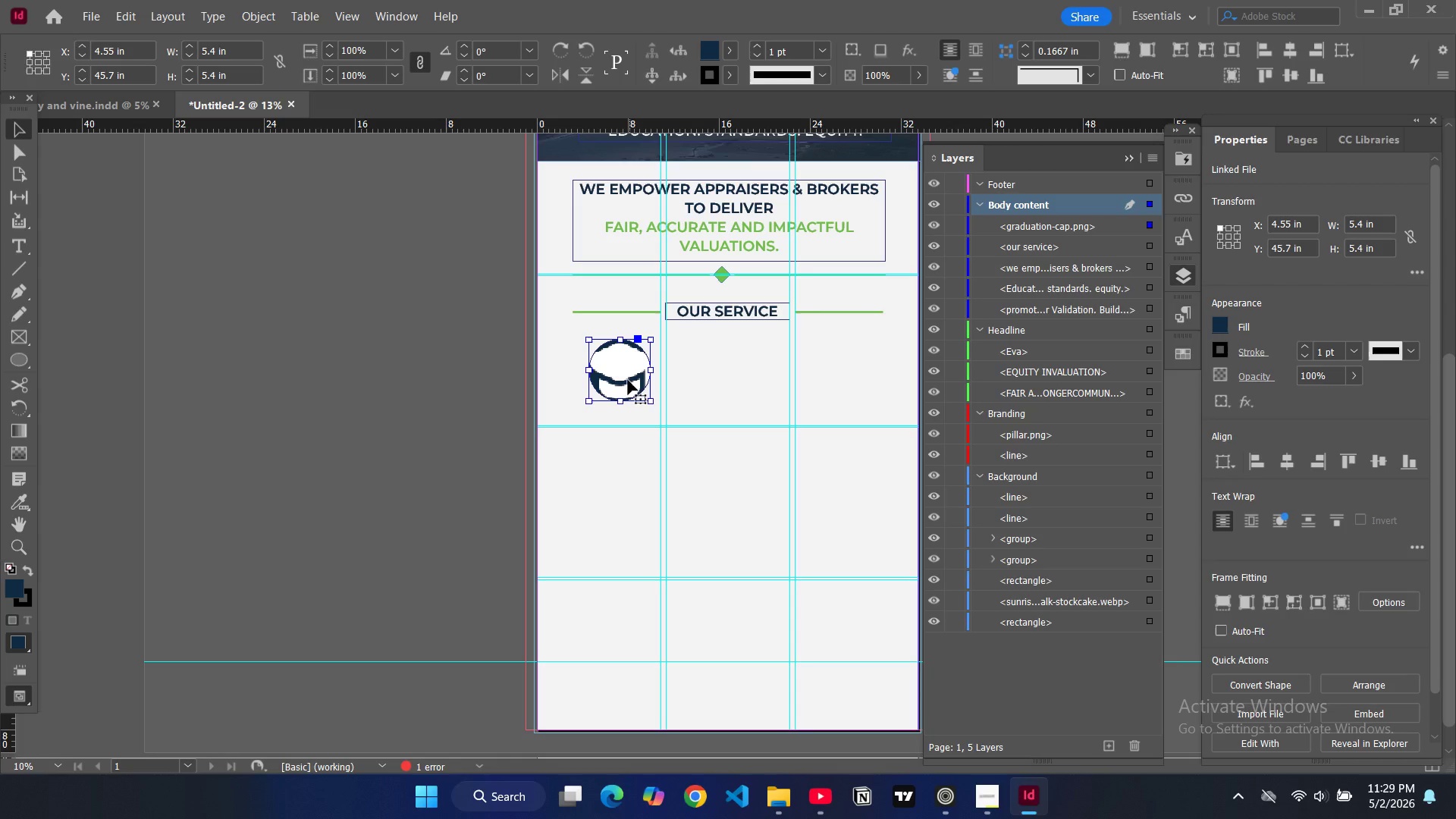 
key(Control+Shift+ShiftLeft)
 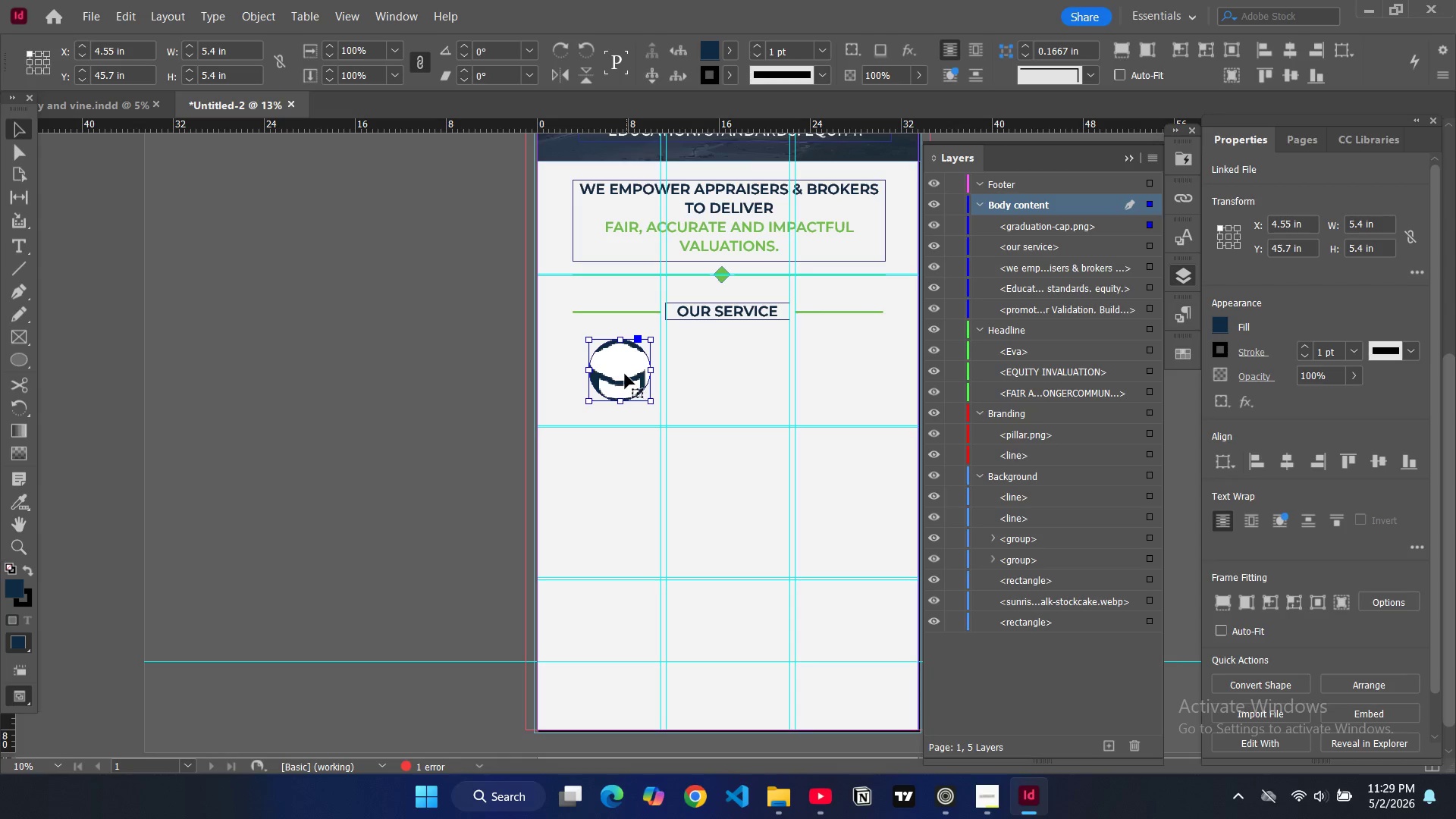 
double_click([625, 374])
 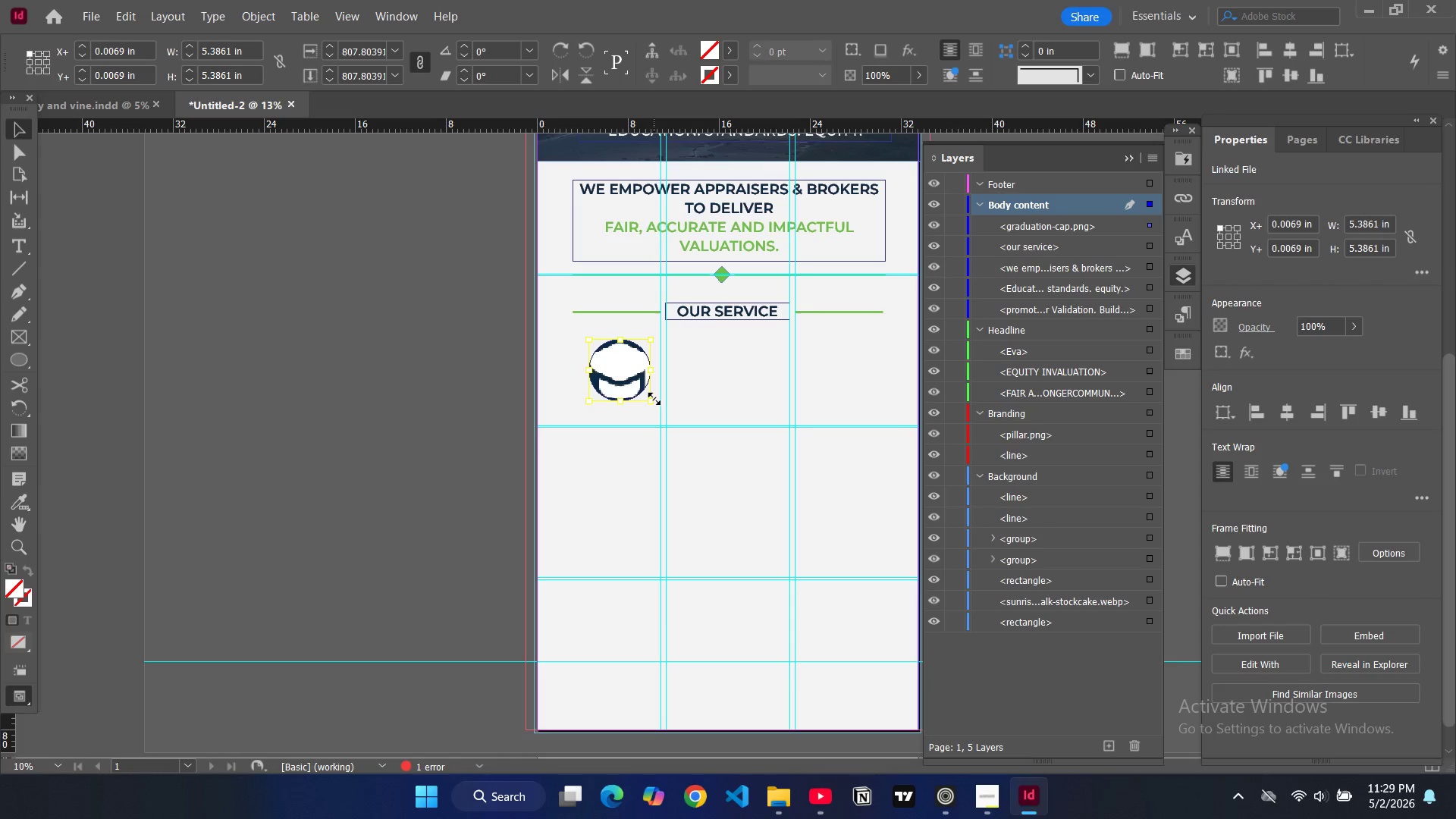 
left_click_drag(start_coordinate=[652, 398], to_coordinate=[641, 390])
 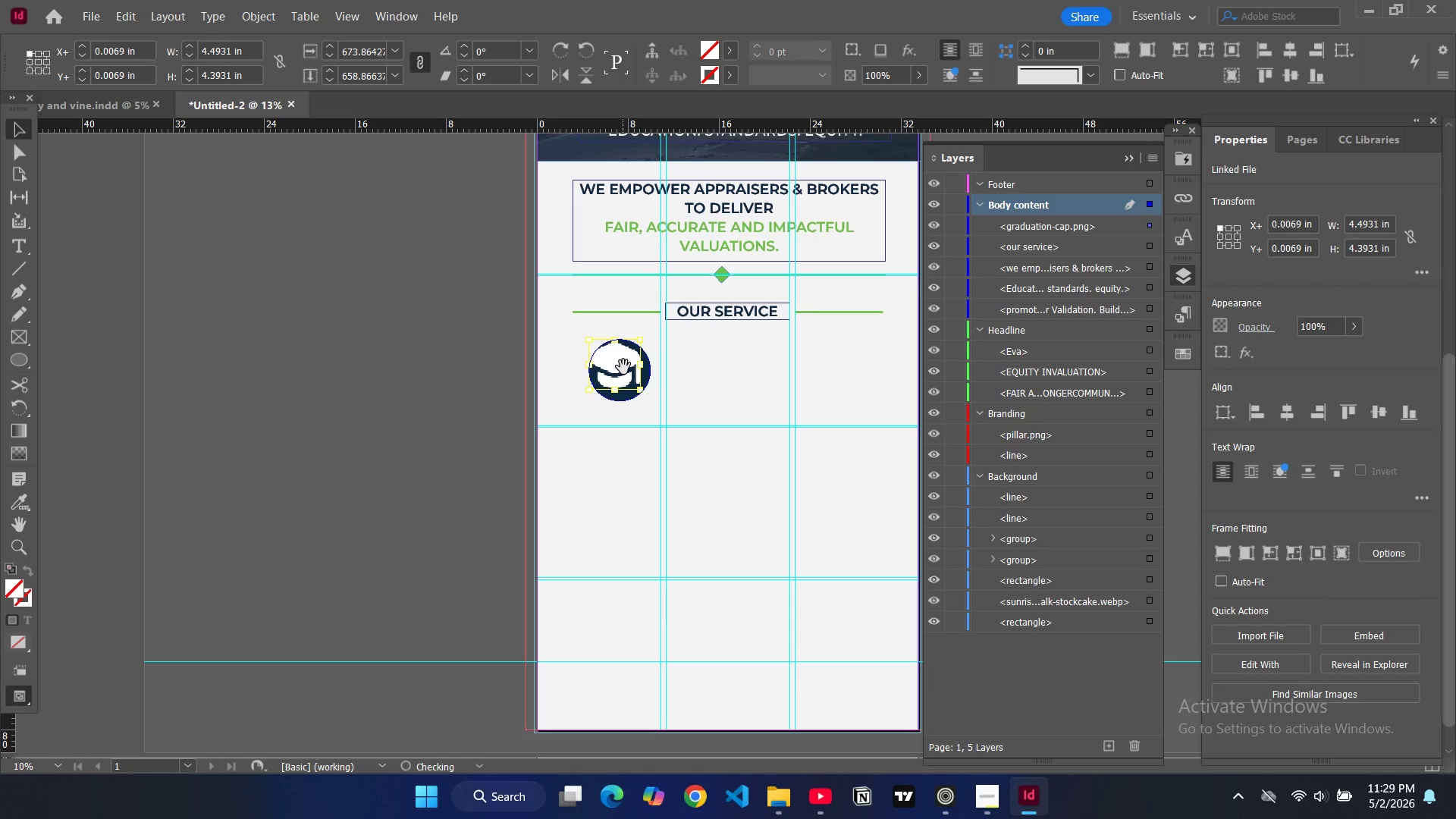 
left_click_drag(start_coordinate=[623, 367], to_coordinate=[629, 372])
 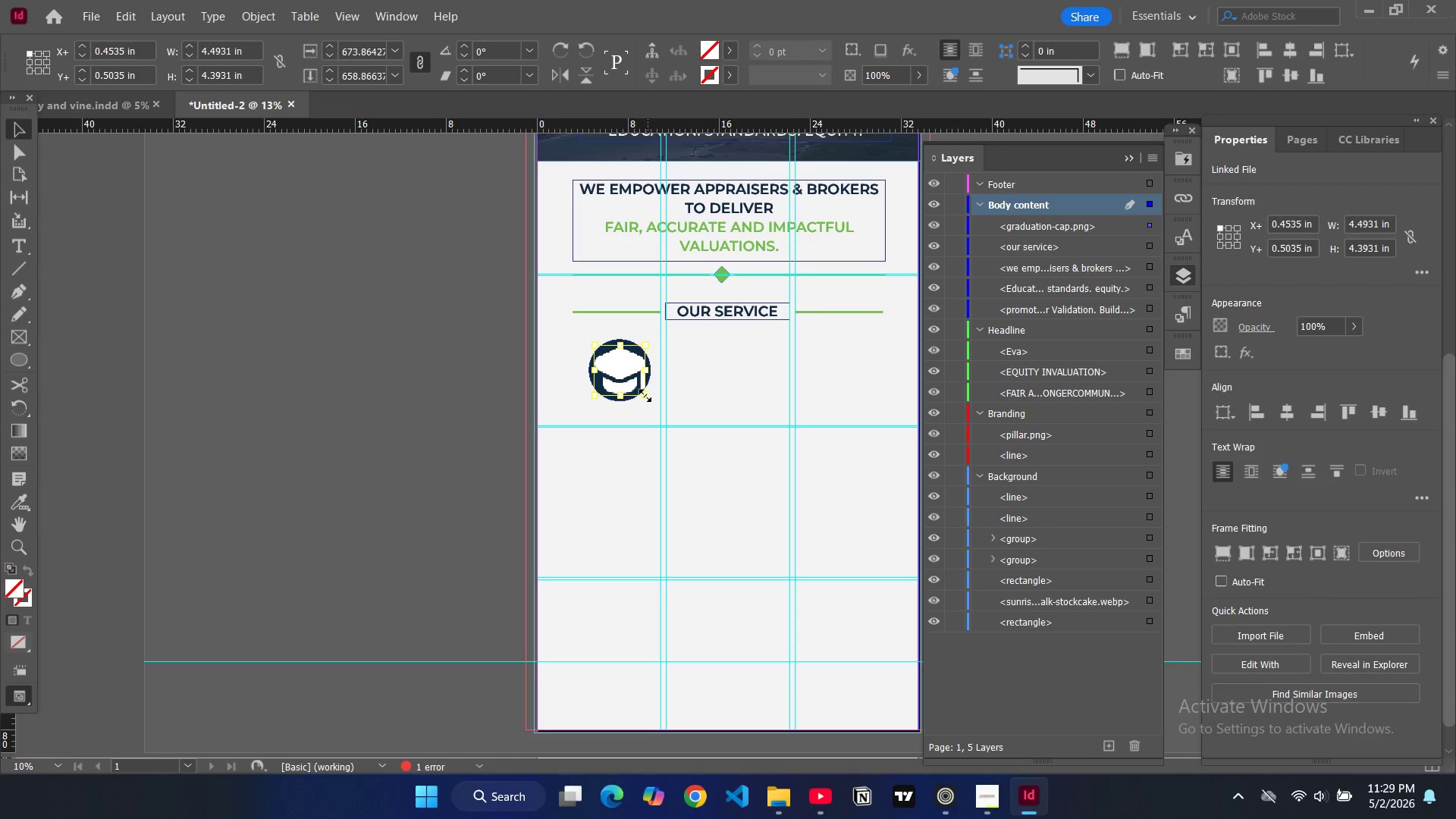 
left_click_drag(start_coordinate=[645, 396], to_coordinate=[637, 385])
 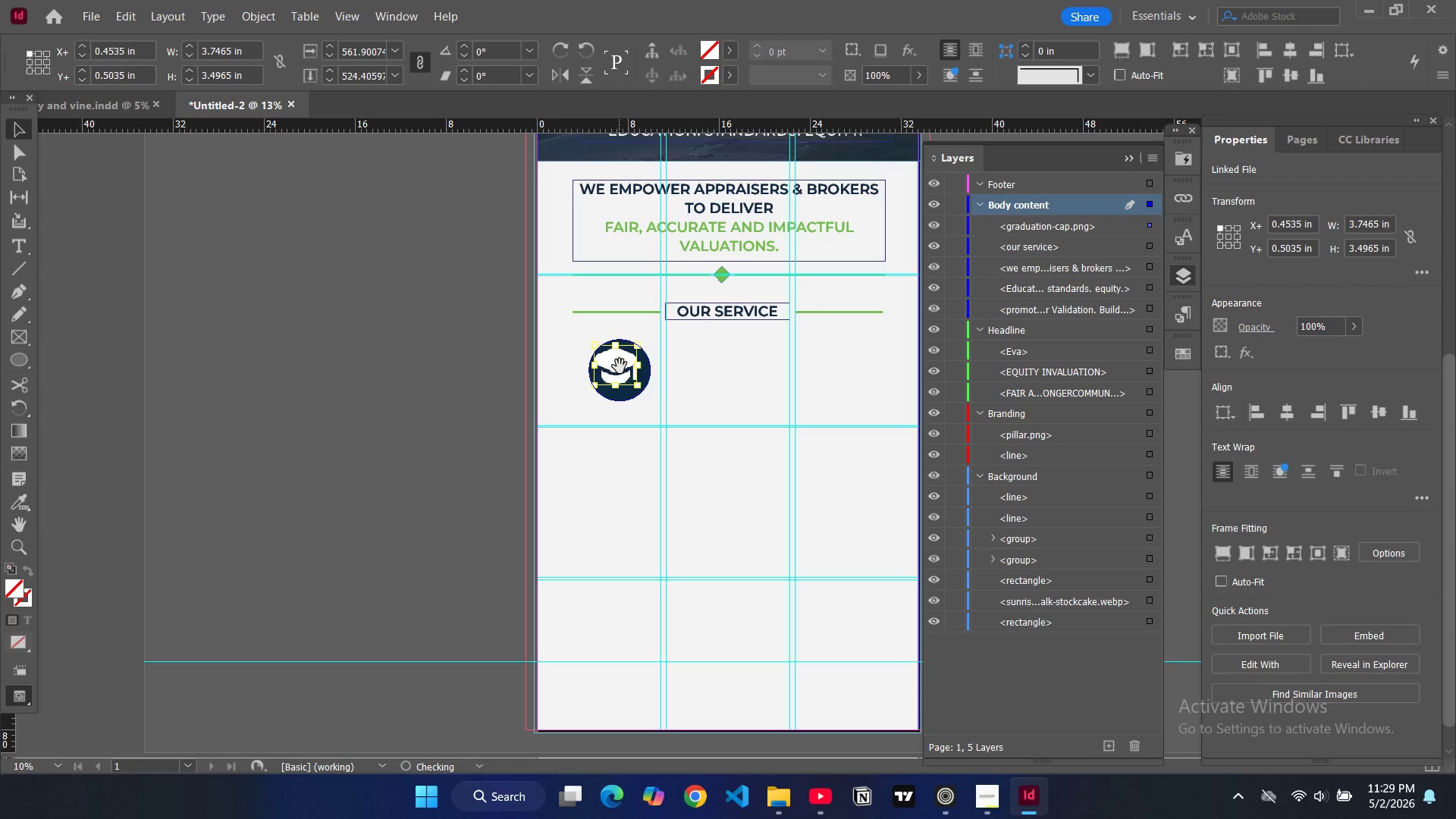 
left_click_drag(start_coordinate=[620, 366], to_coordinate=[624, 372])
 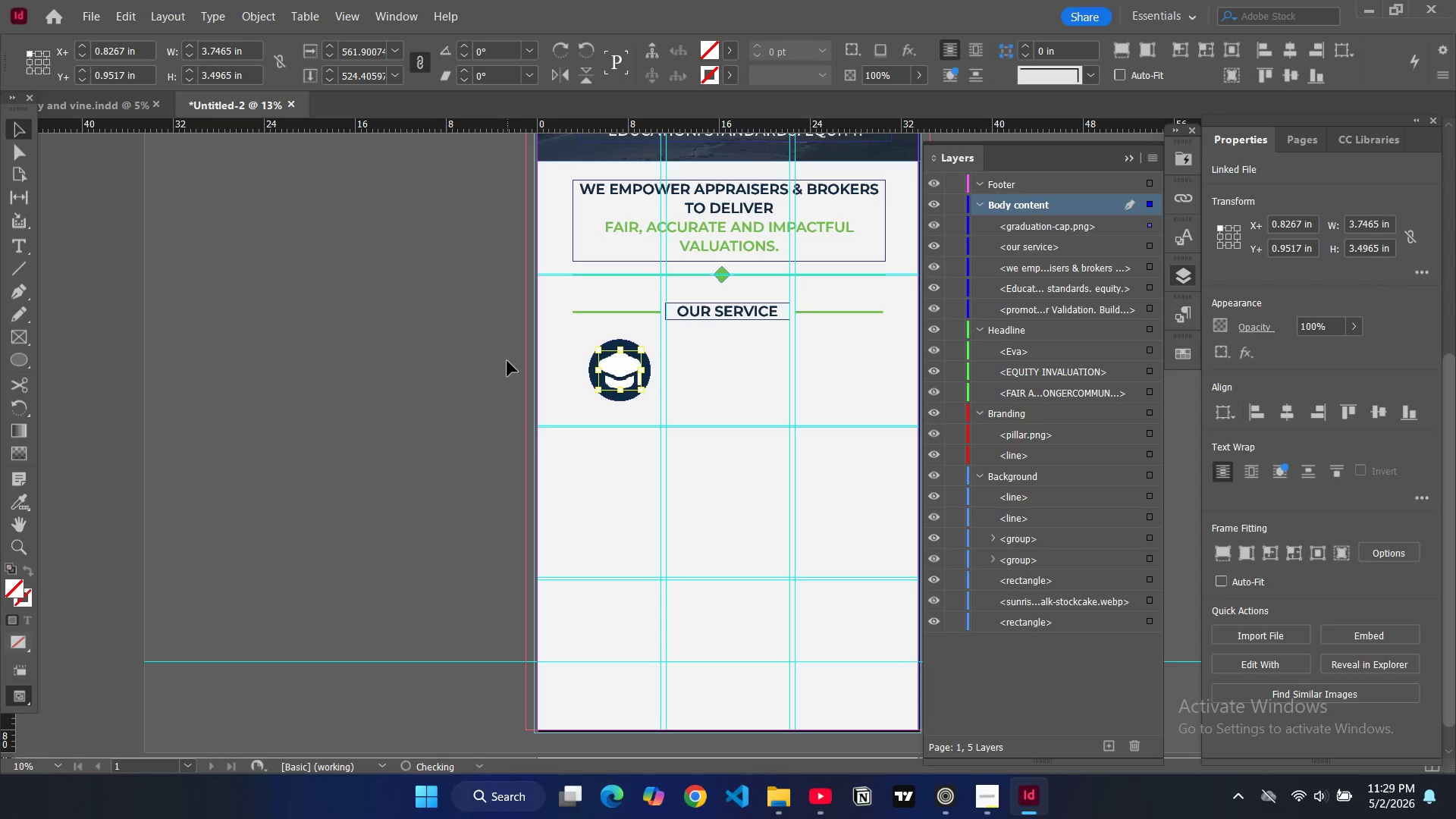 
left_click([507, 361])
 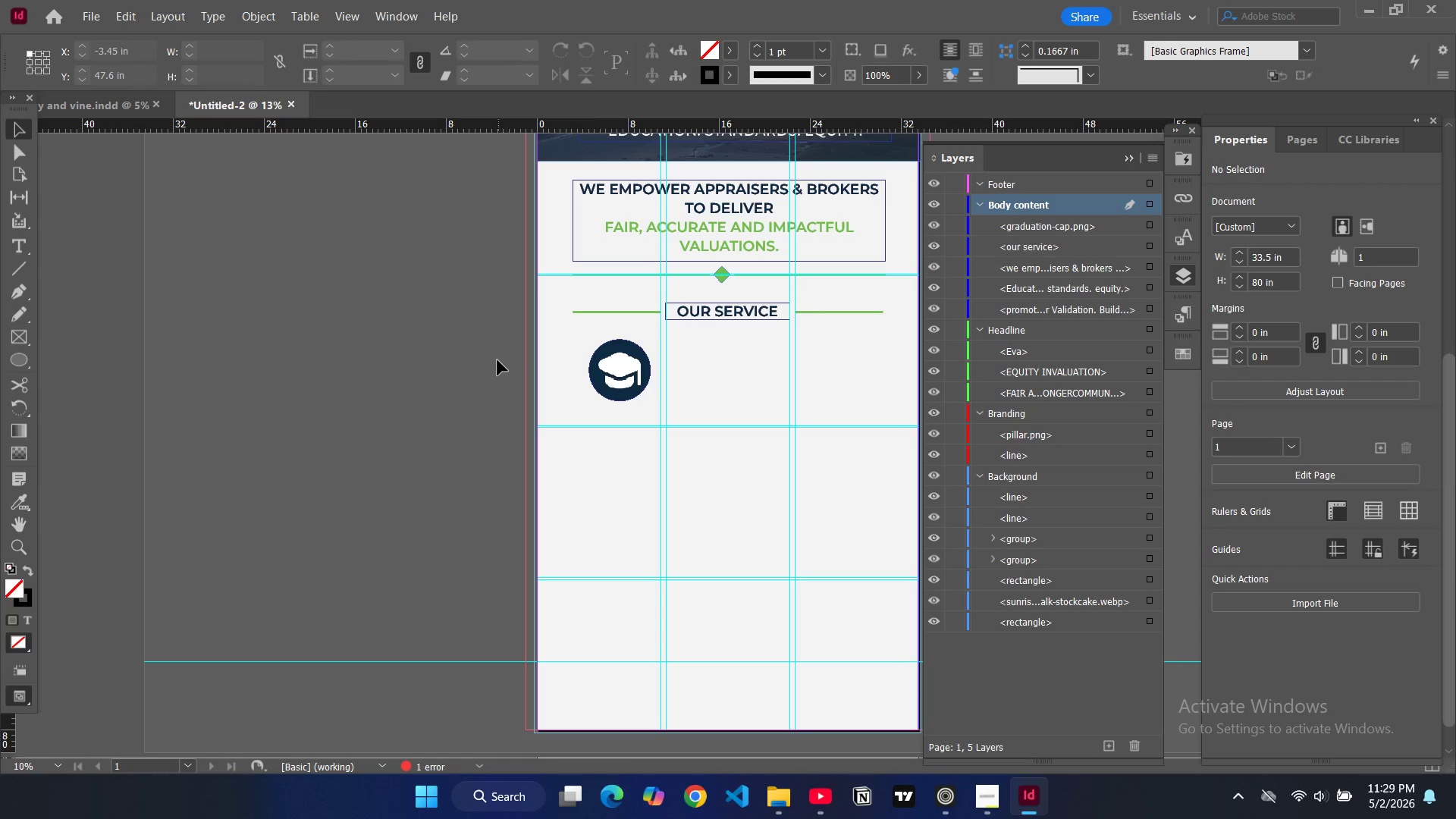 
type(ww)
 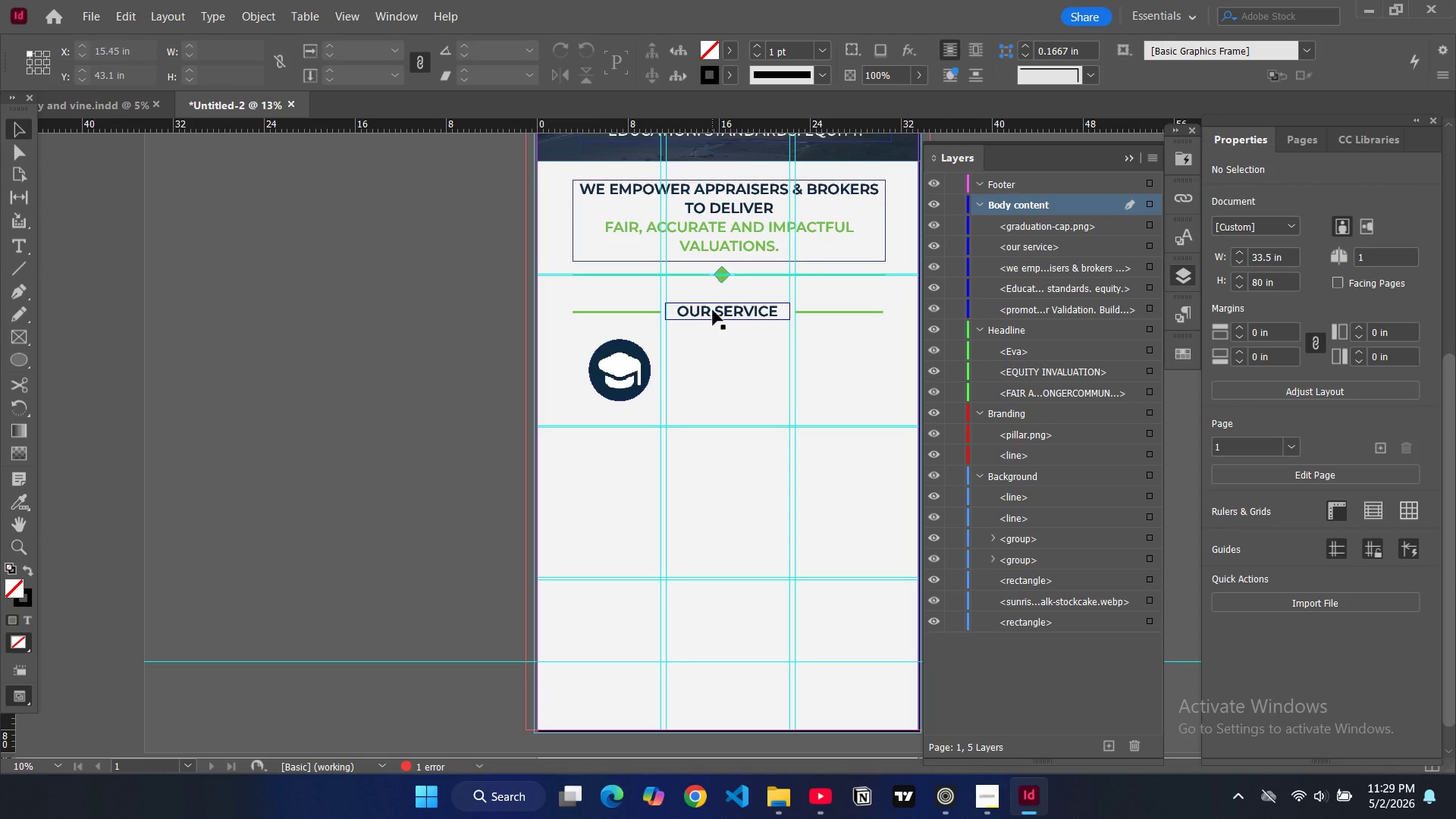 
left_click([715, 309])
 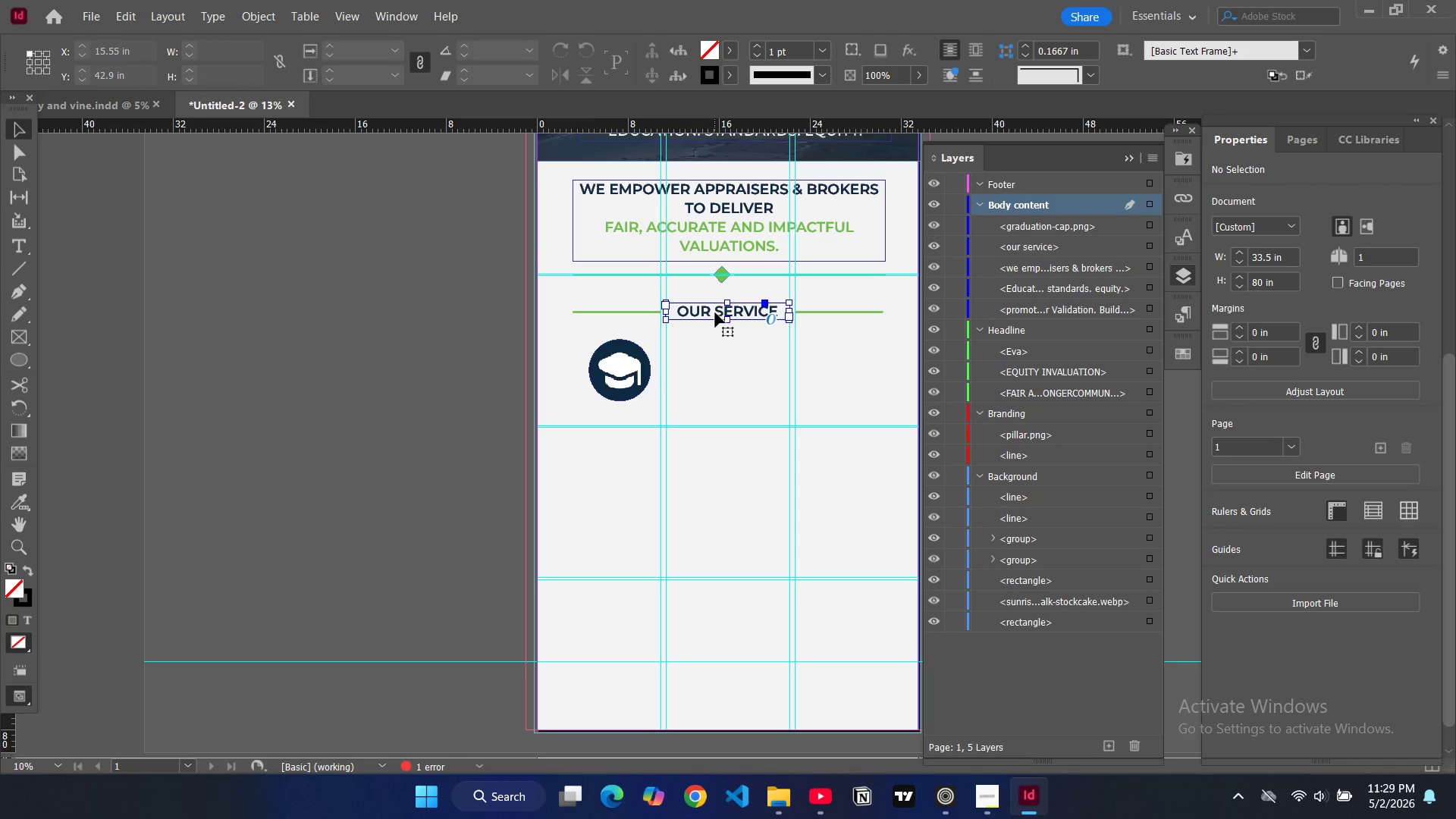 
key(Control+C)
 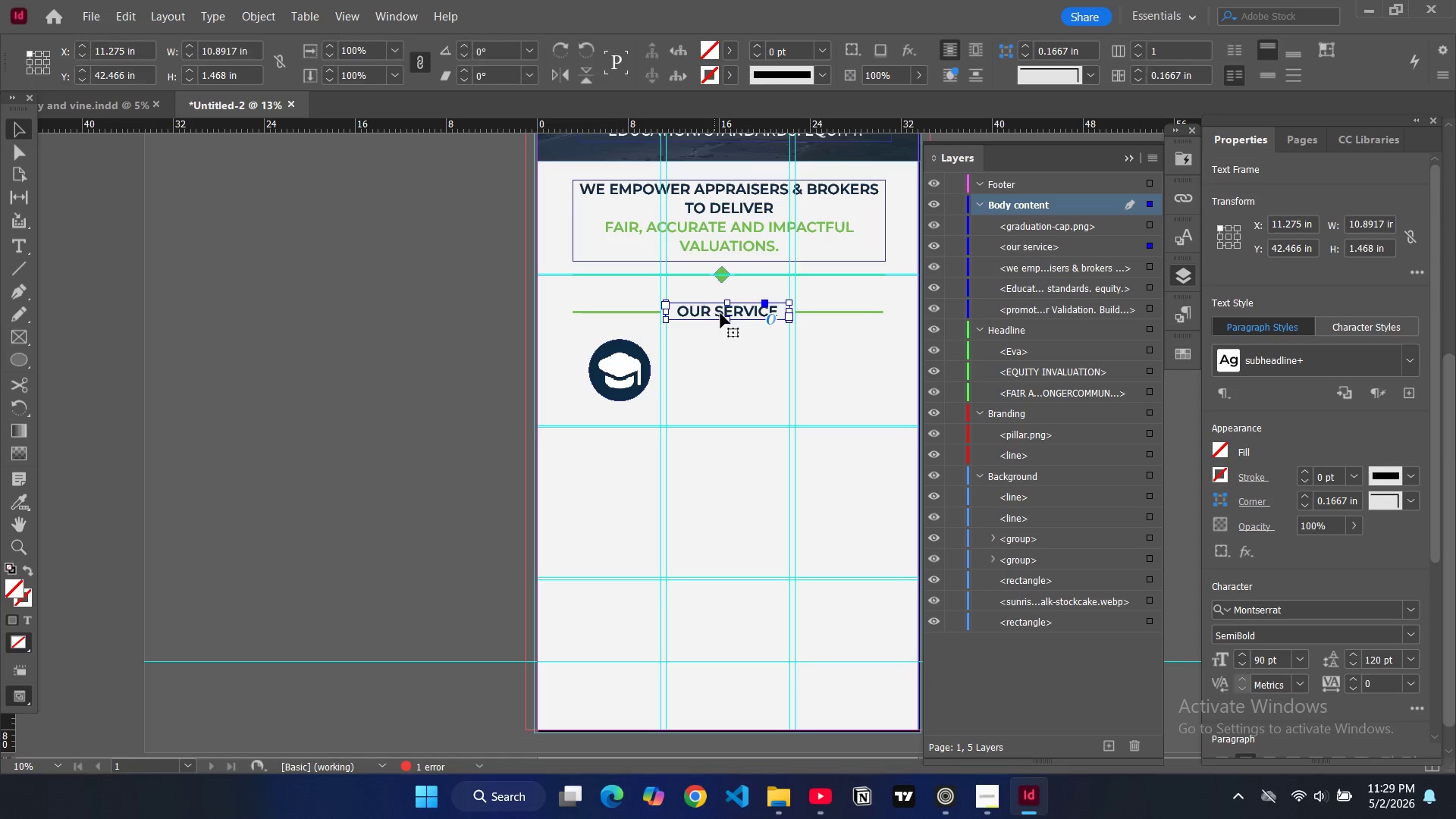 
key(Control+V)
 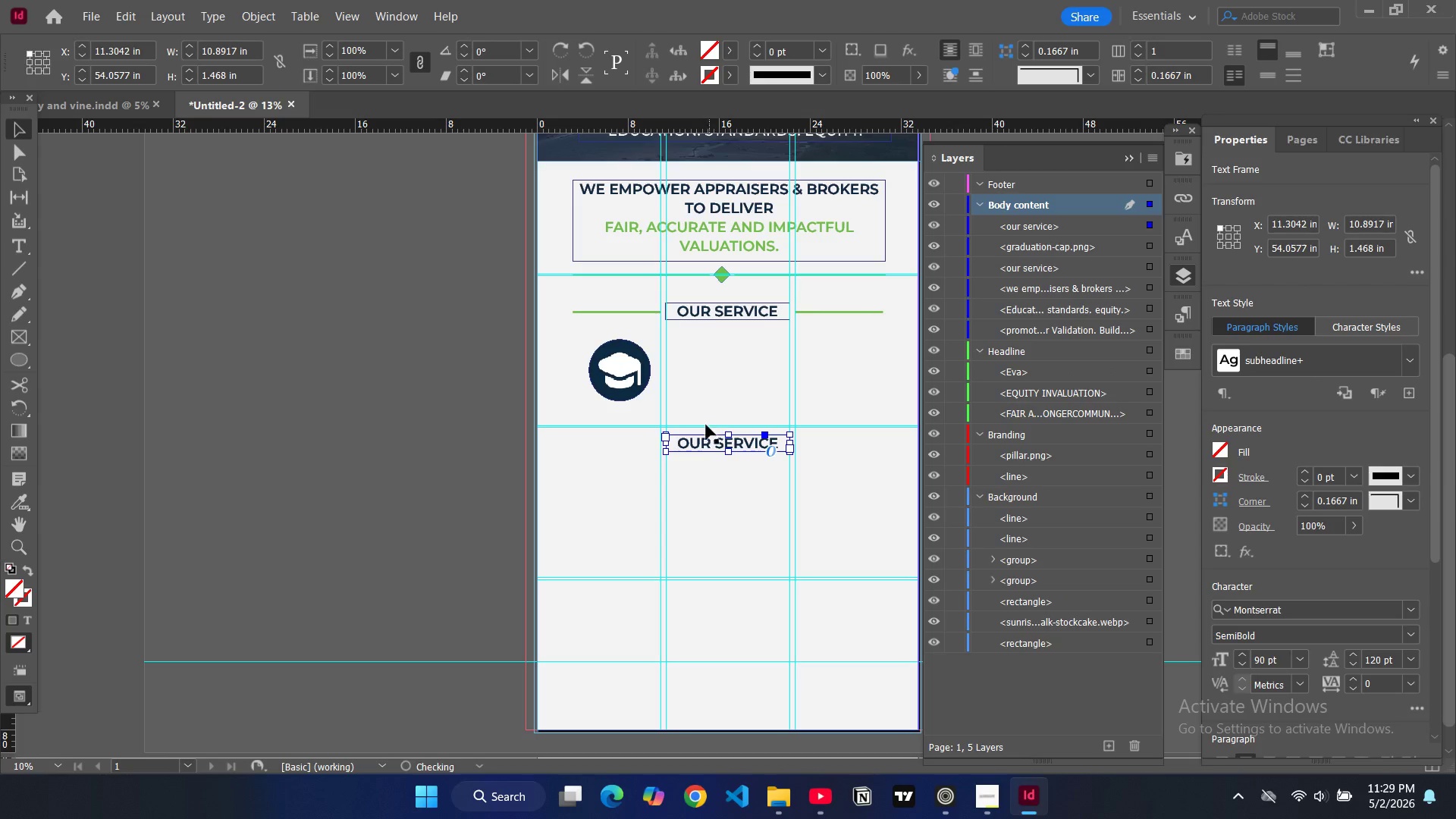 
left_click_drag(start_coordinate=[706, 441], to_coordinate=[707, 347])
 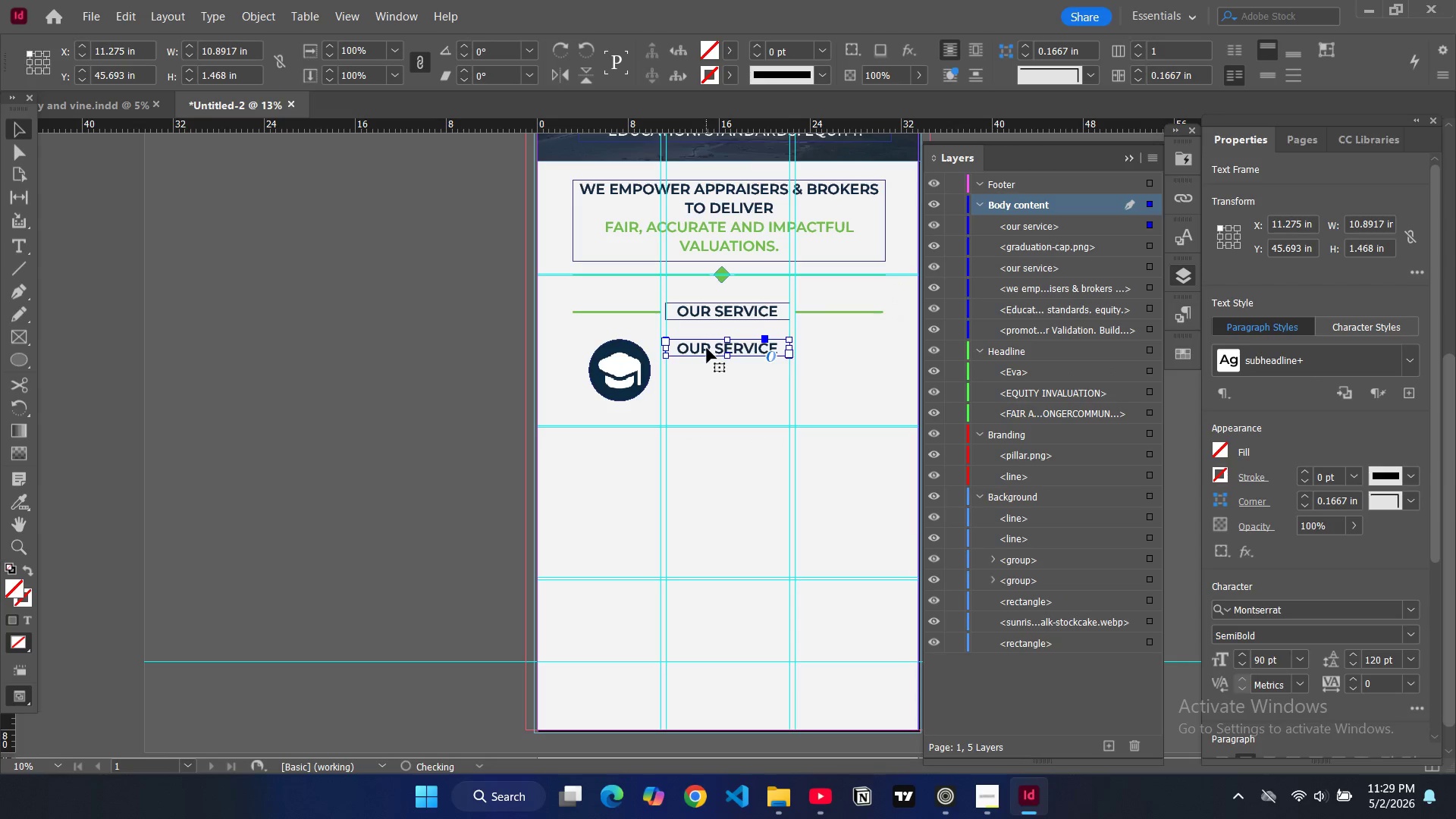 
double_click([707, 348])
 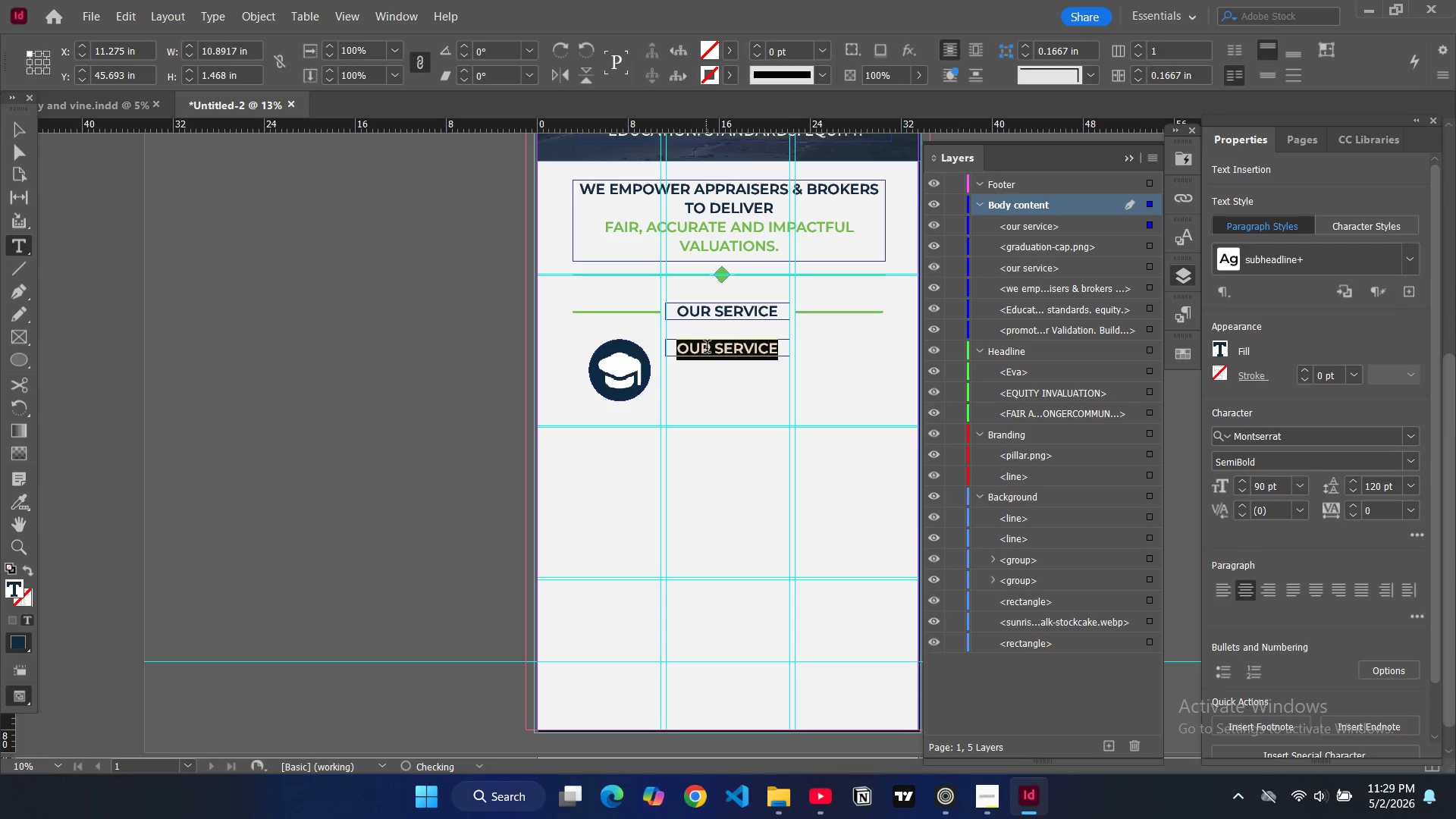 
double_click([707, 348])
 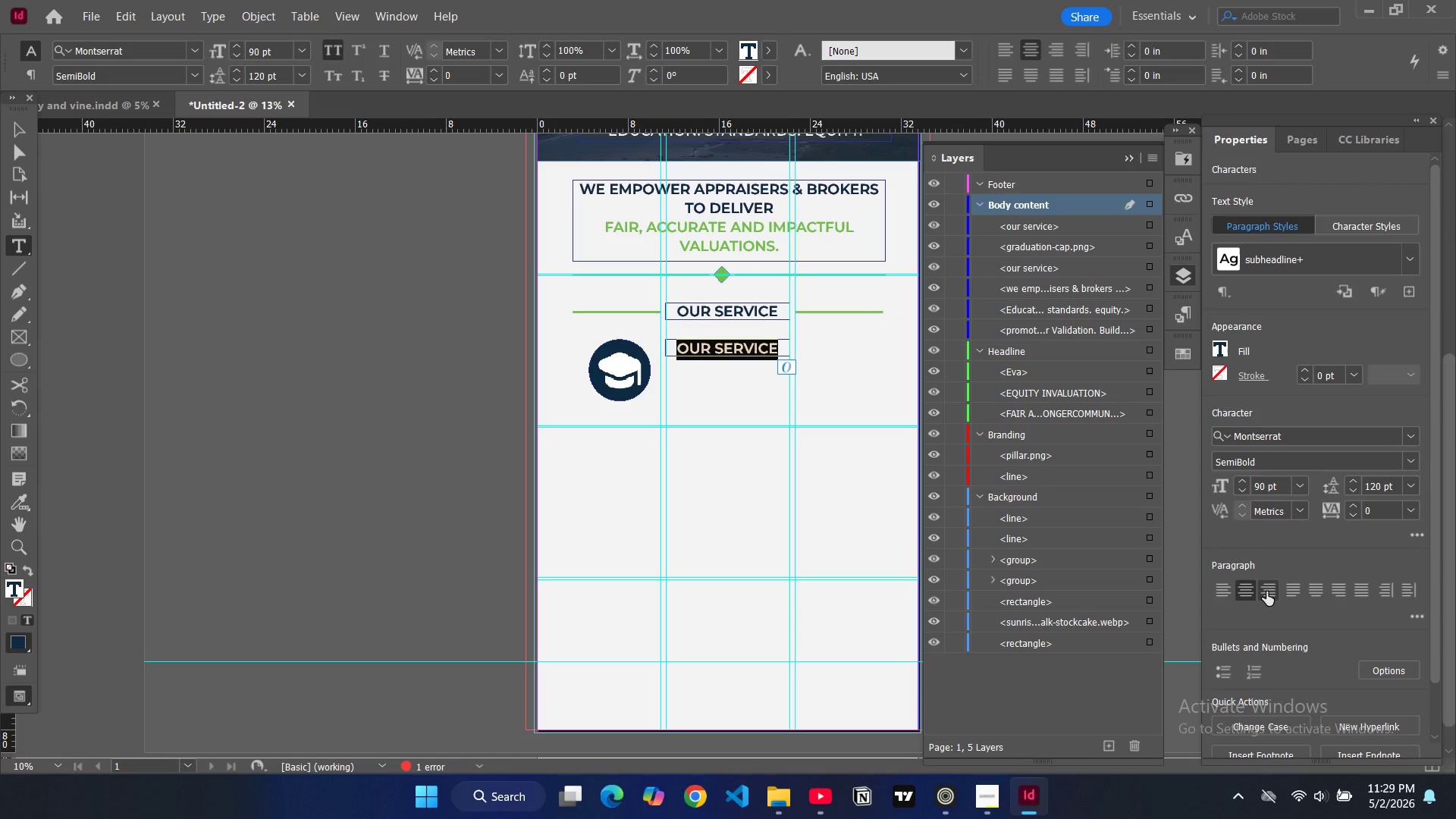 
left_click([1225, 594])
 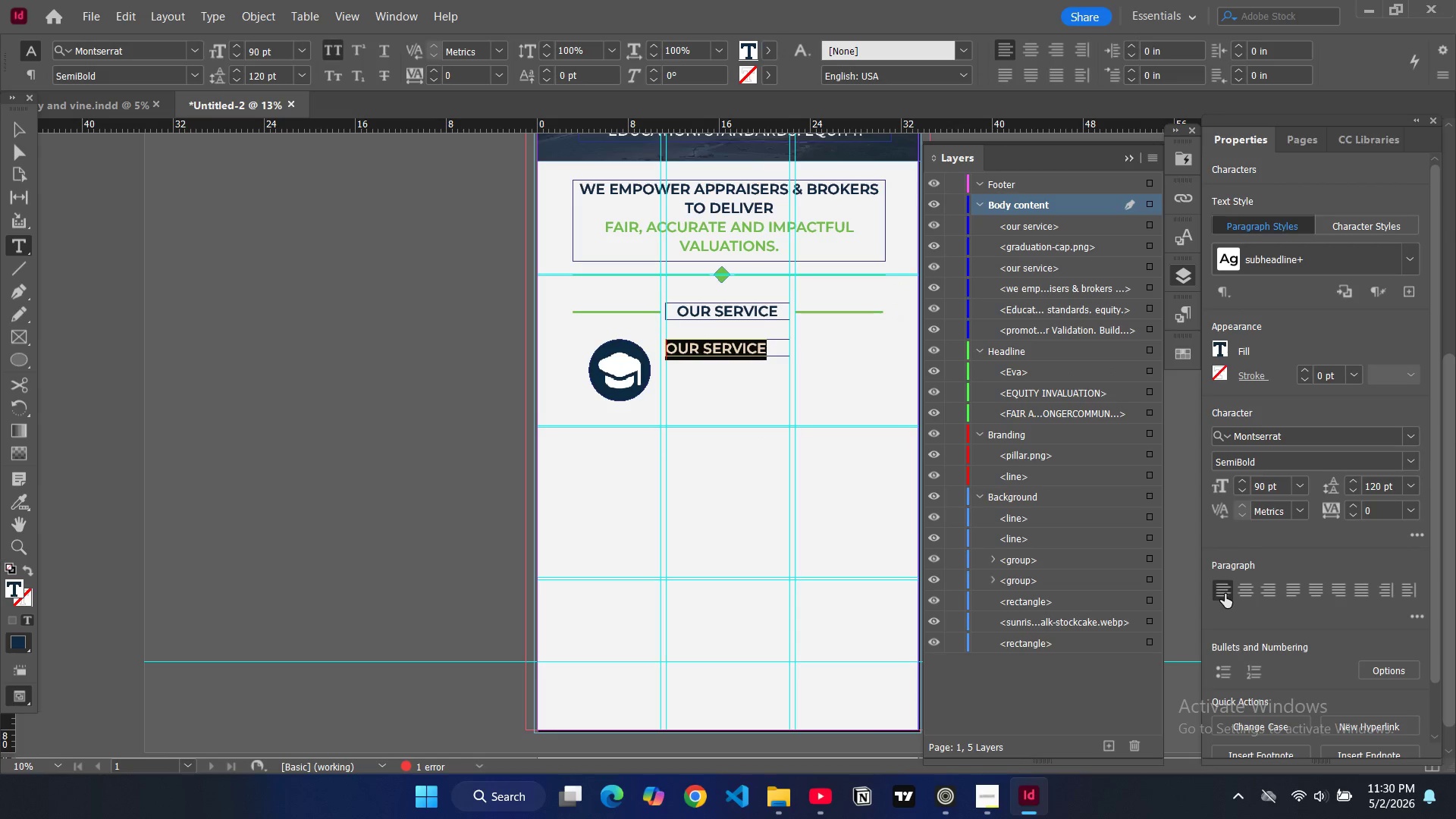 
type(education)
 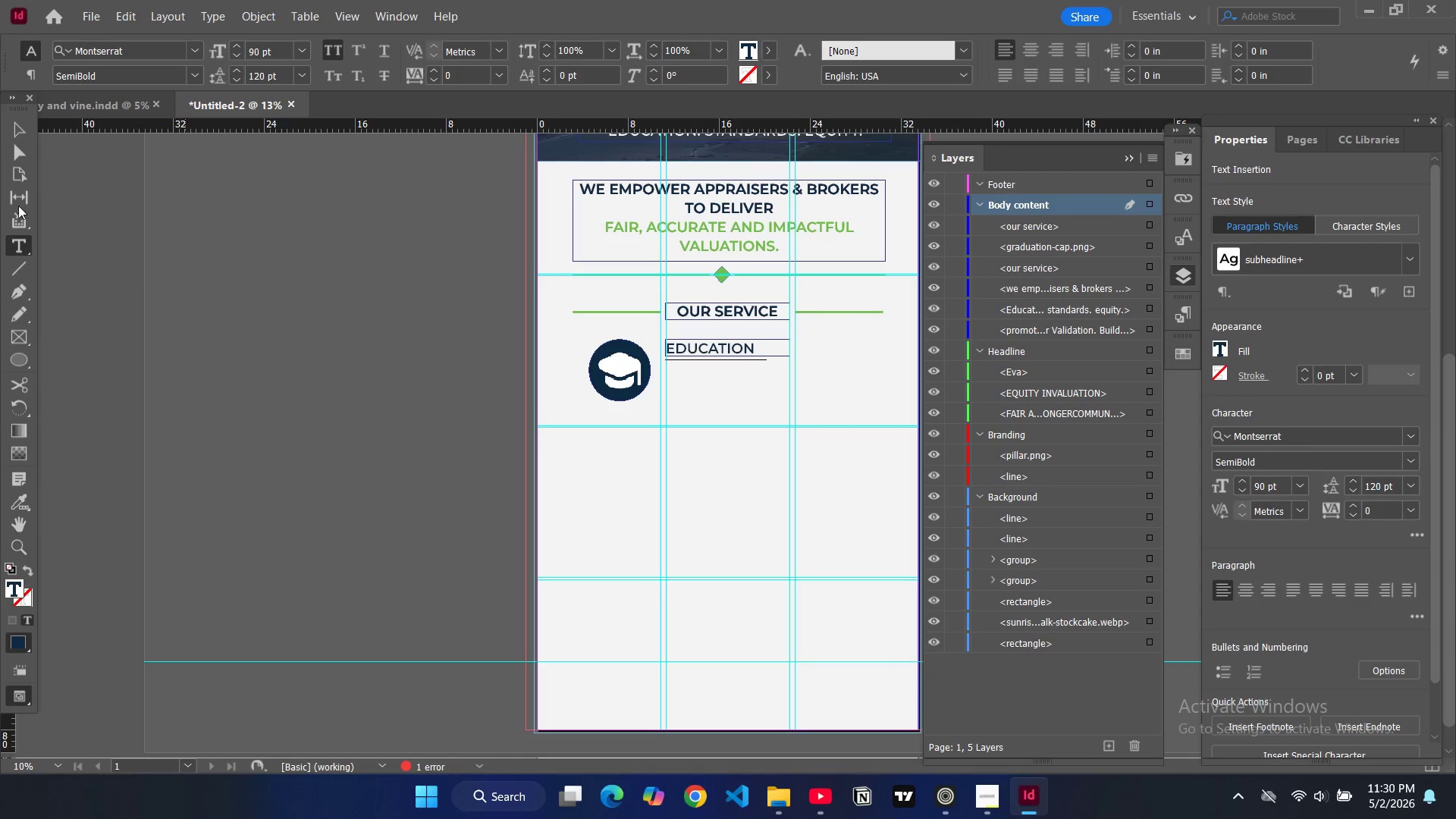 
left_click([23, 136])
 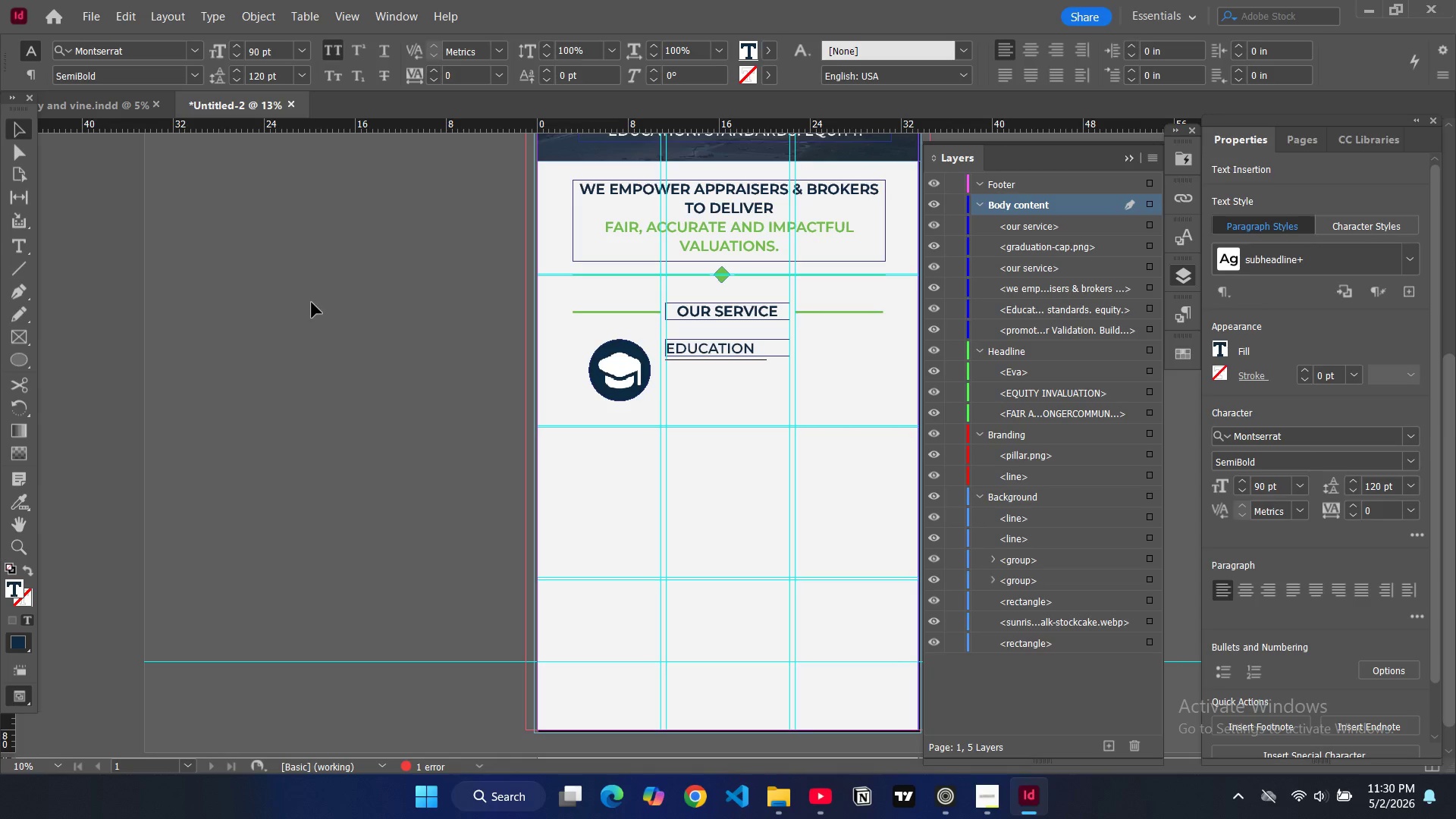 
double_click([312, 303])
 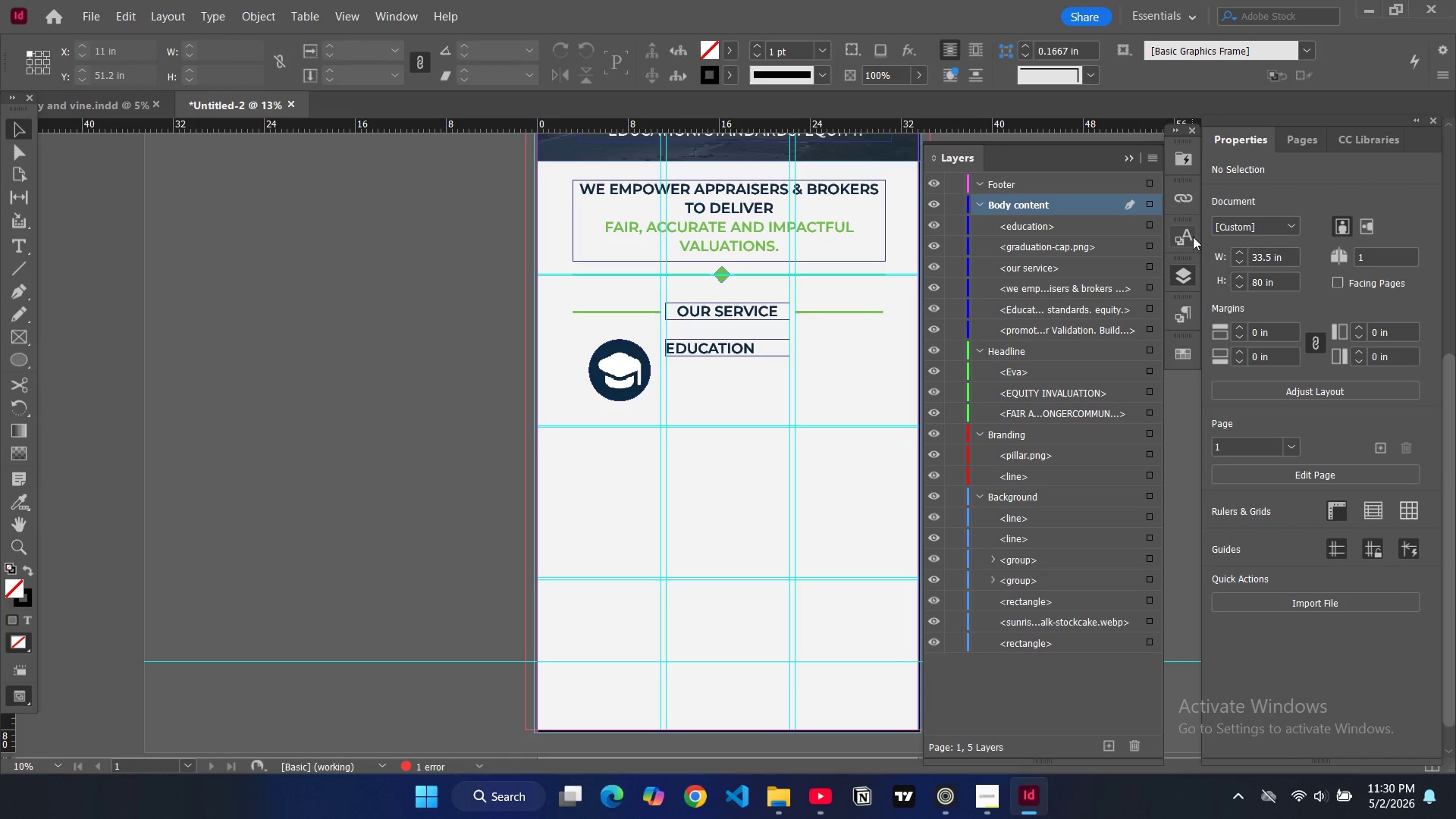 
wait(8.17)
 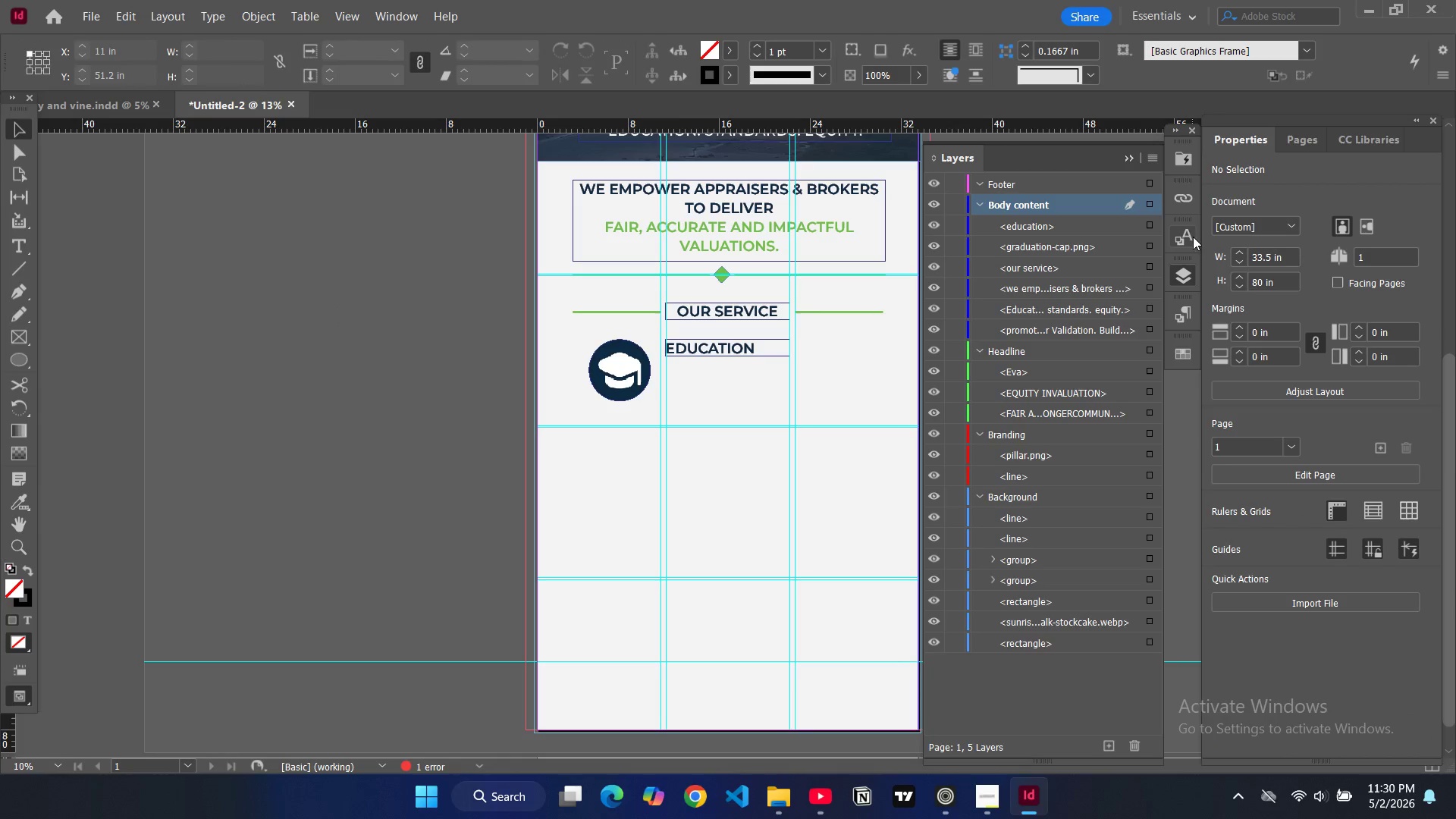 
left_click([1088, 312])
 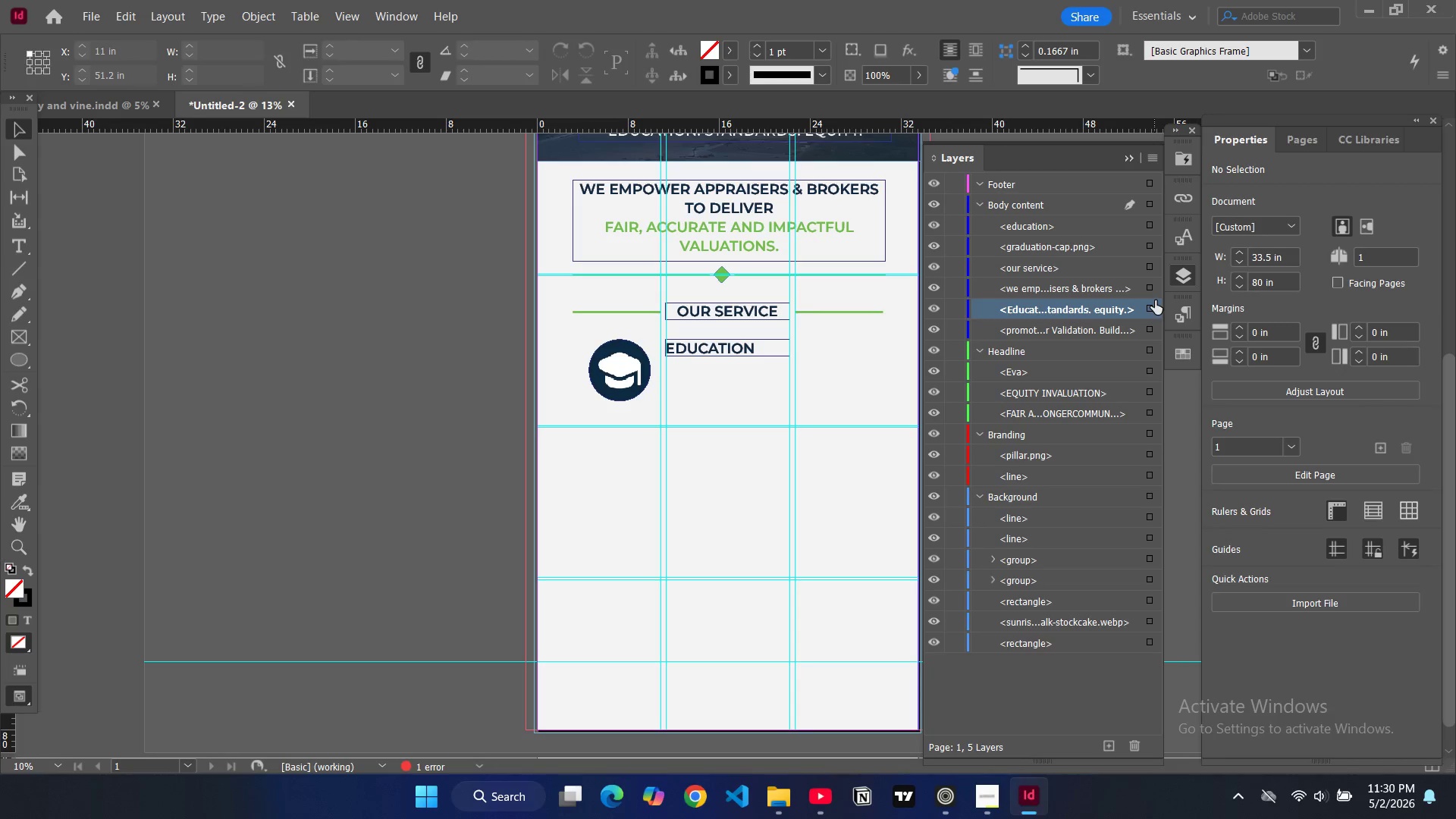 
left_click([1154, 301])
 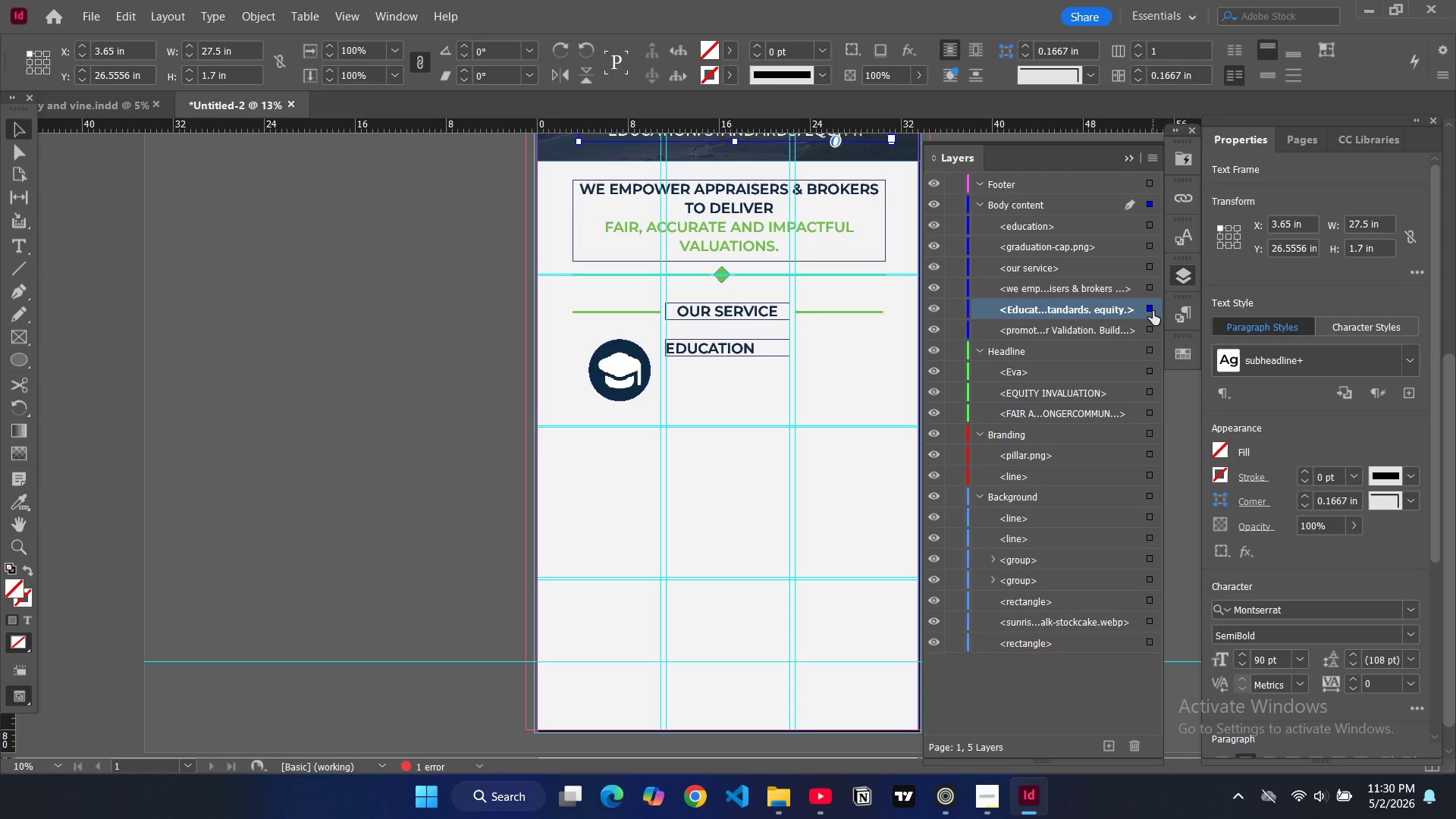 
left_click([1149, 311])
 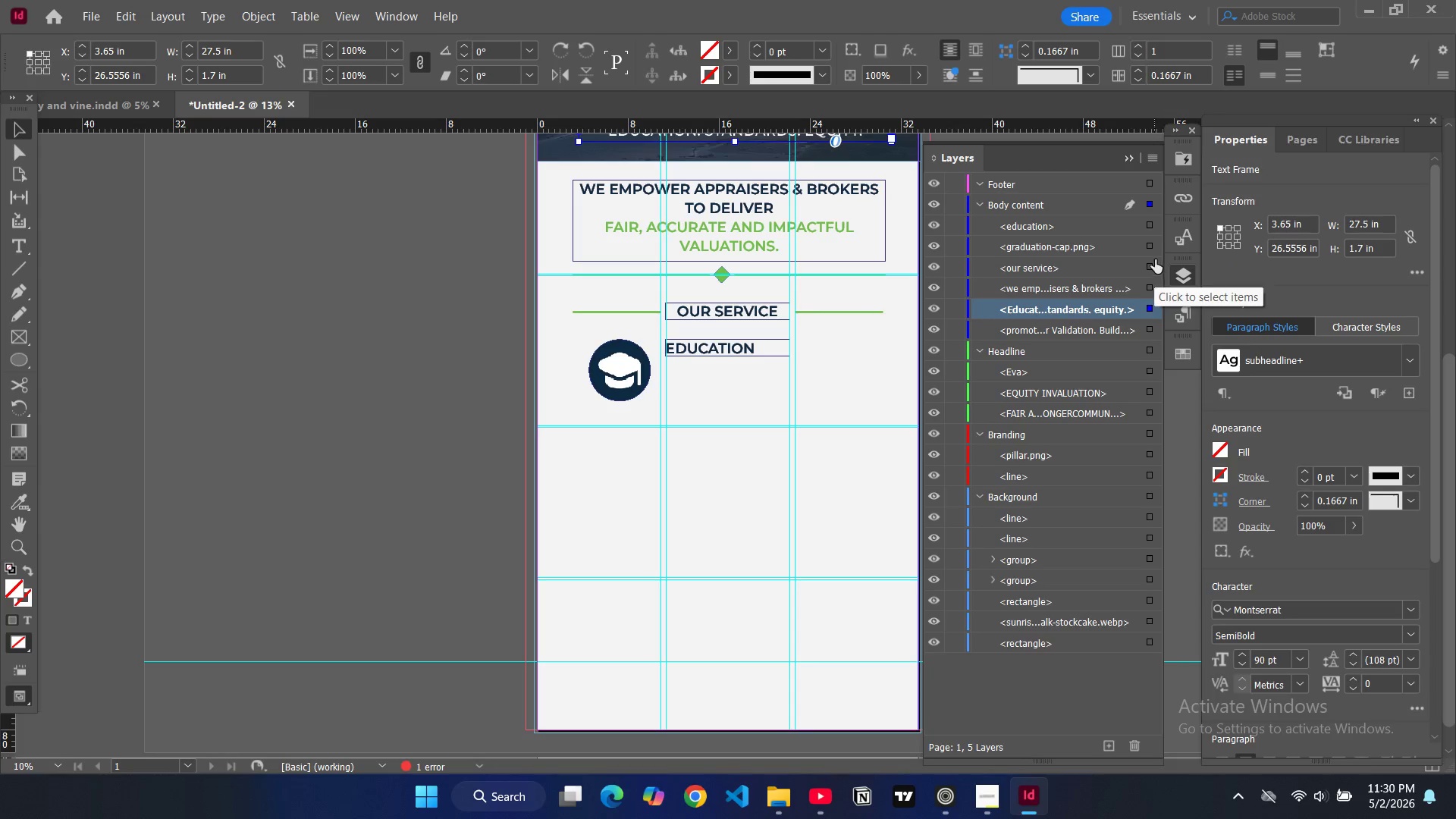 
left_click([1150, 245])
 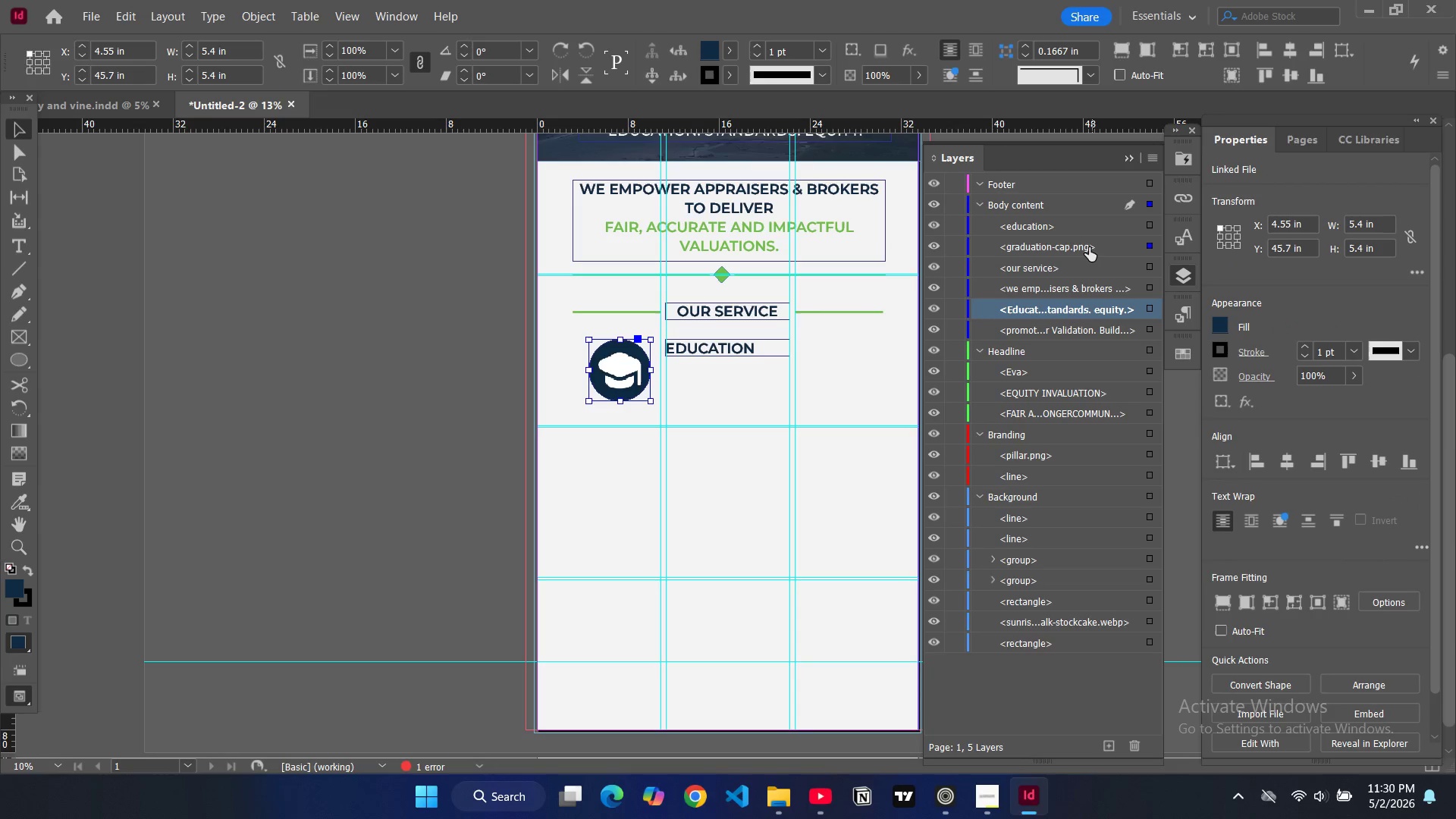 
left_click_drag(start_coordinate=[1086, 247], to_coordinate=[1074, 442])
 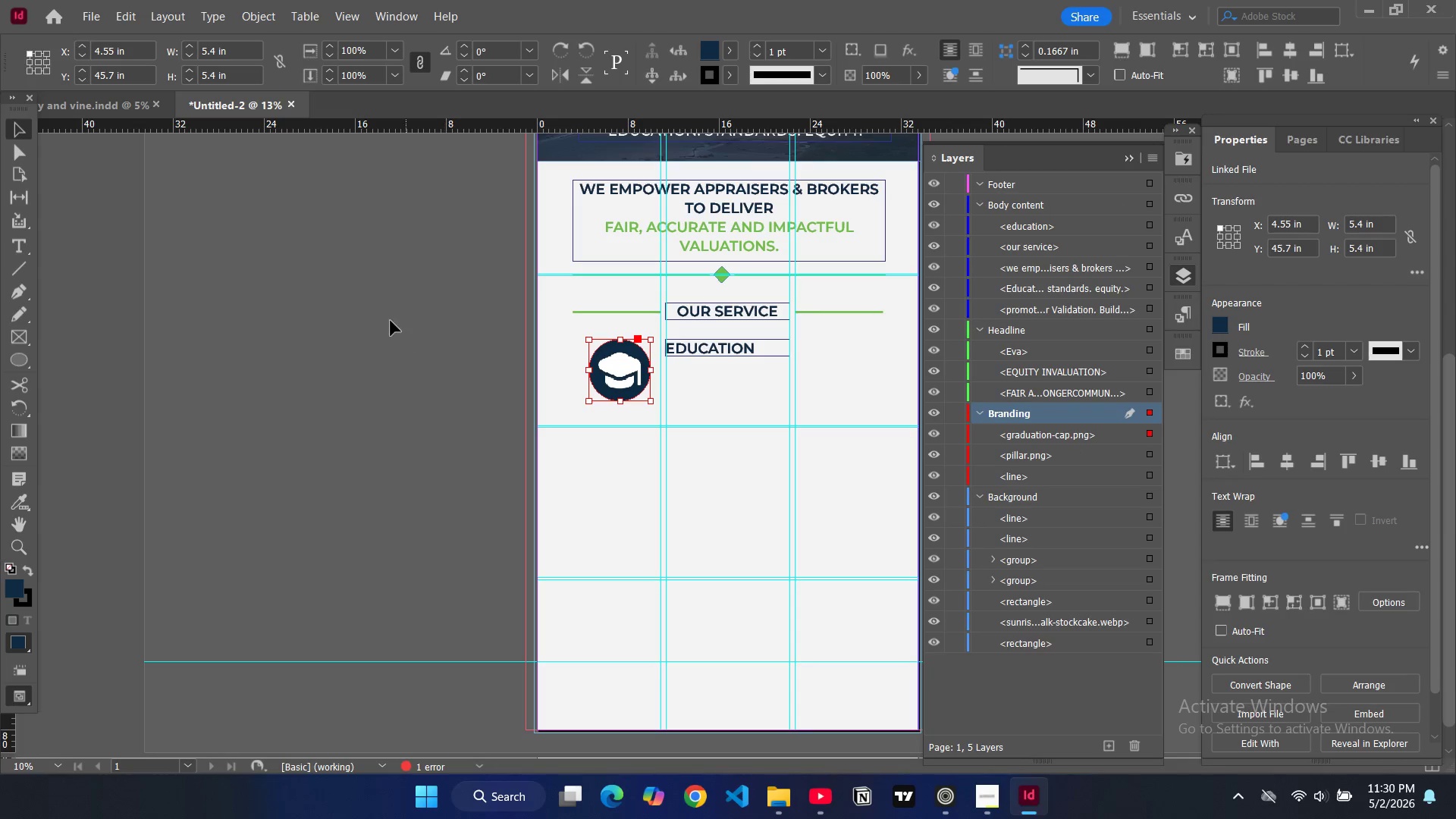 
left_click([389, 320])
 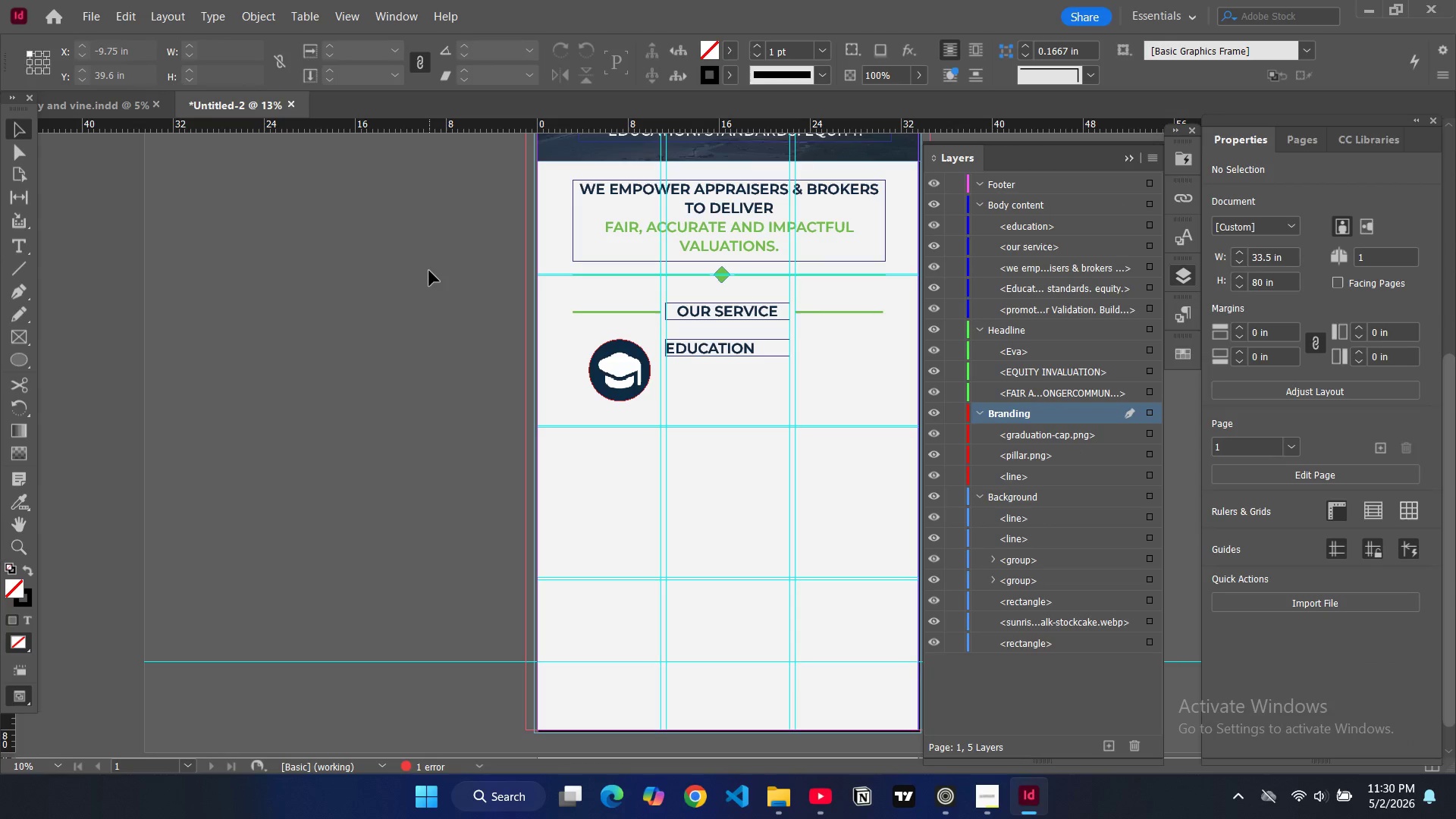 
hold_key(key=VolumeDown, duration=0.55)
 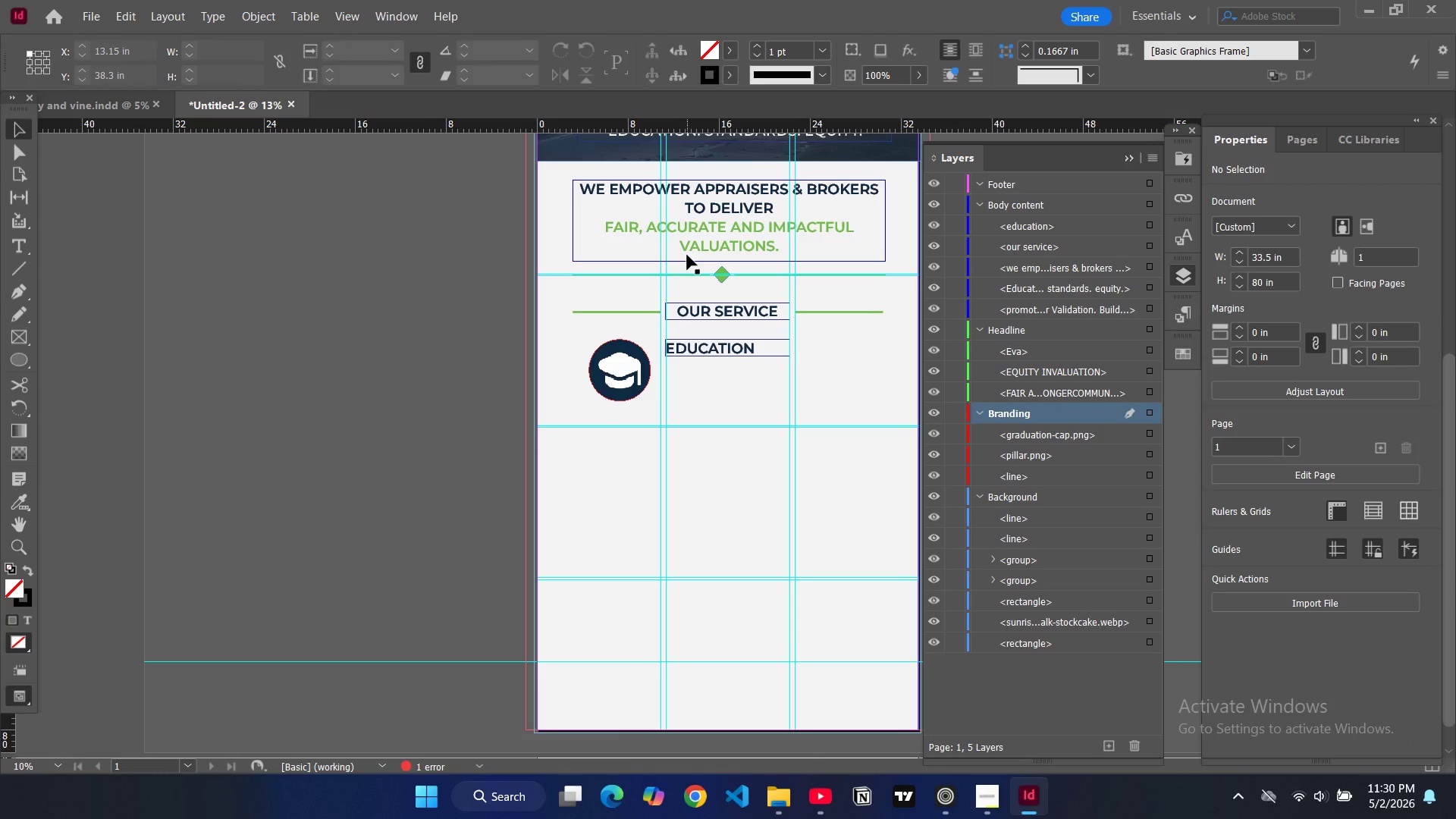 
key(VolumeUp)
 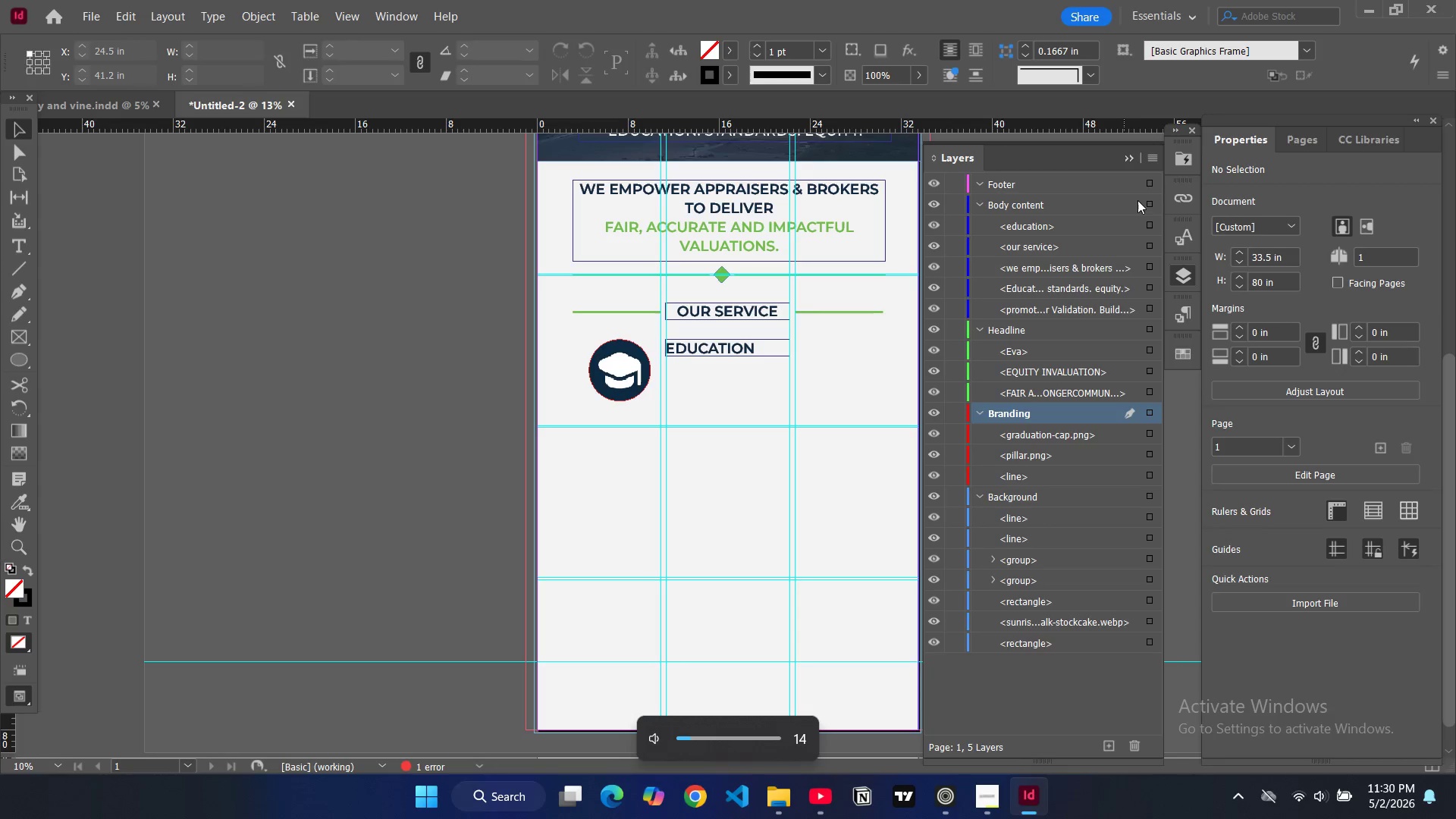 
left_click([1128, 164])
 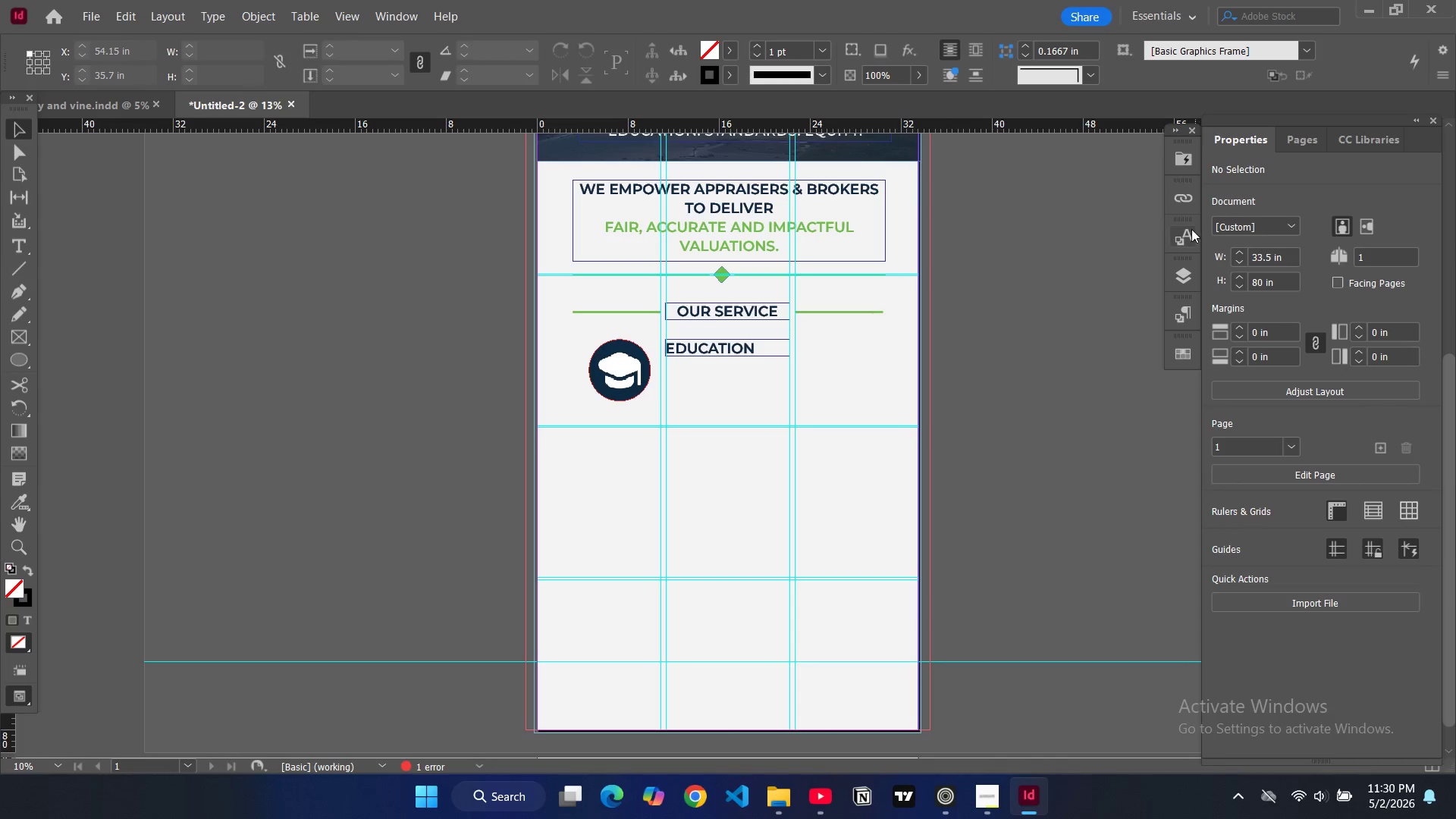 
left_click([1181, 309])
 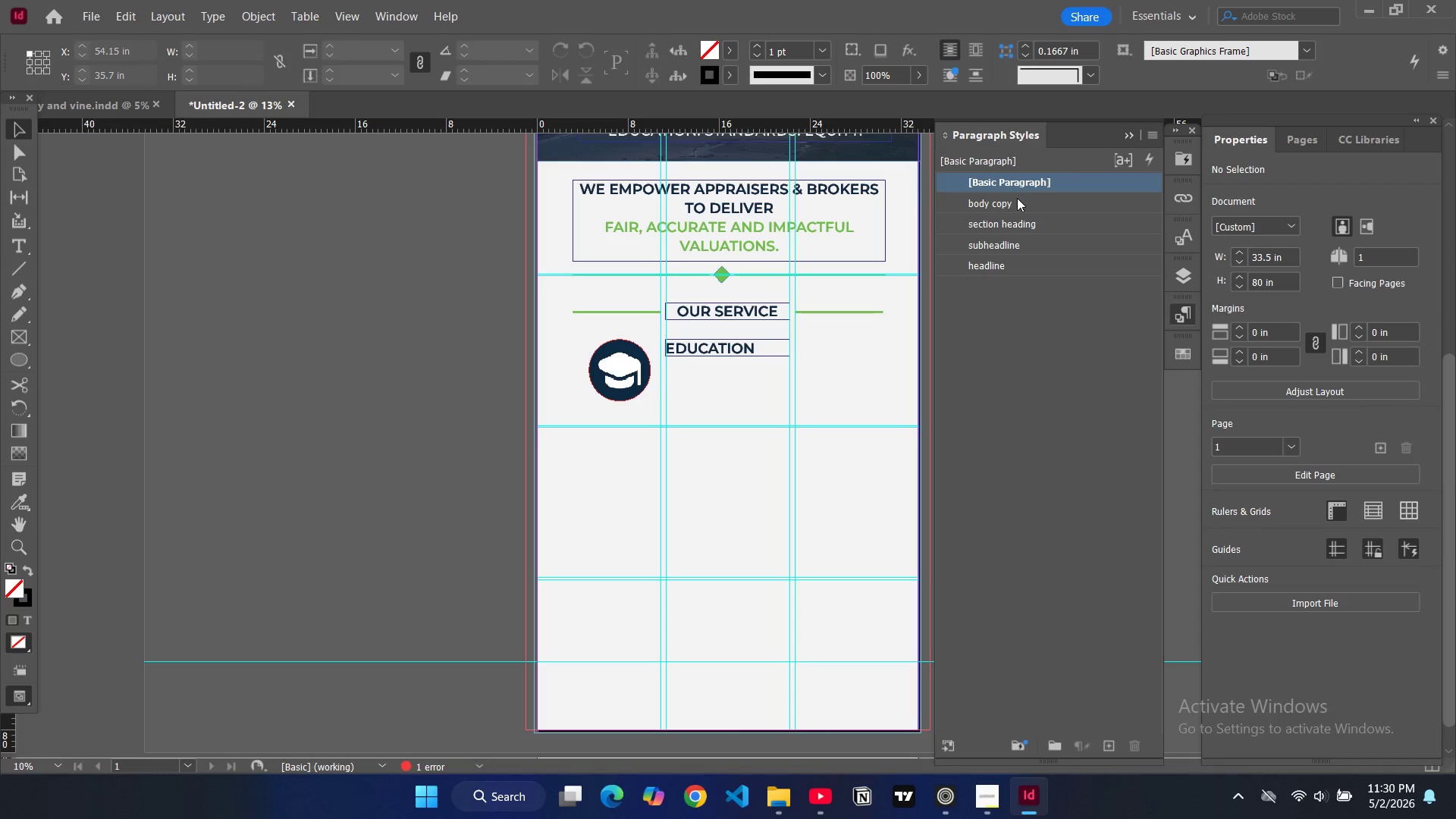 
left_click([1017, 206])
 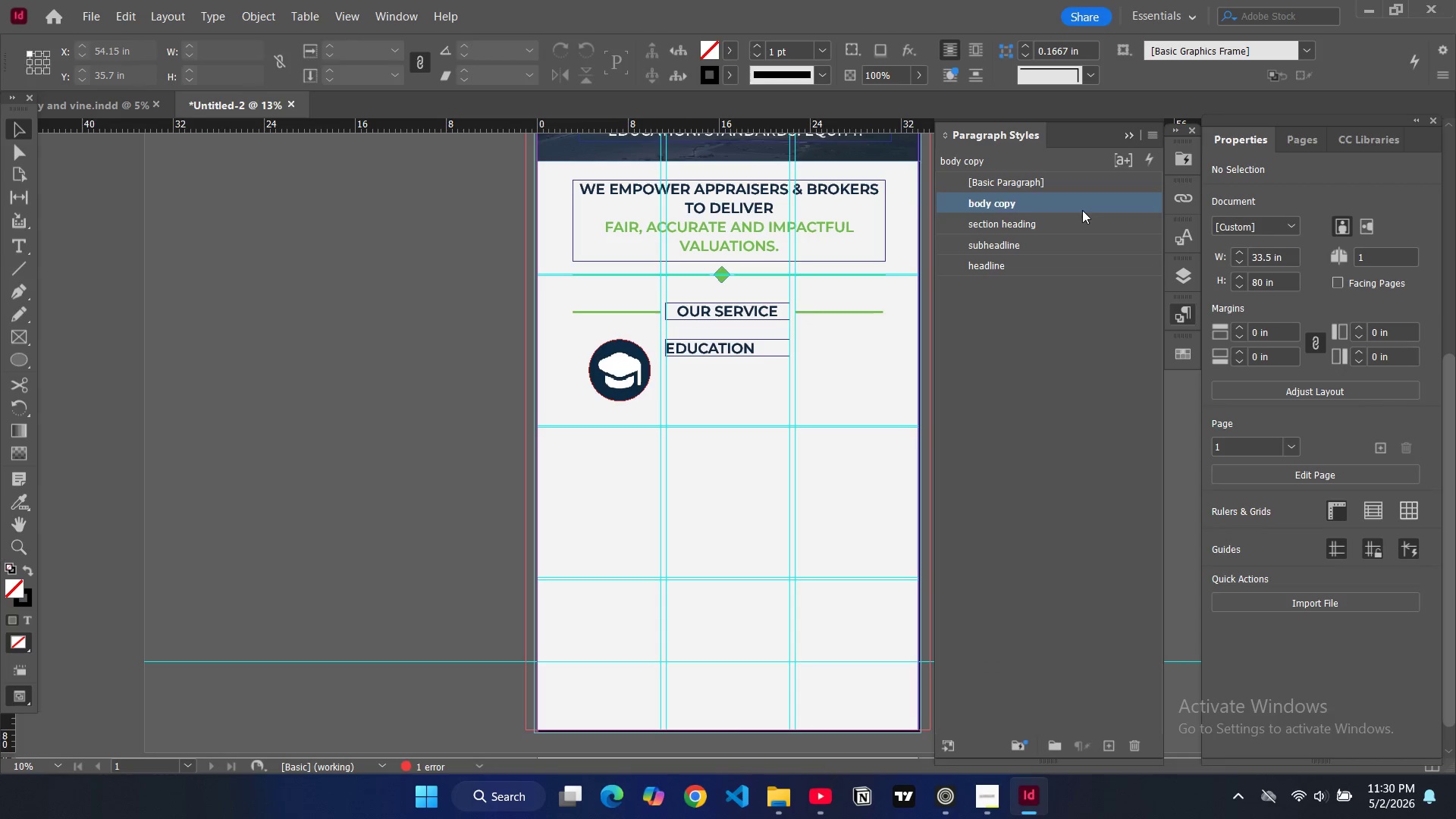 
double_click([1082, 210])
 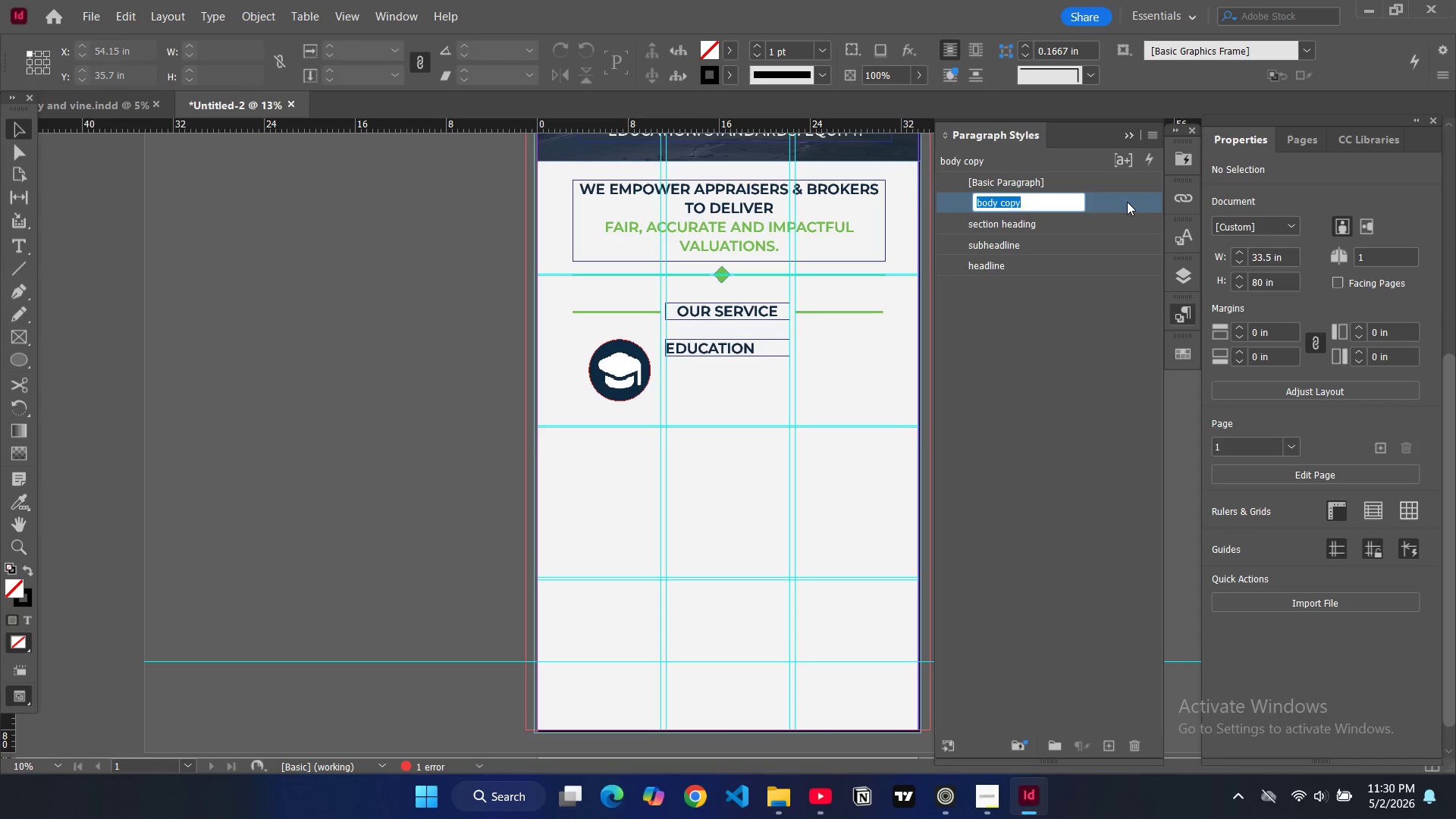 
double_click([1127, 202])
 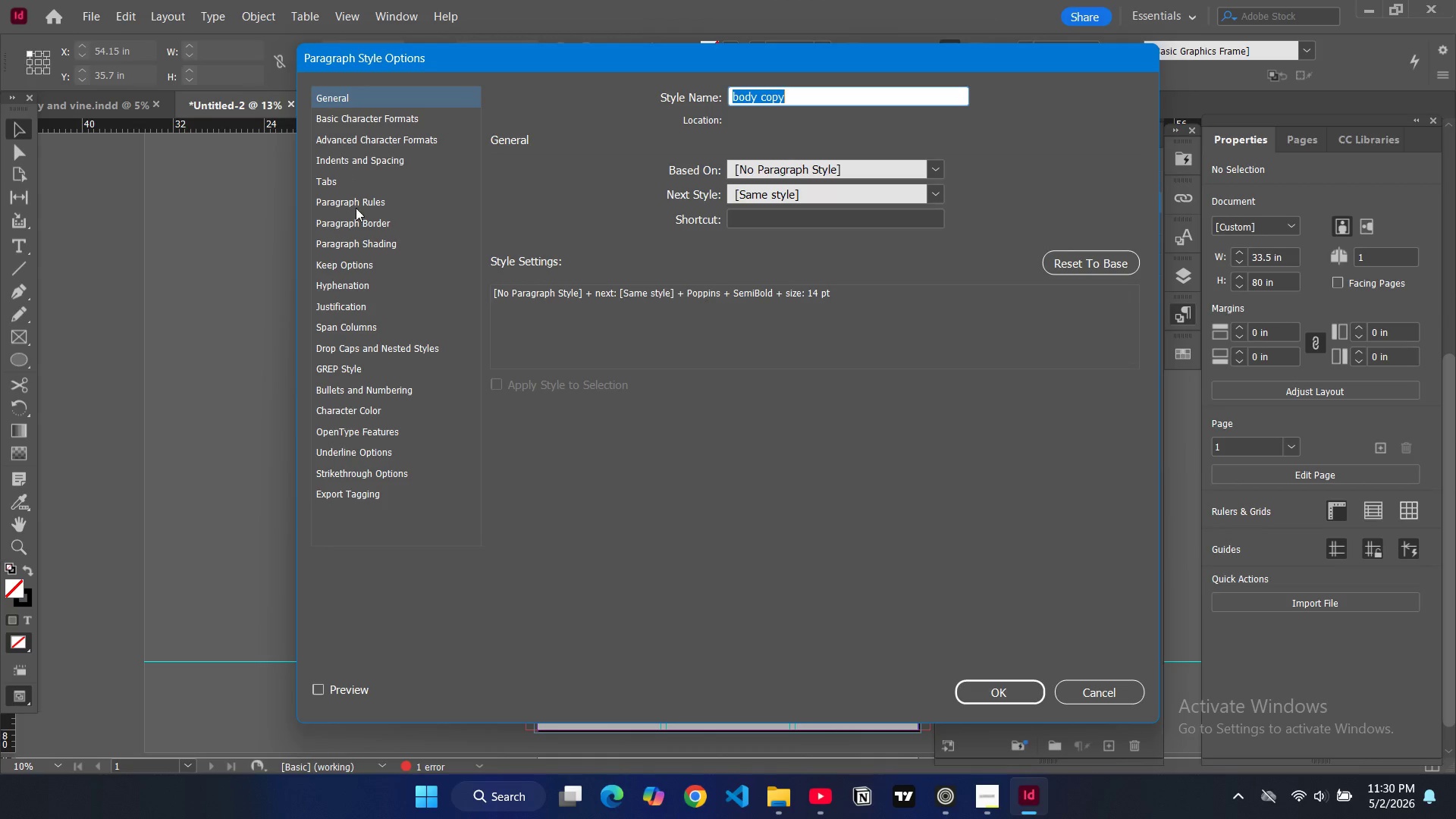 
left_click([394, 122])
 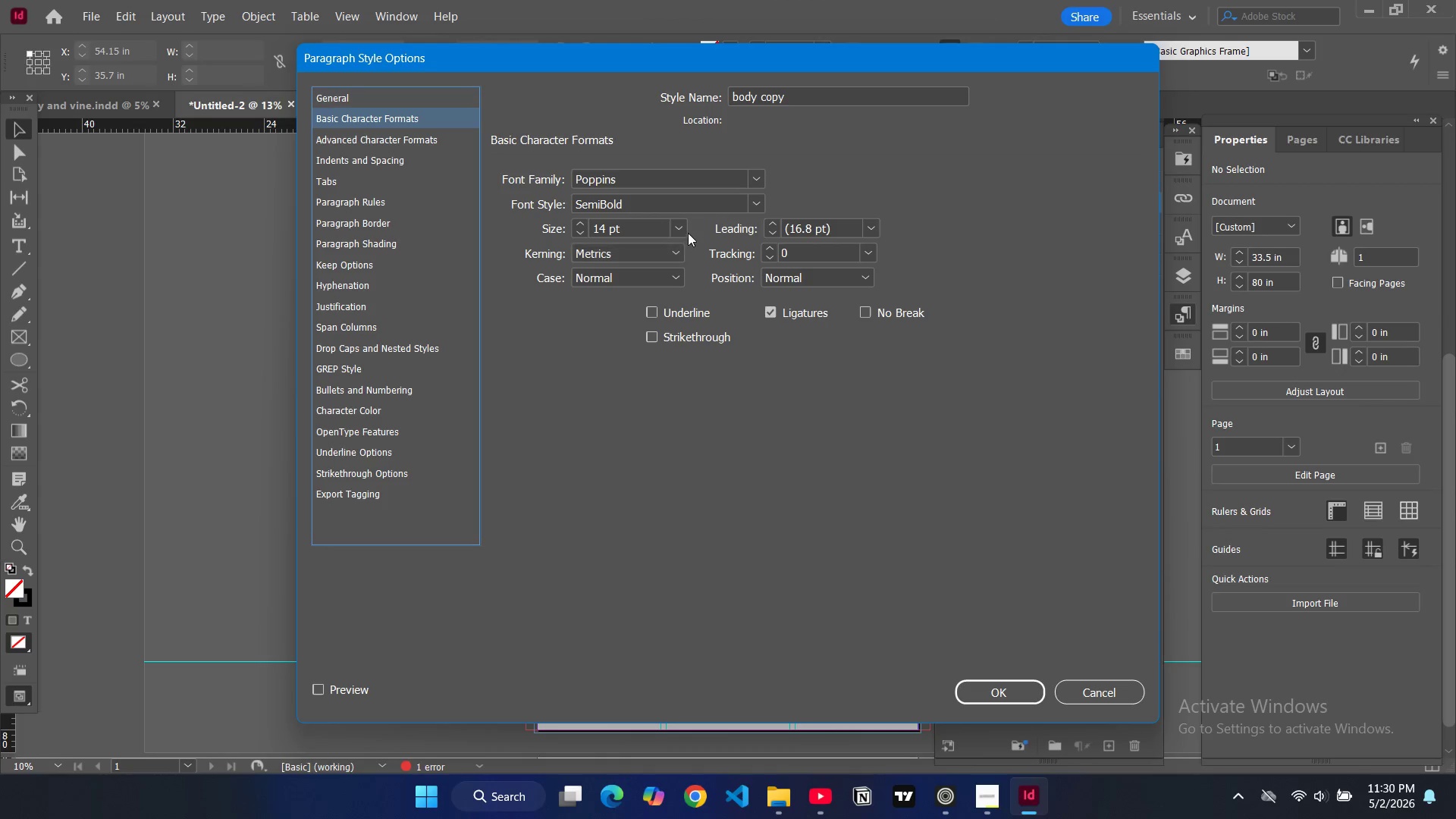 
left_click([687, 227])
 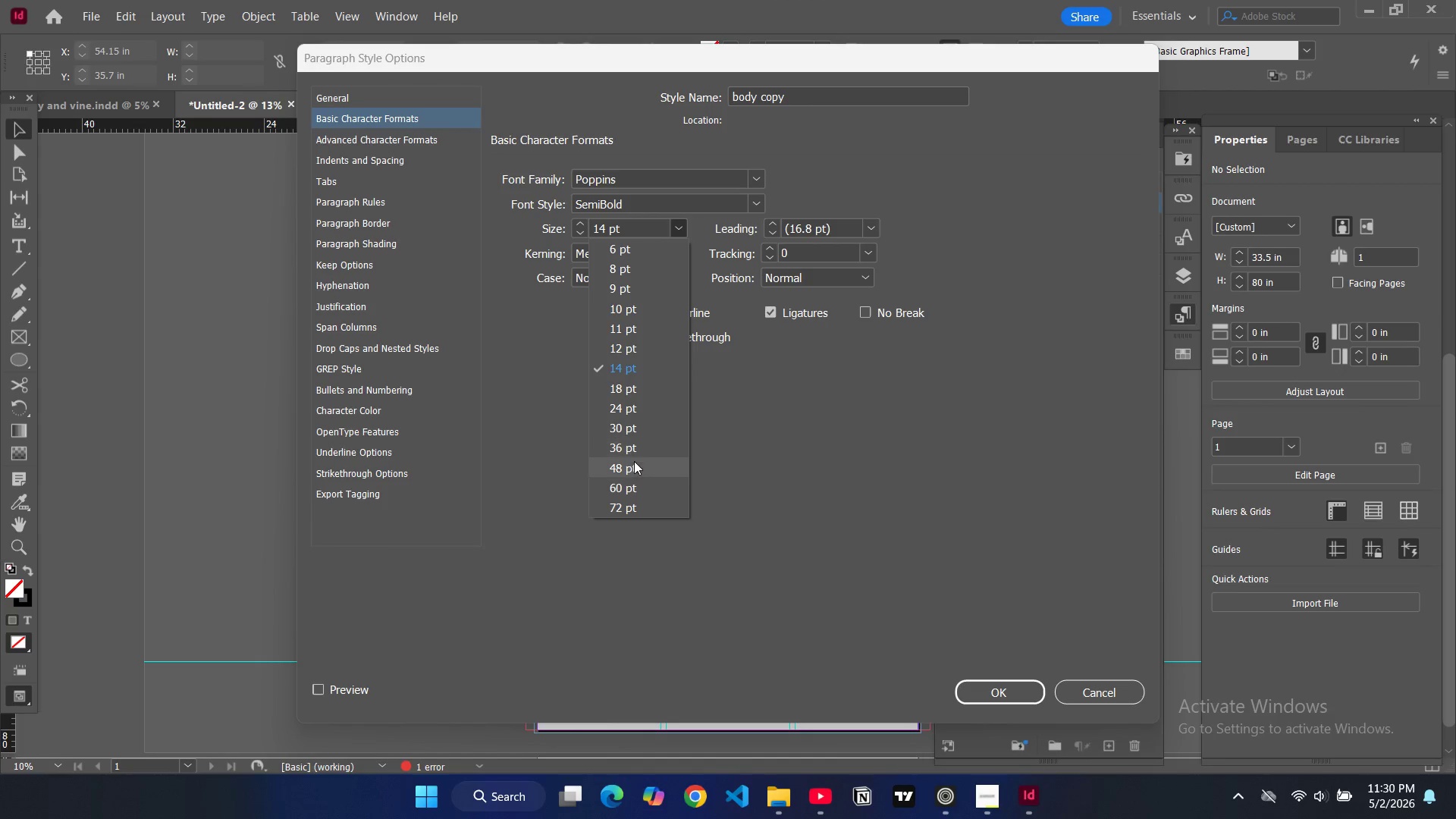 
left_click([634, 461])
 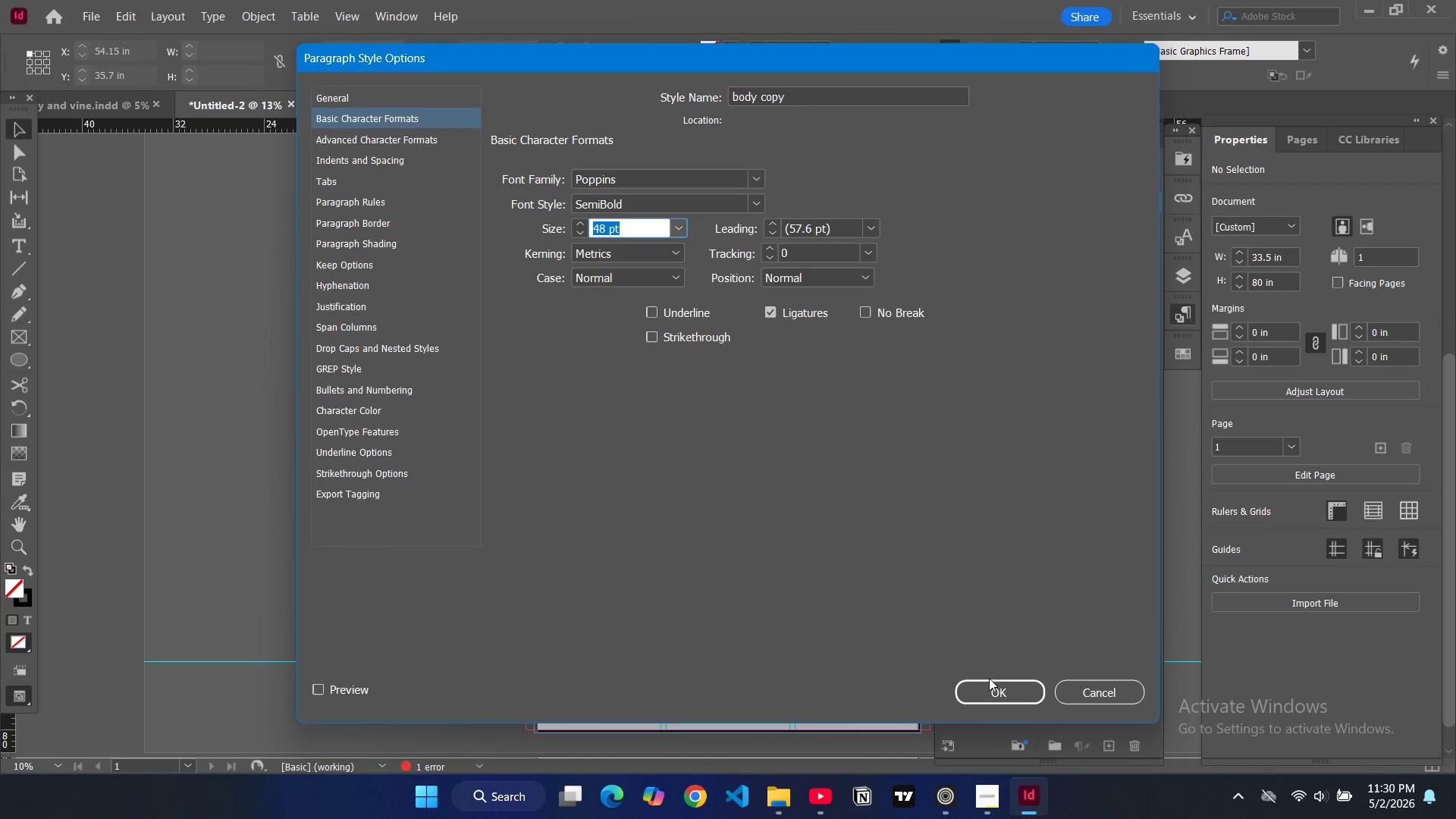 
left_click([984, 685])
 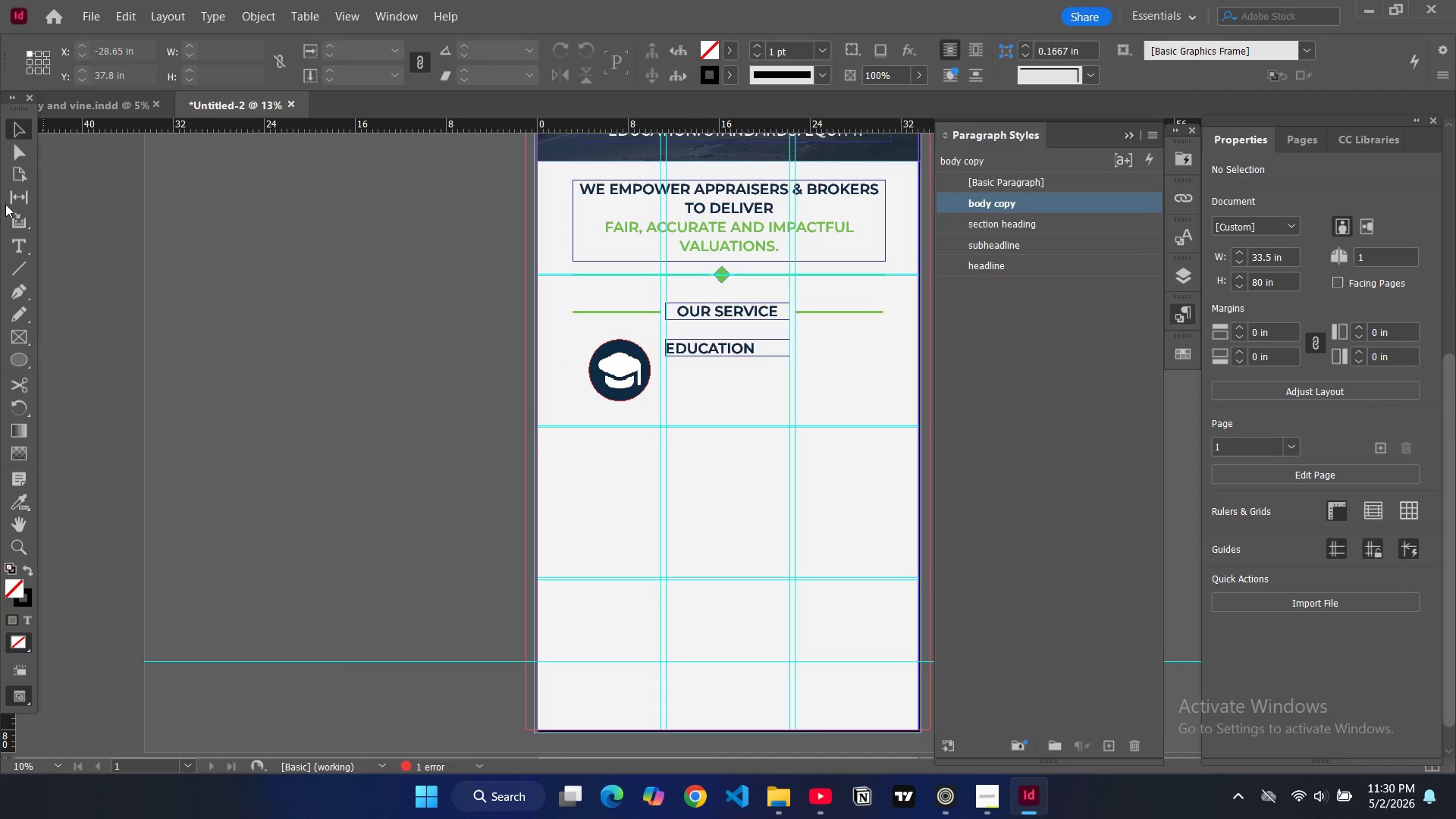 
left_click([23, 249])
 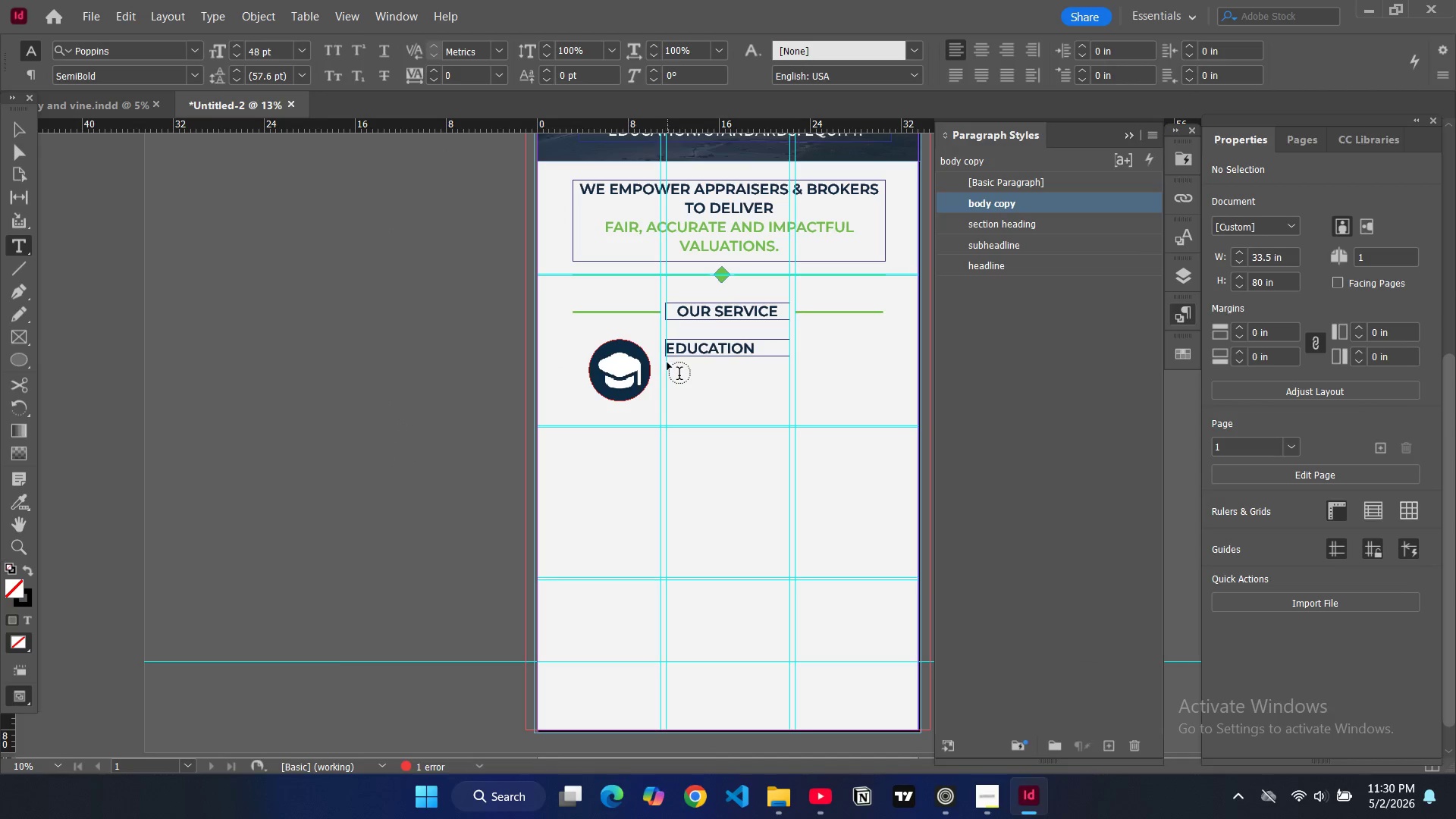 
left_click_drag(start_coordinate=[667, 362], to_coordinate=[790, 414])
 